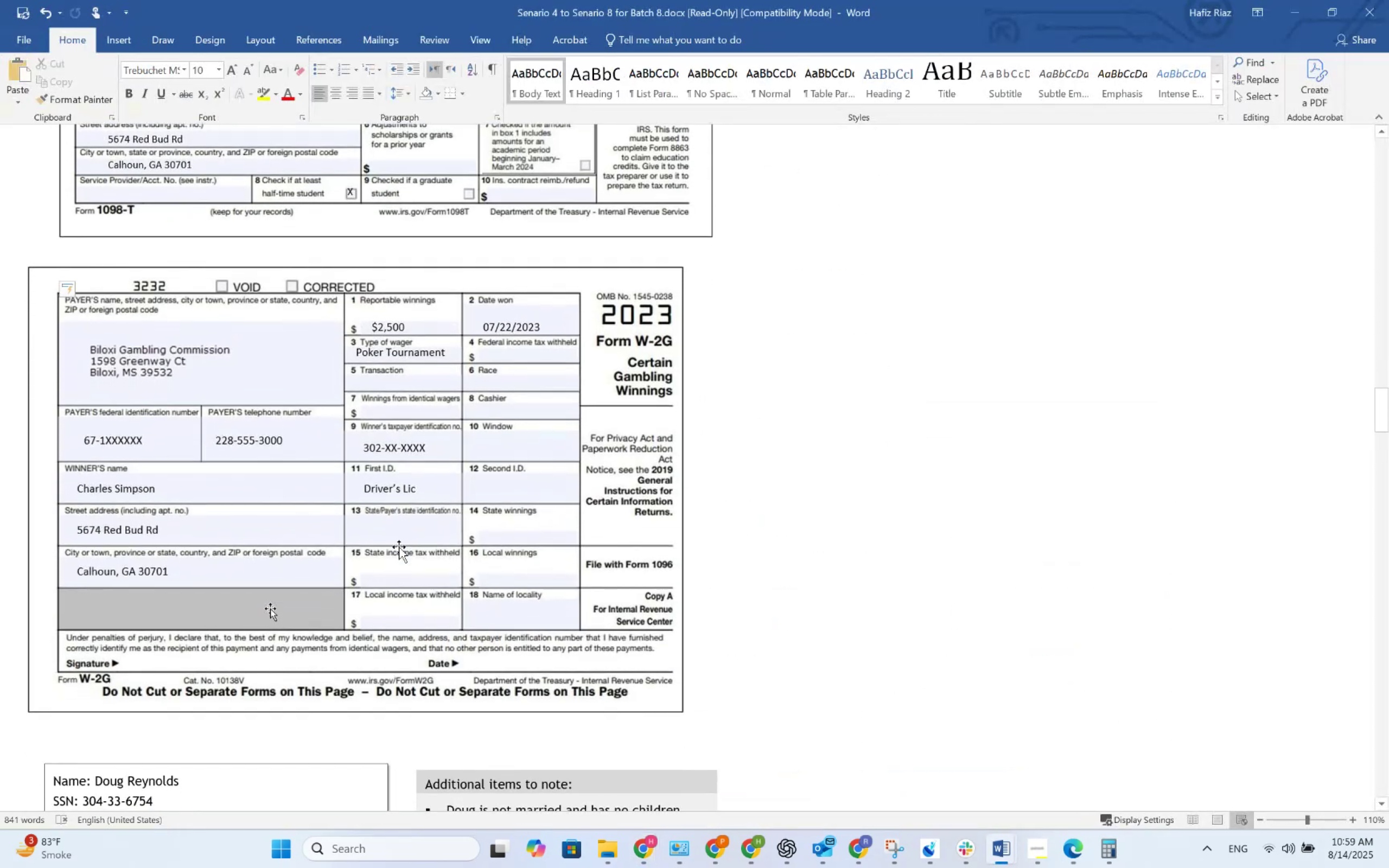 
key(Alt+AltLeft)
 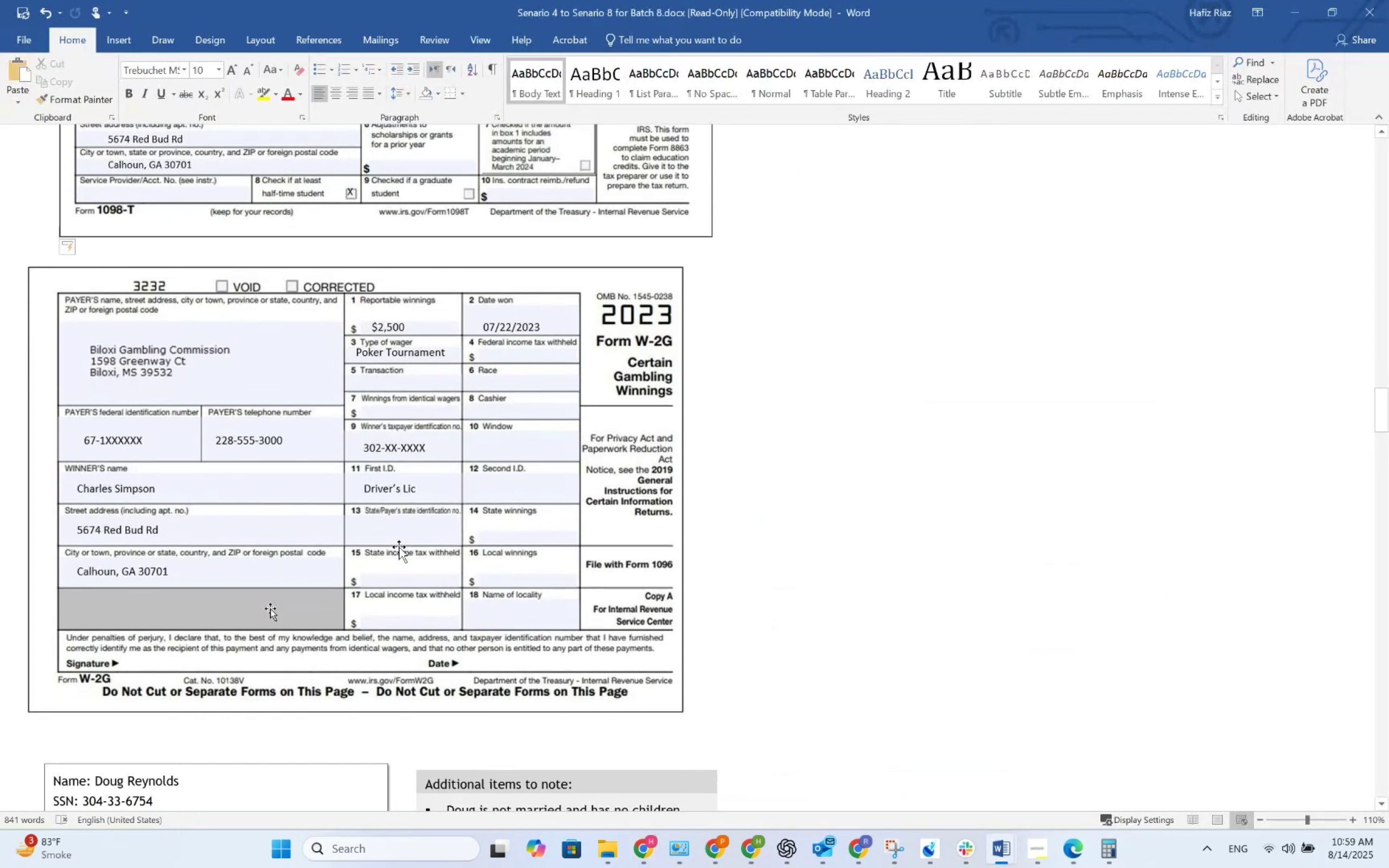 
key(Alt+Tab)
 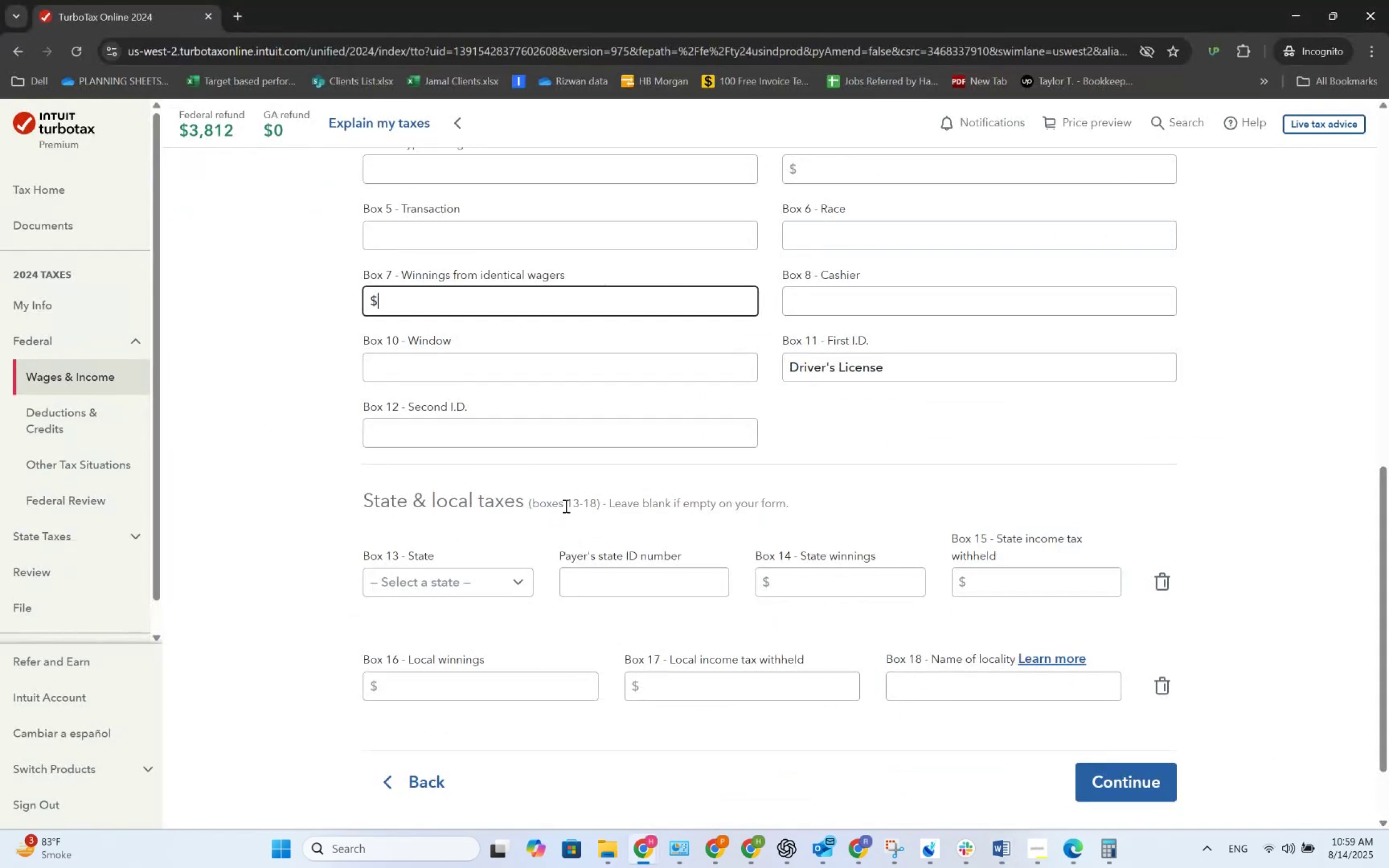 
scroll: coordinate [583, 517], scroll_direction: up, amount: 4.0
 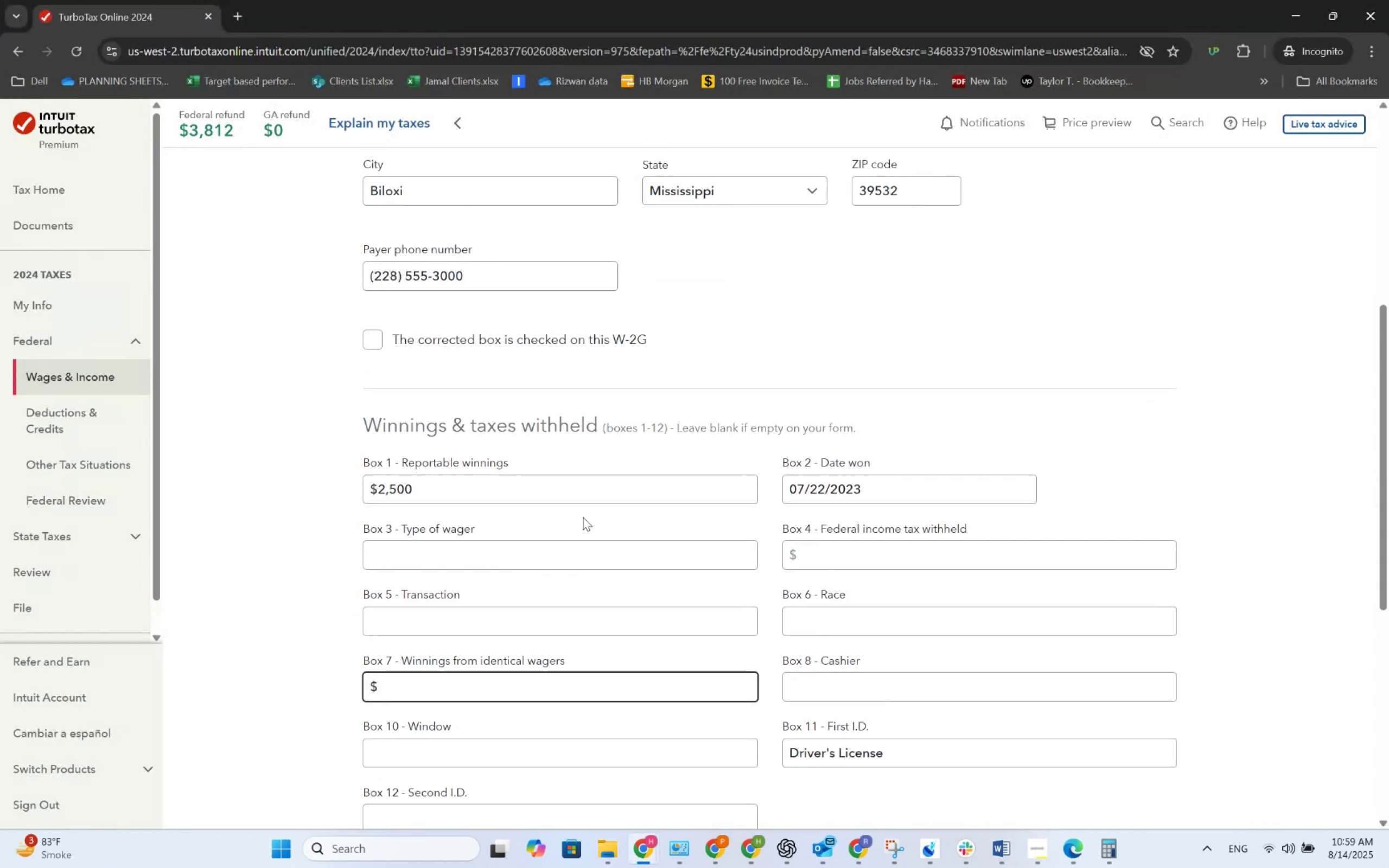 
scroll: coordinate [600, 557], scroll_direction: down, amount: 7.0
 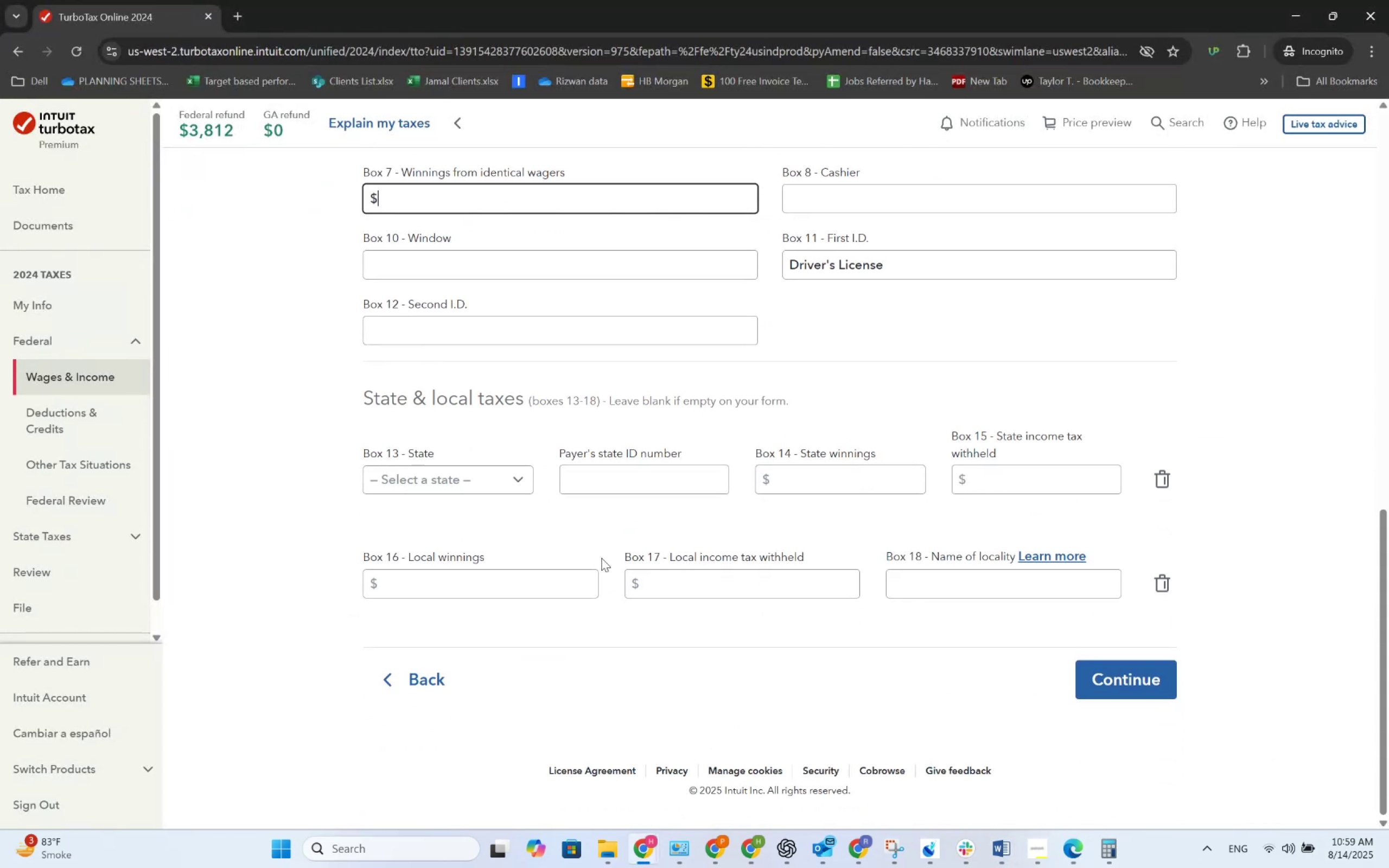 
key(Alt+AltLeft)
 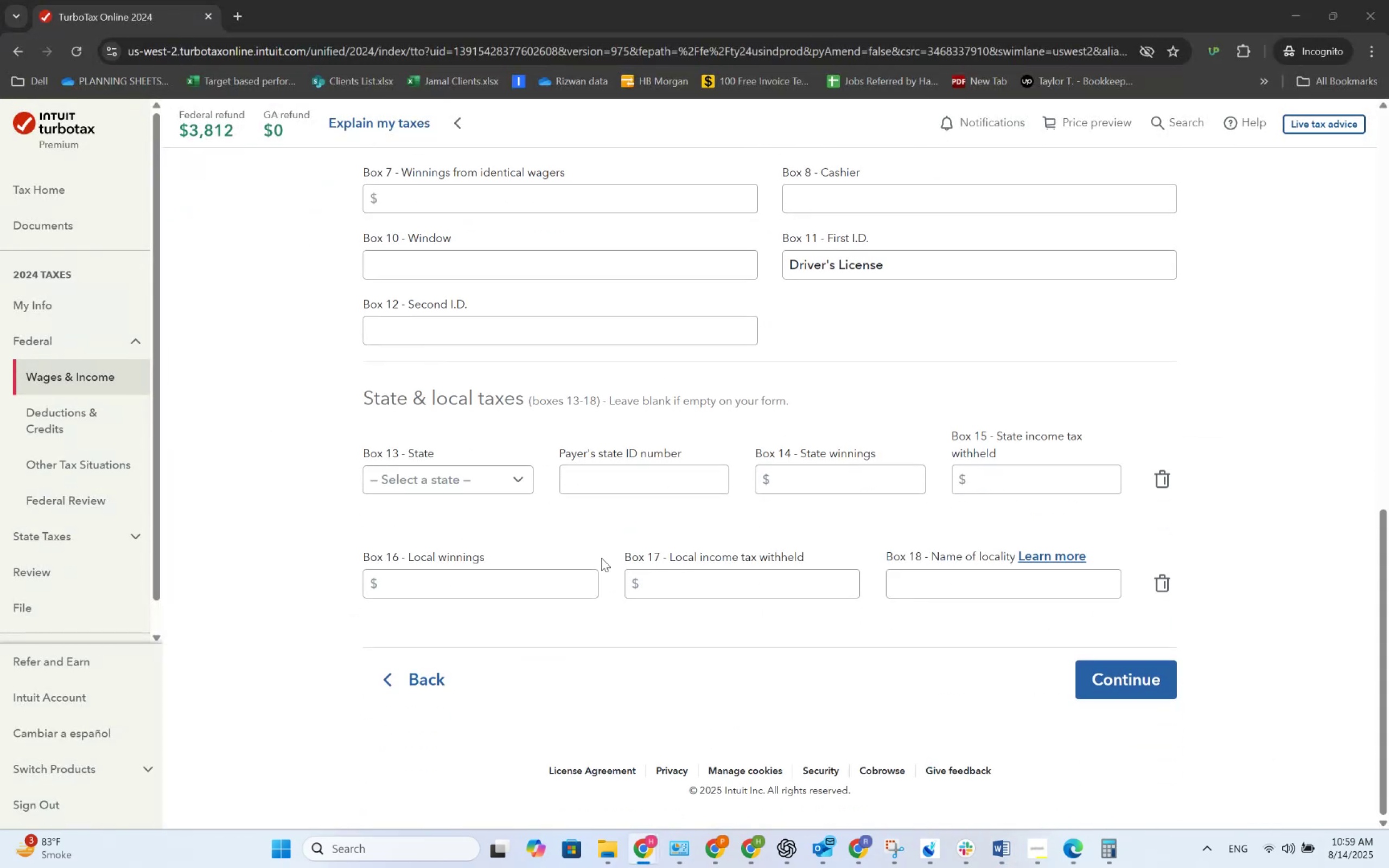 
key(Alt+Tab)
 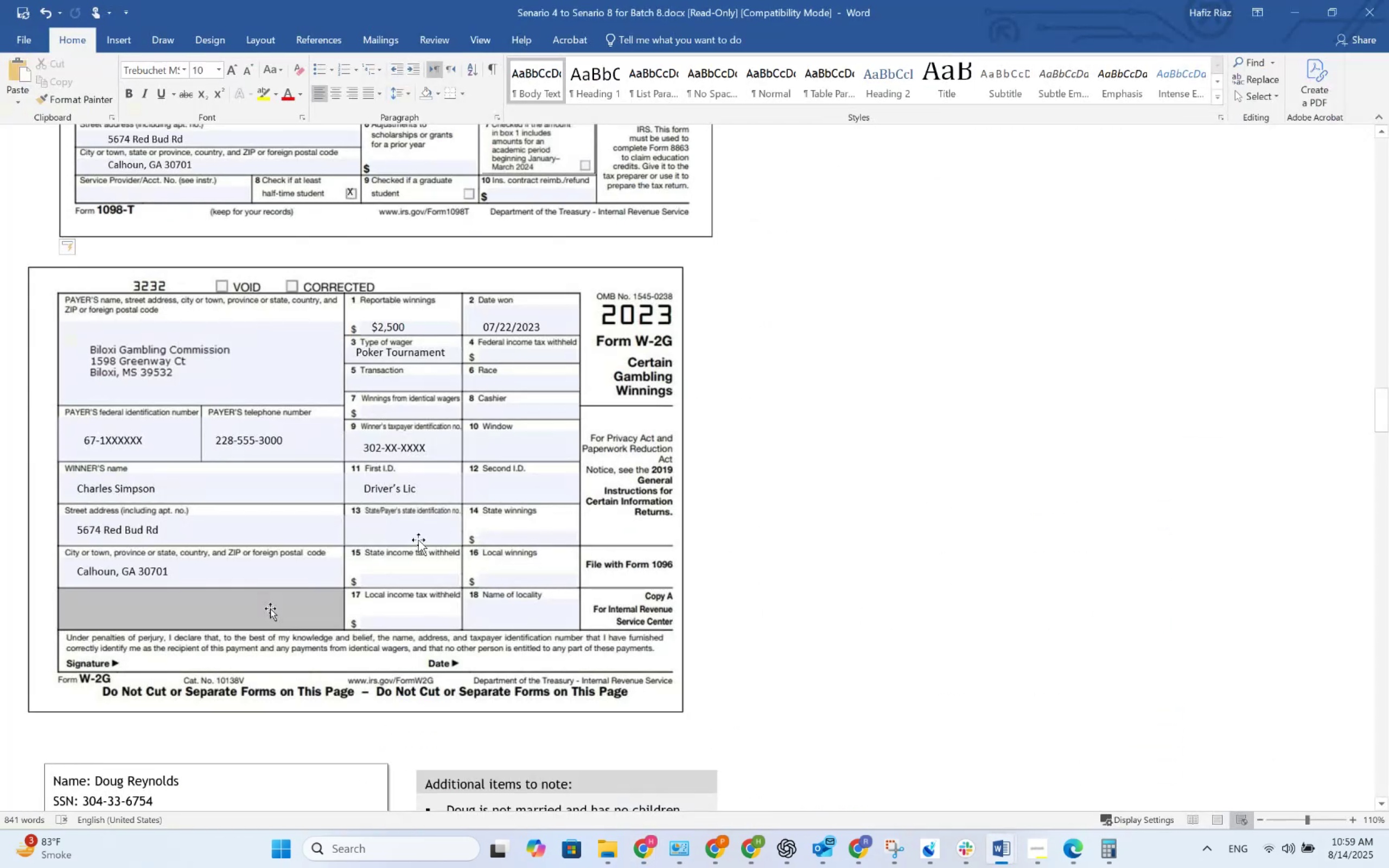 
key(Alt+AltLeft)
 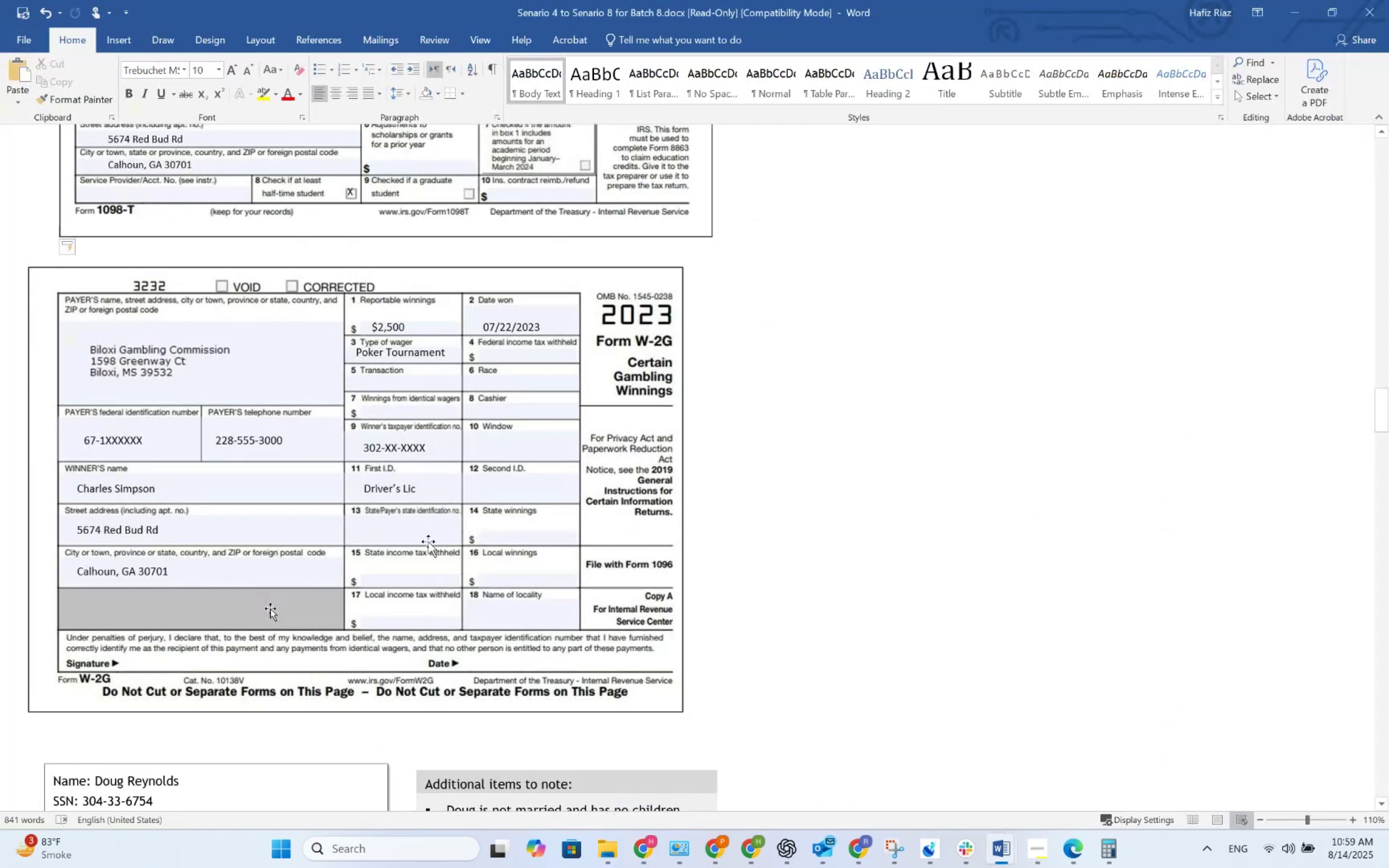 
key(Alt+Tab)
 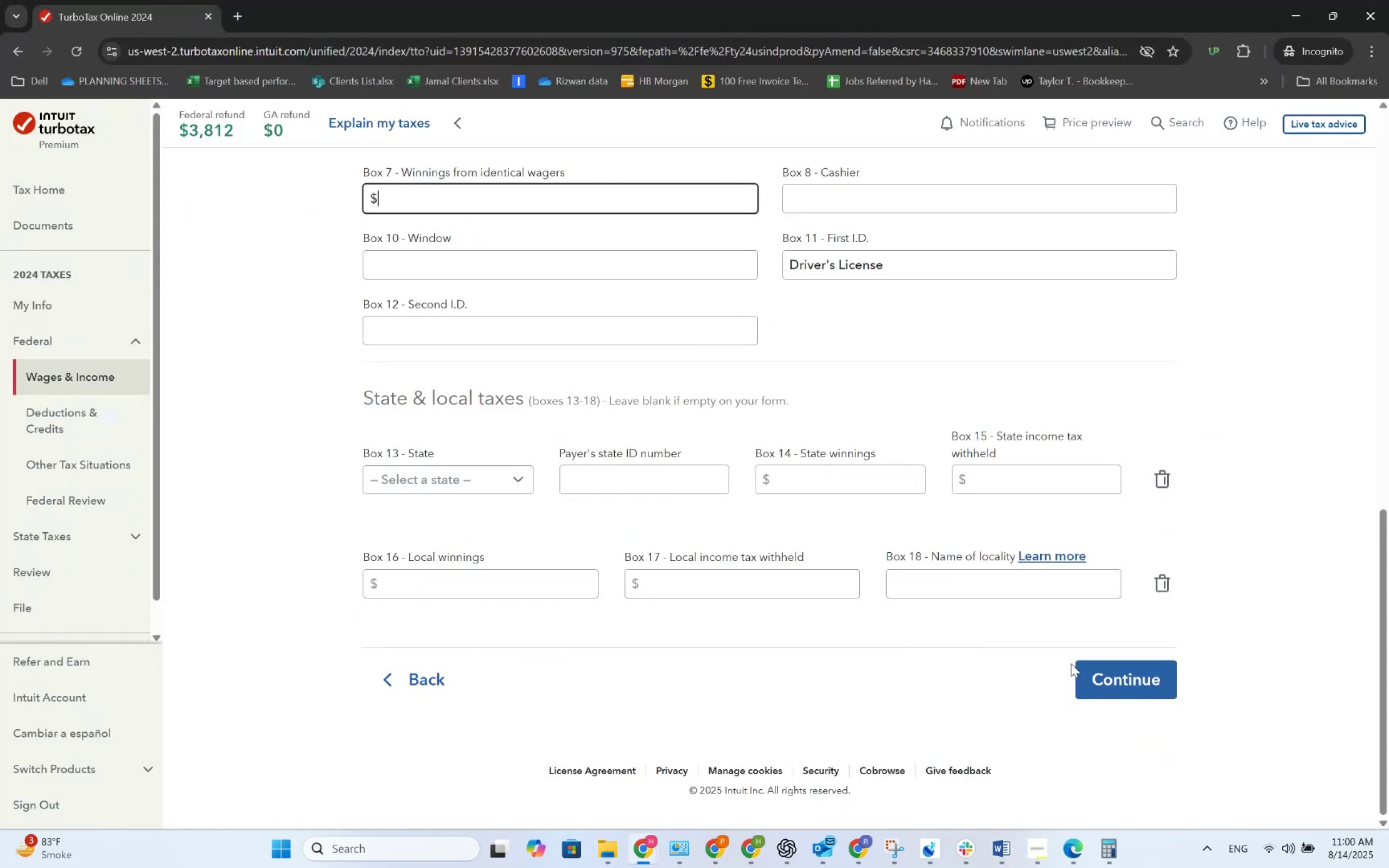 
left_click([1123, 684])
 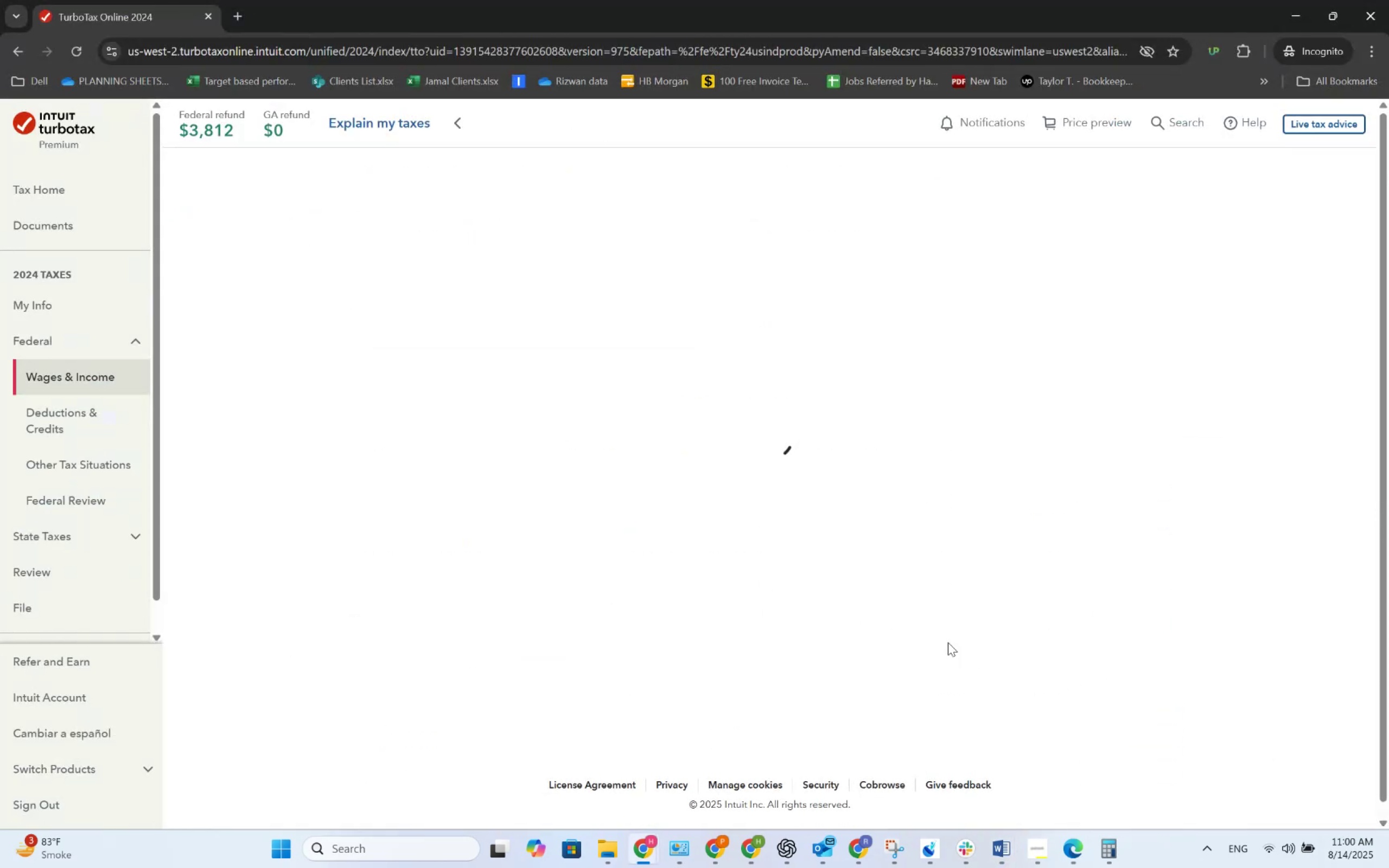 
key(Alt+AltLeft)
 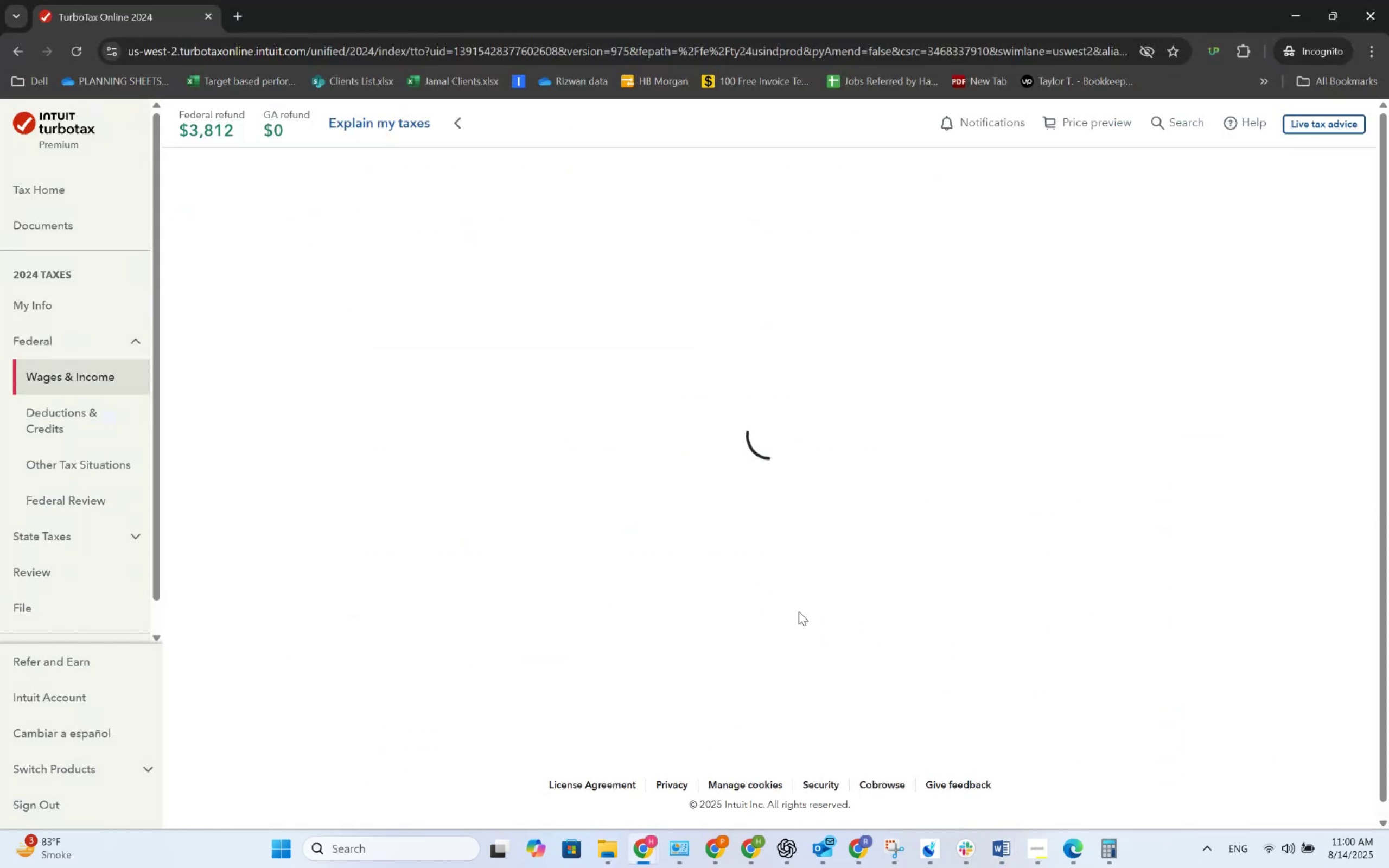 
key(Alt+Tab)
 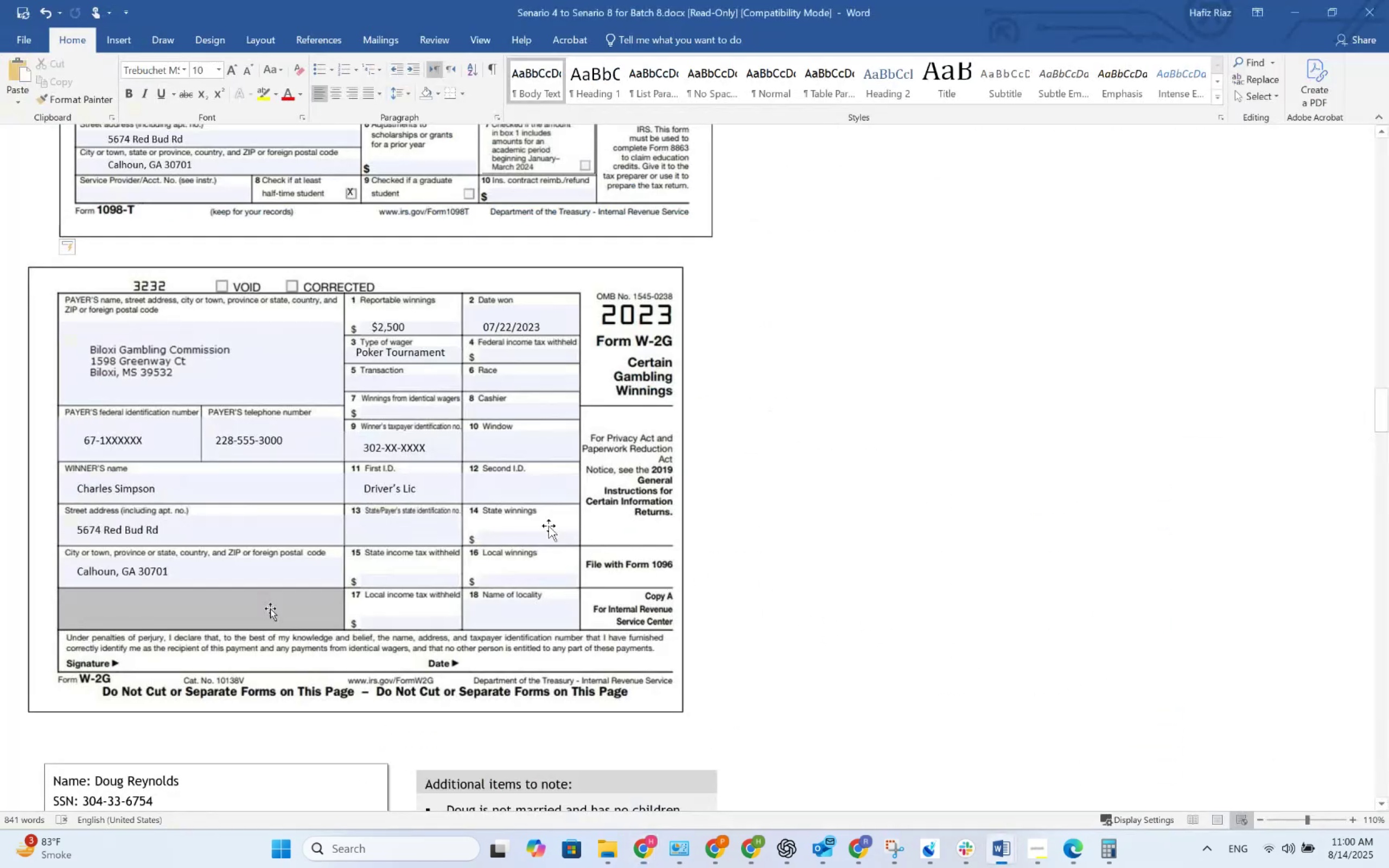 
scroll: coordinate [547, 525], scroll_direction: up, amount: 15.0
 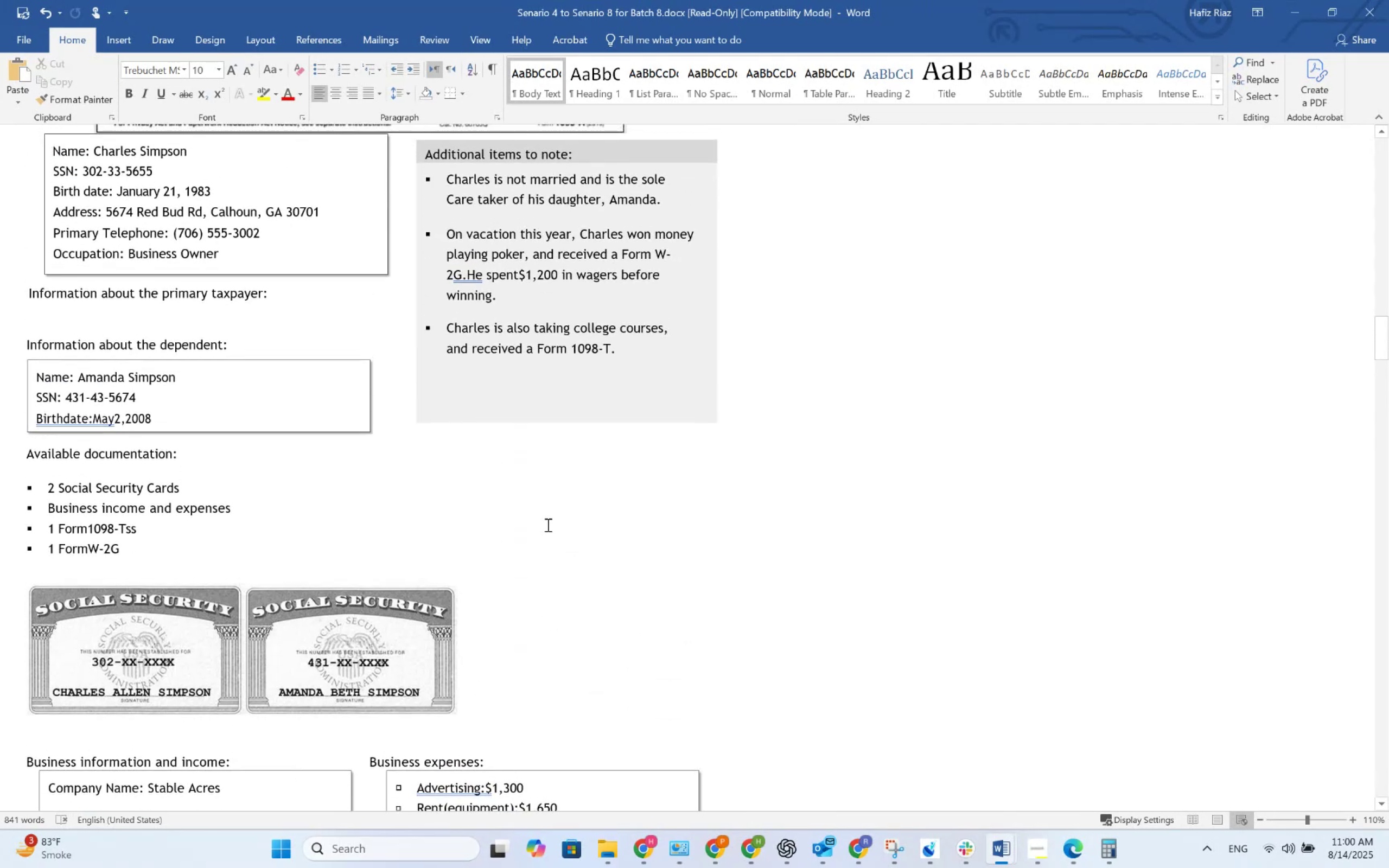 
key(Alt+AltLeft)
 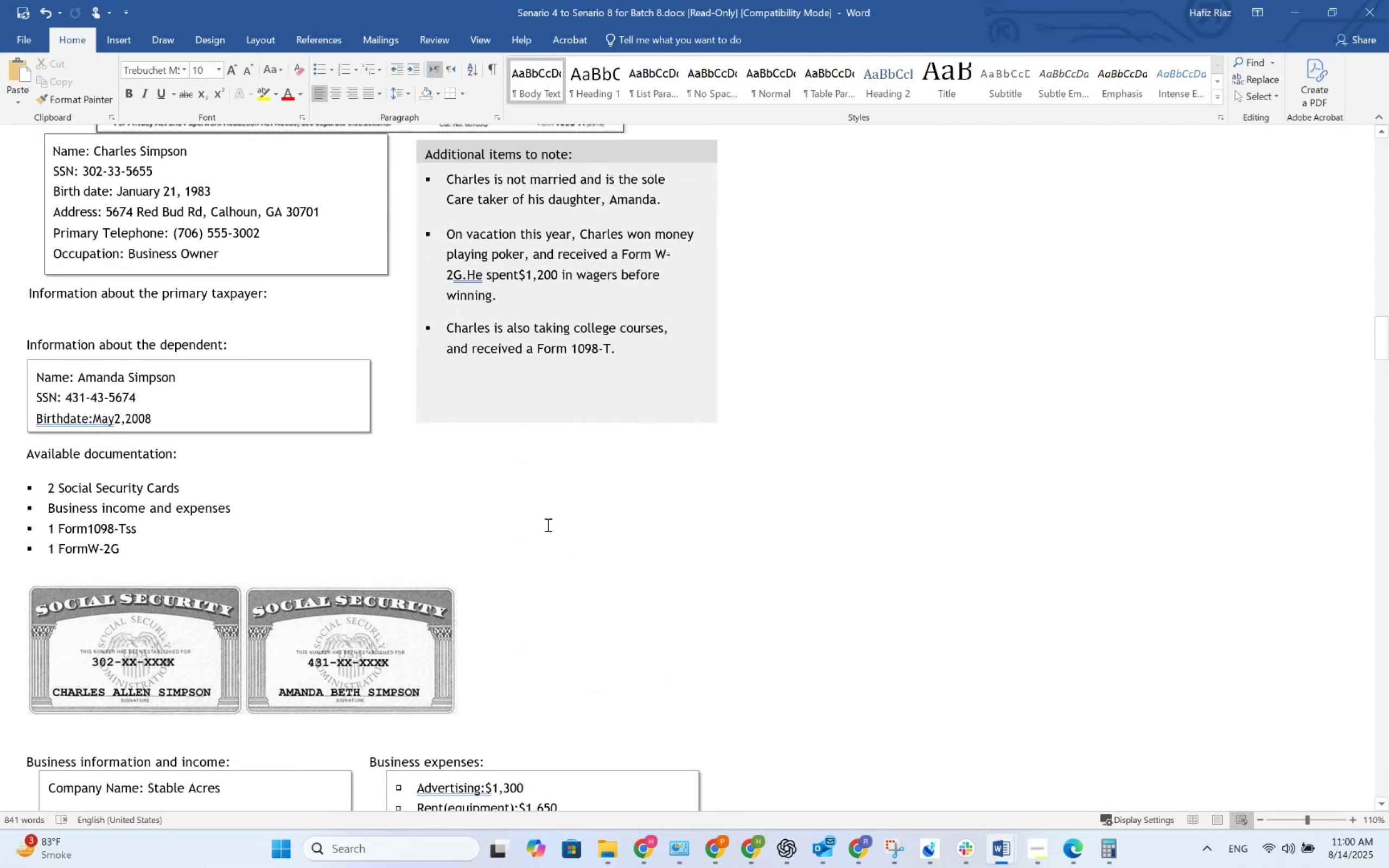 
key(Alt+Tab)
 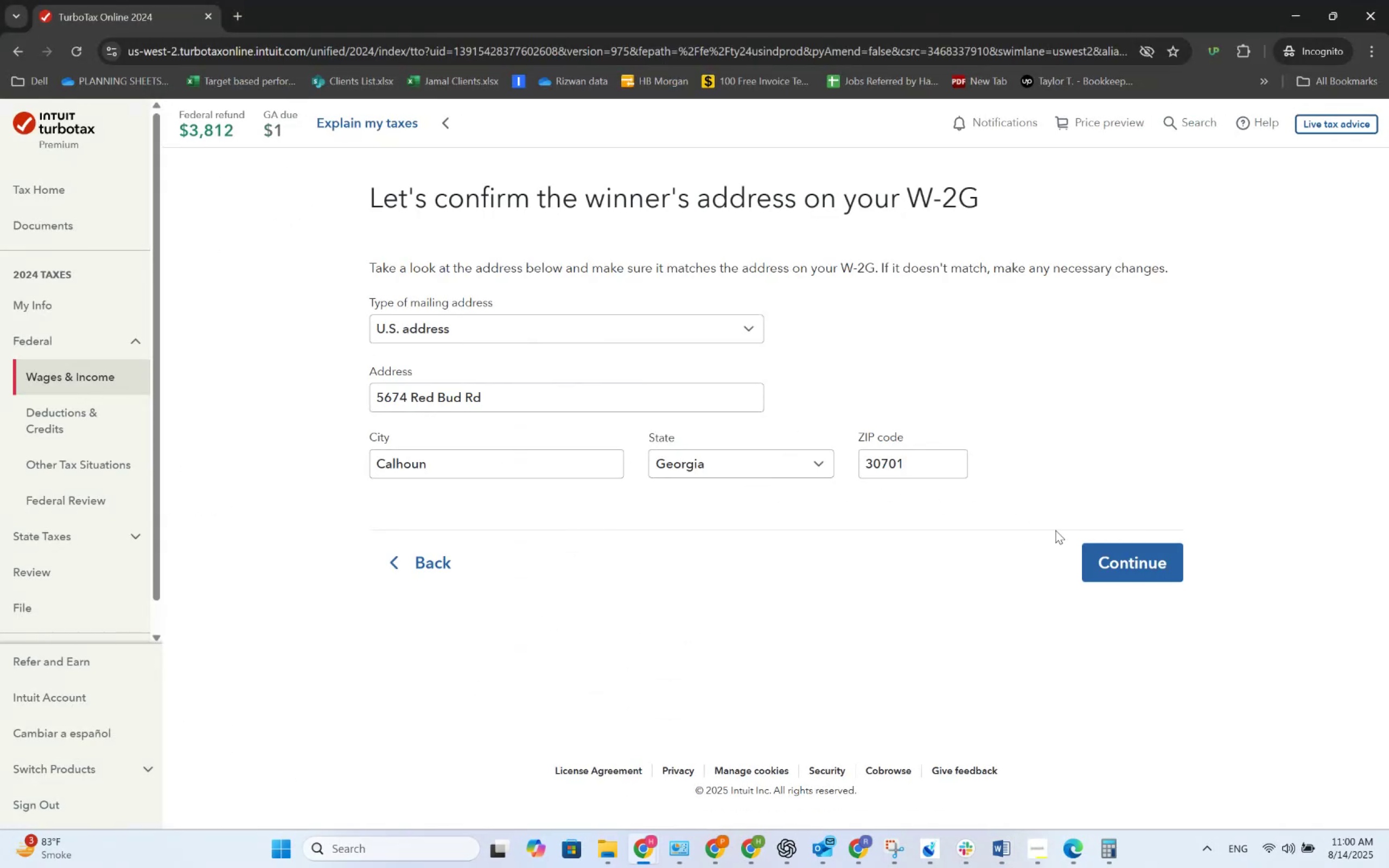 
key(Alt+AltLeft)
 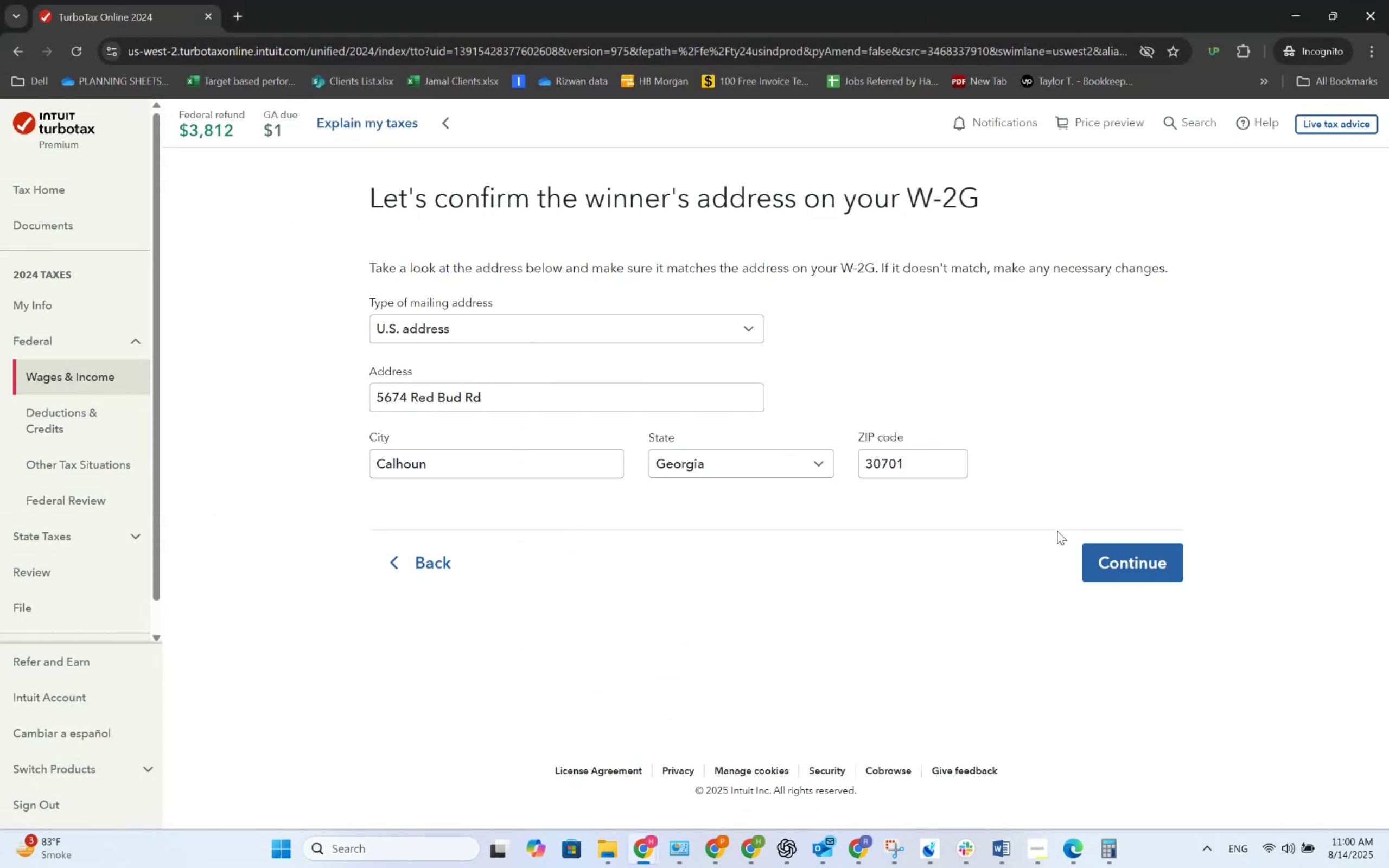 
key(Alt+Tab)
 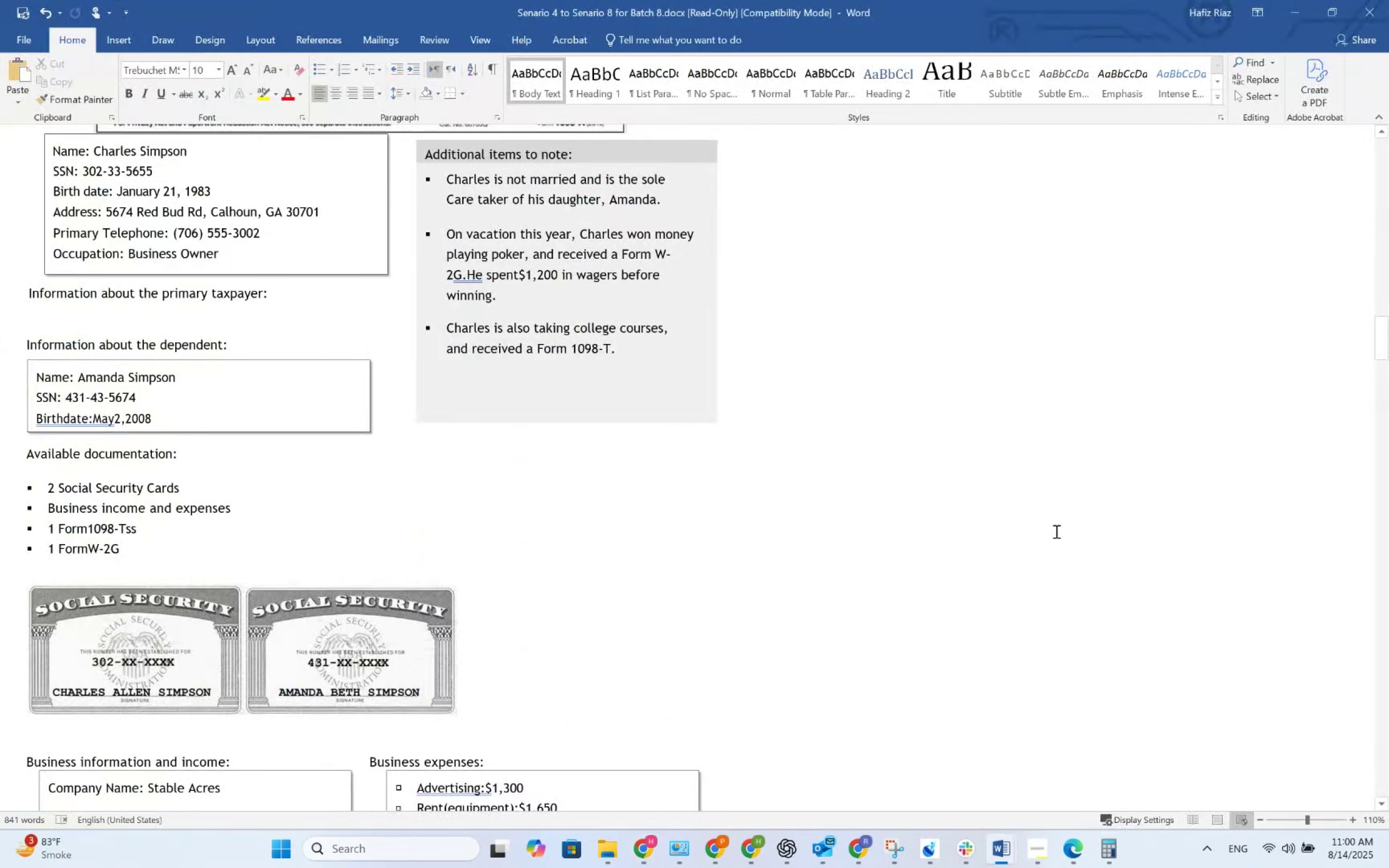 
scroll: coordinate [720, 522], scroll_direction: down, amount: 18.0
 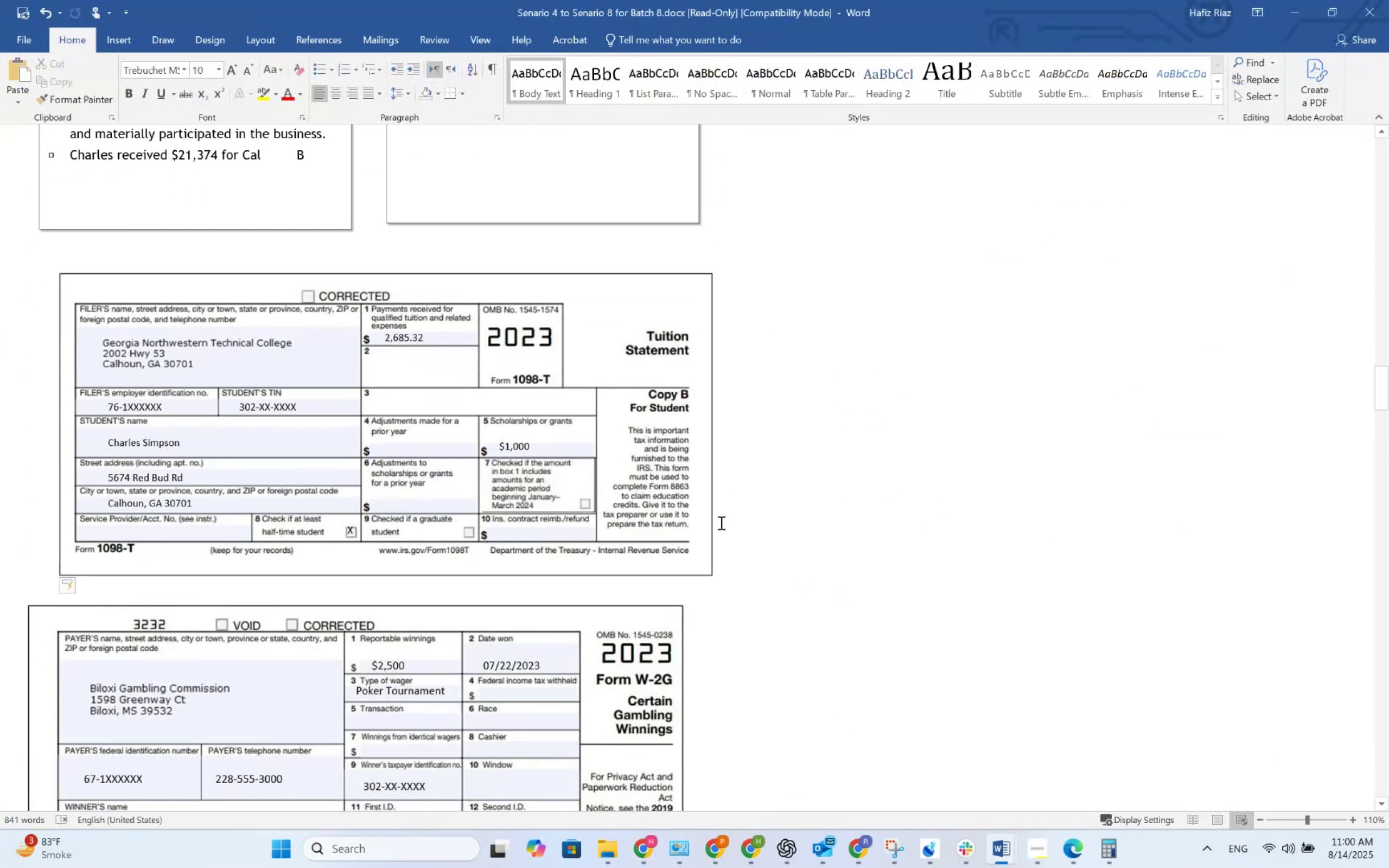 
key(Alt+AltLeft)
 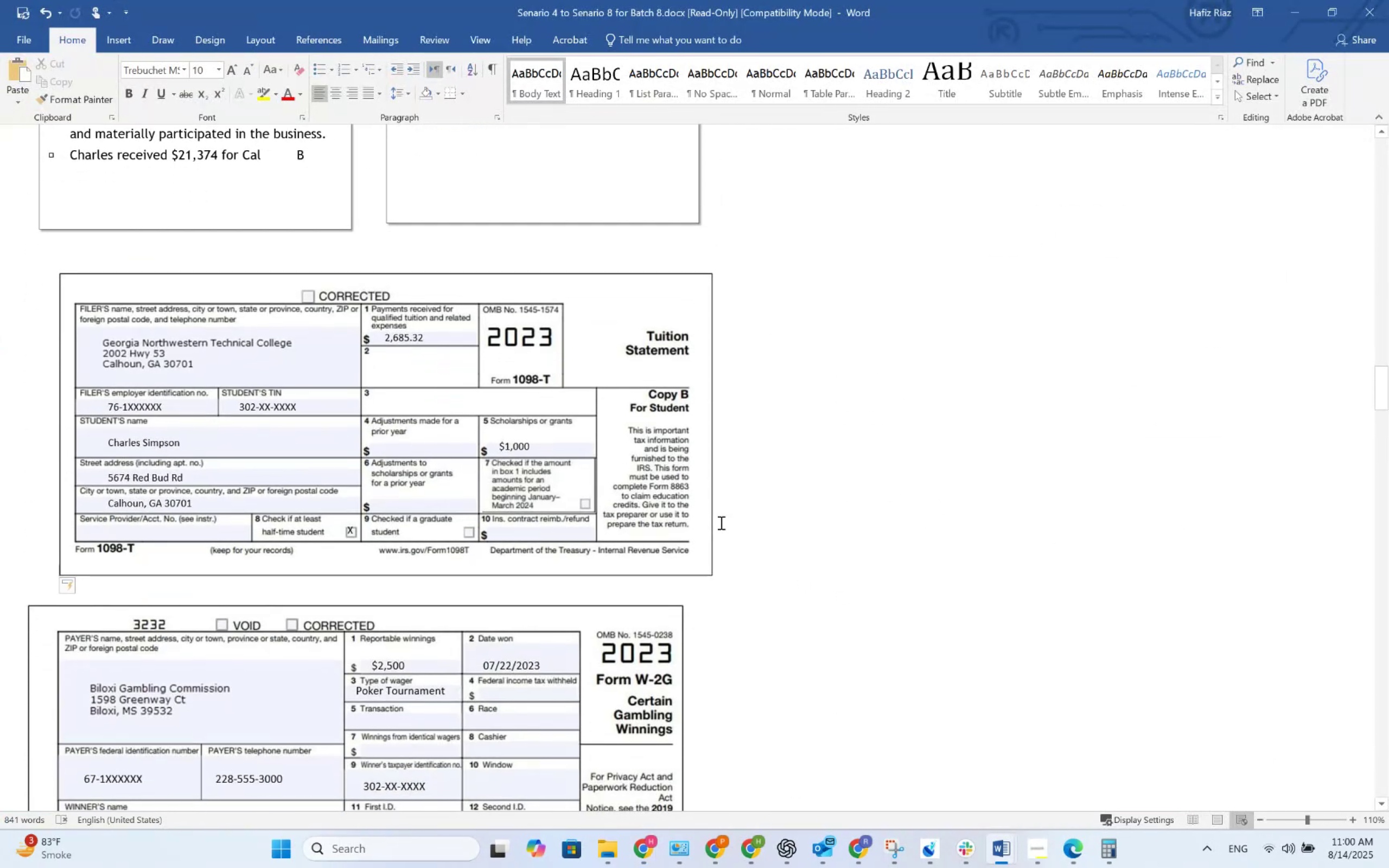 
key(Alt+Tab)
 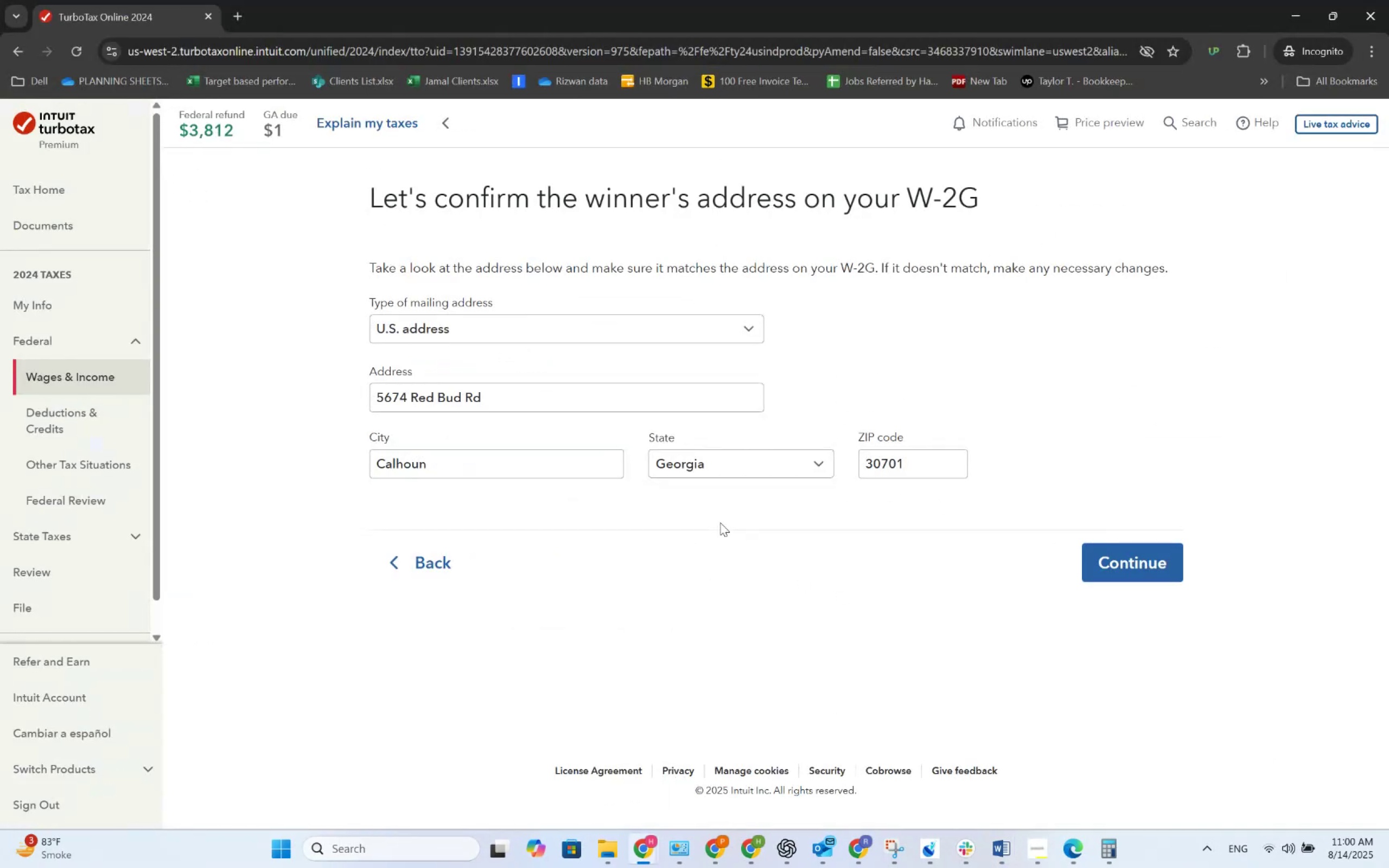 
key(Alt+AltLeft)
 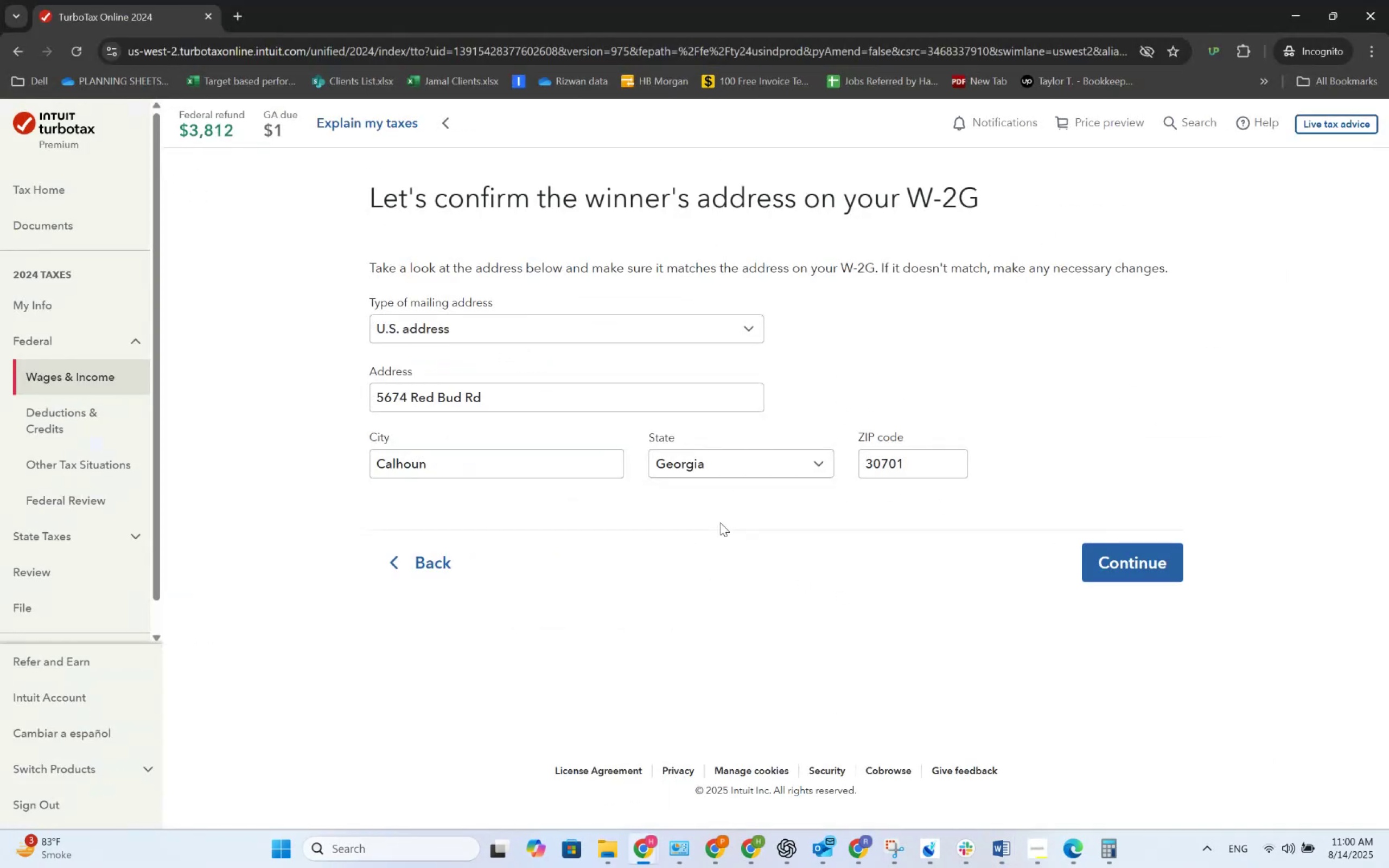 
key(Alt+Tab)
 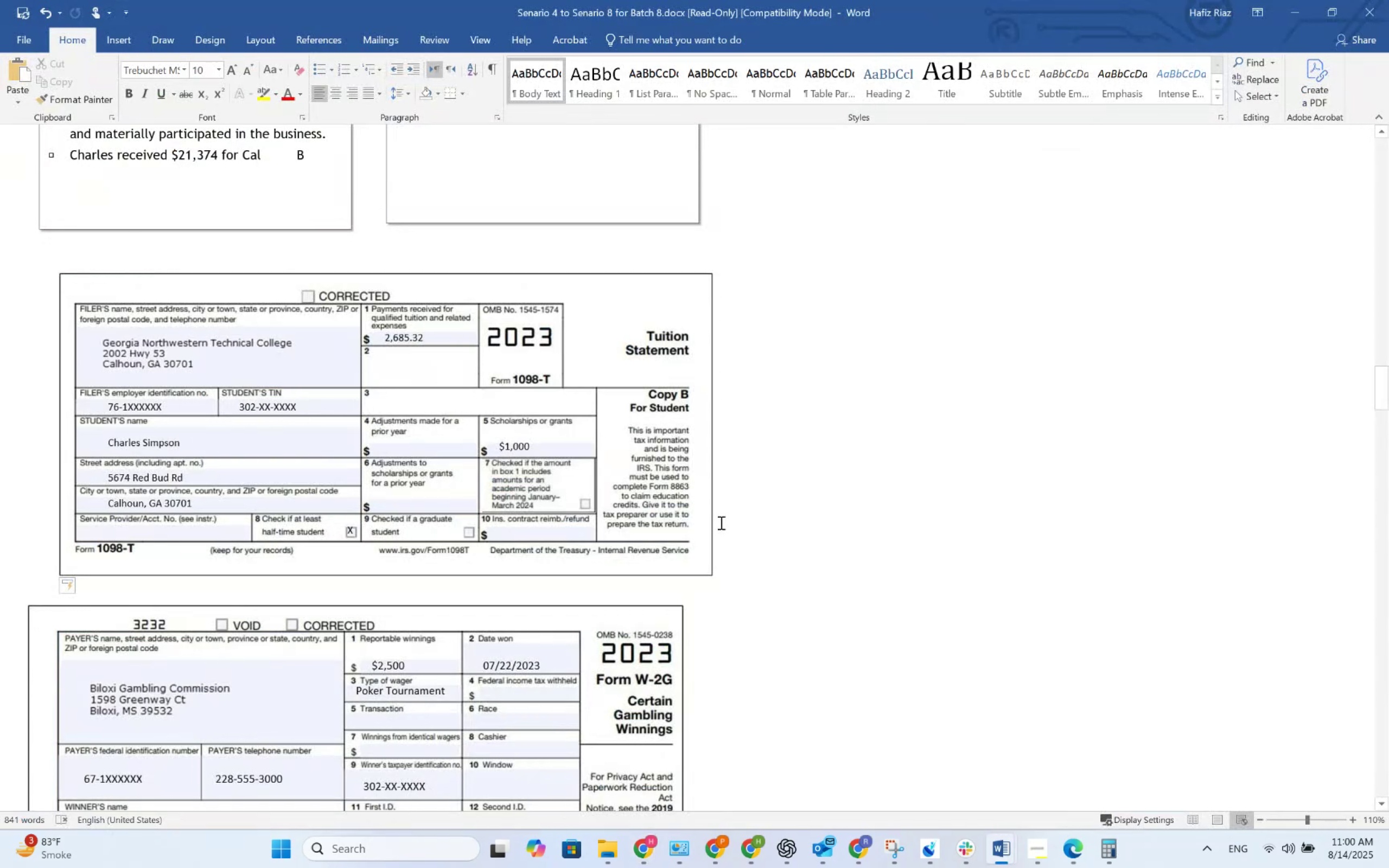 
key(Alt+AltLeft)
 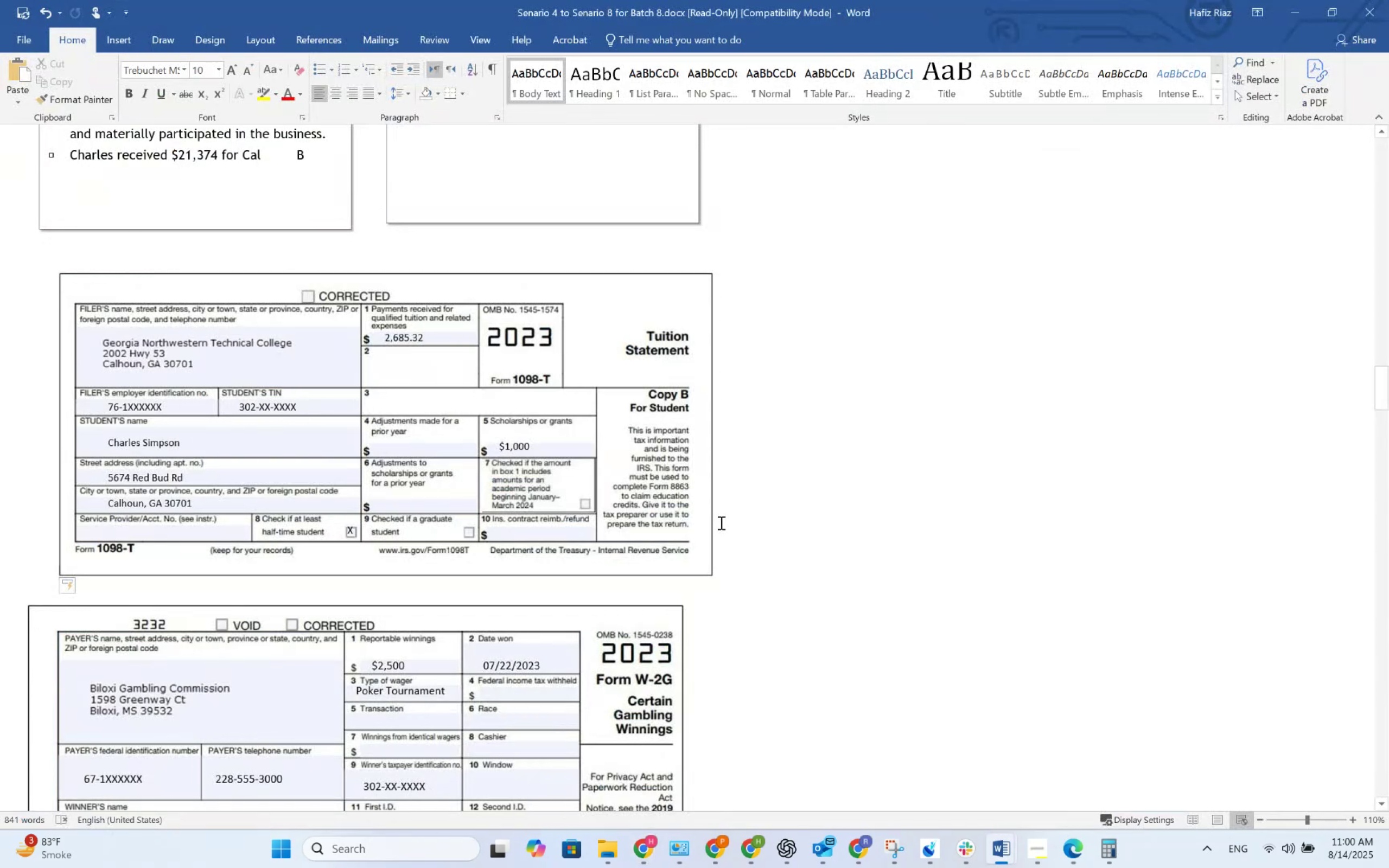 
key(Alt+Tab)
 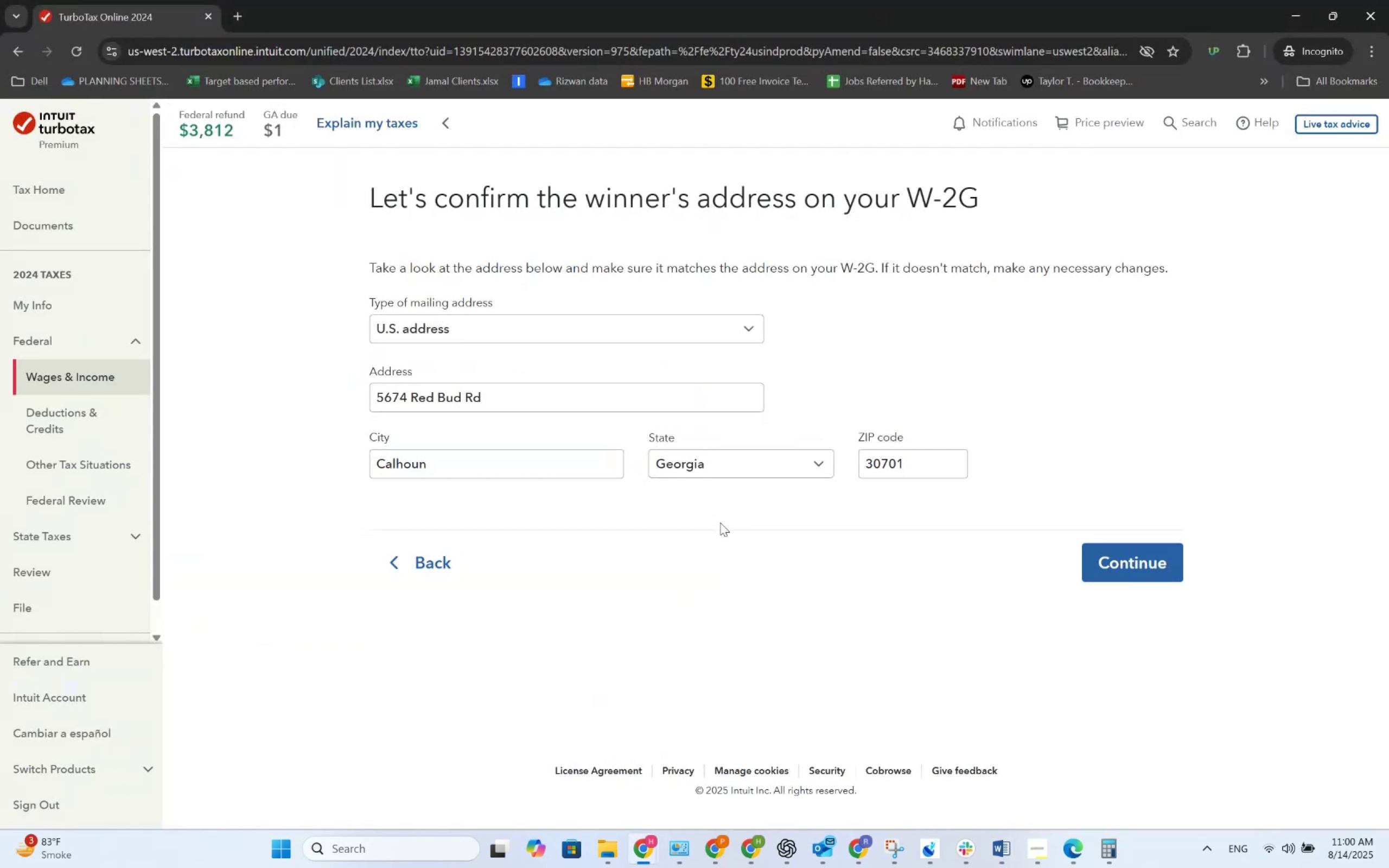 
key(Alt+AltLeft)
 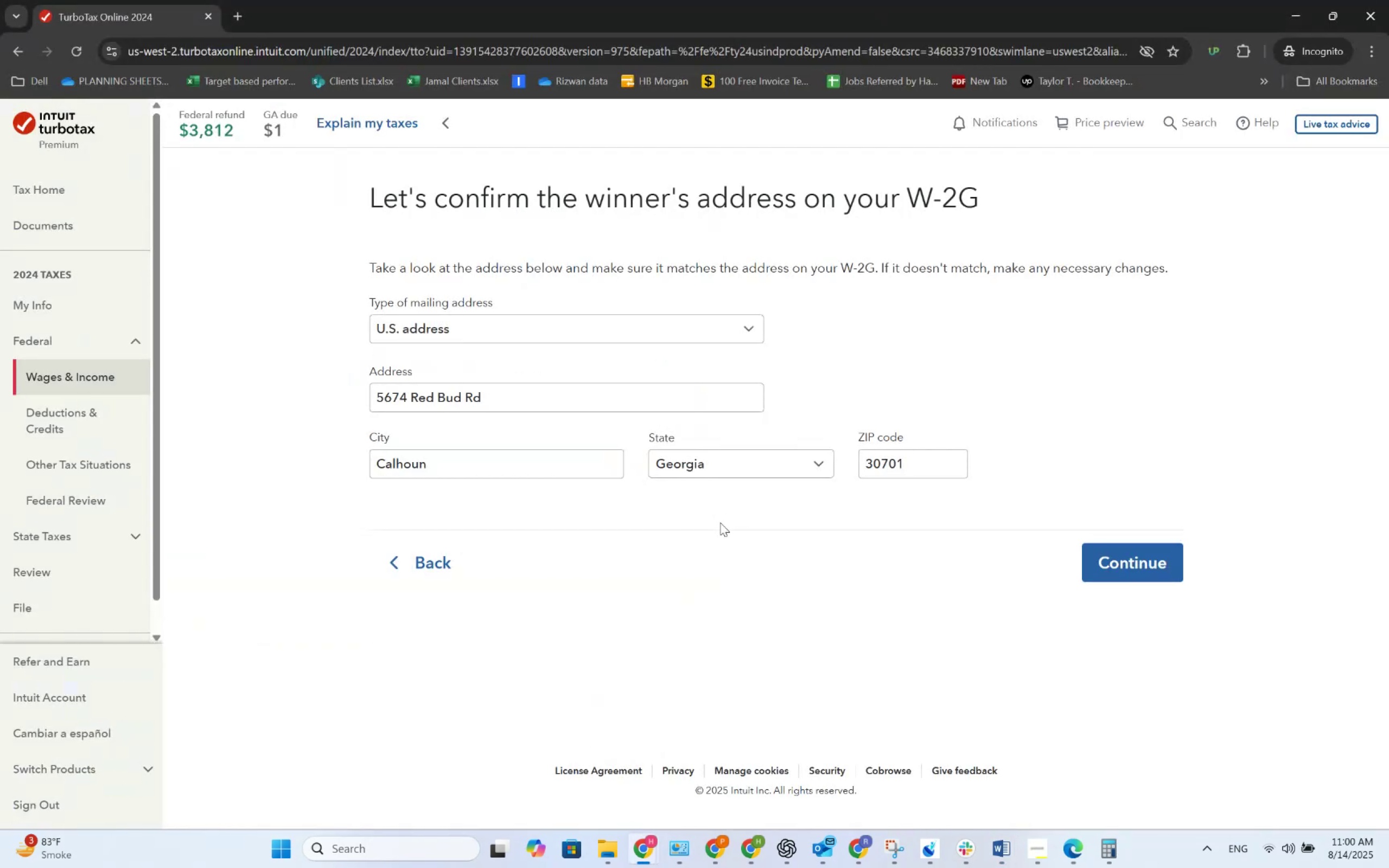 
key(Alt+Tab)
 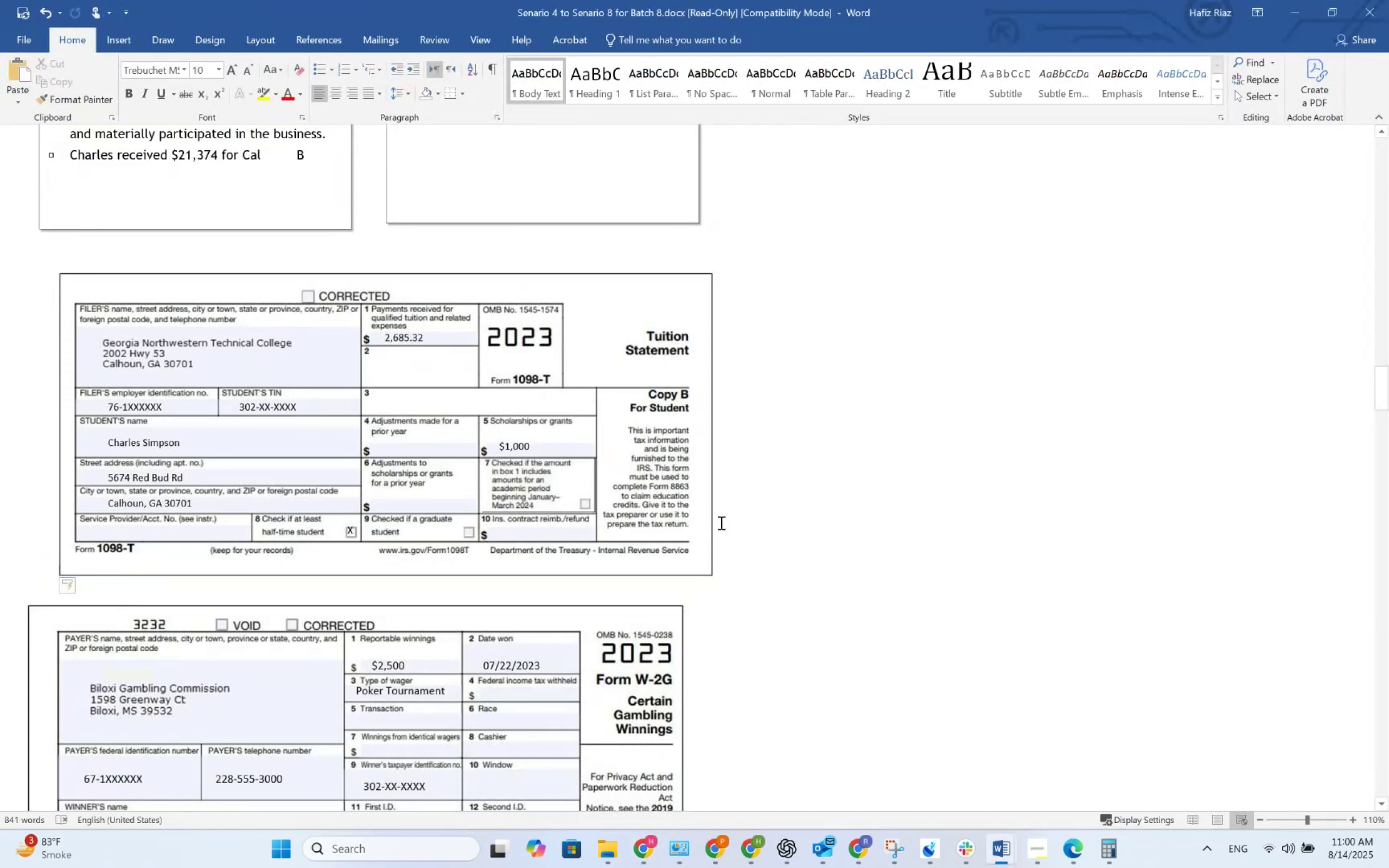 
scroll: coordinate [720, 522], scroll_direction: down, amount: 4.0
 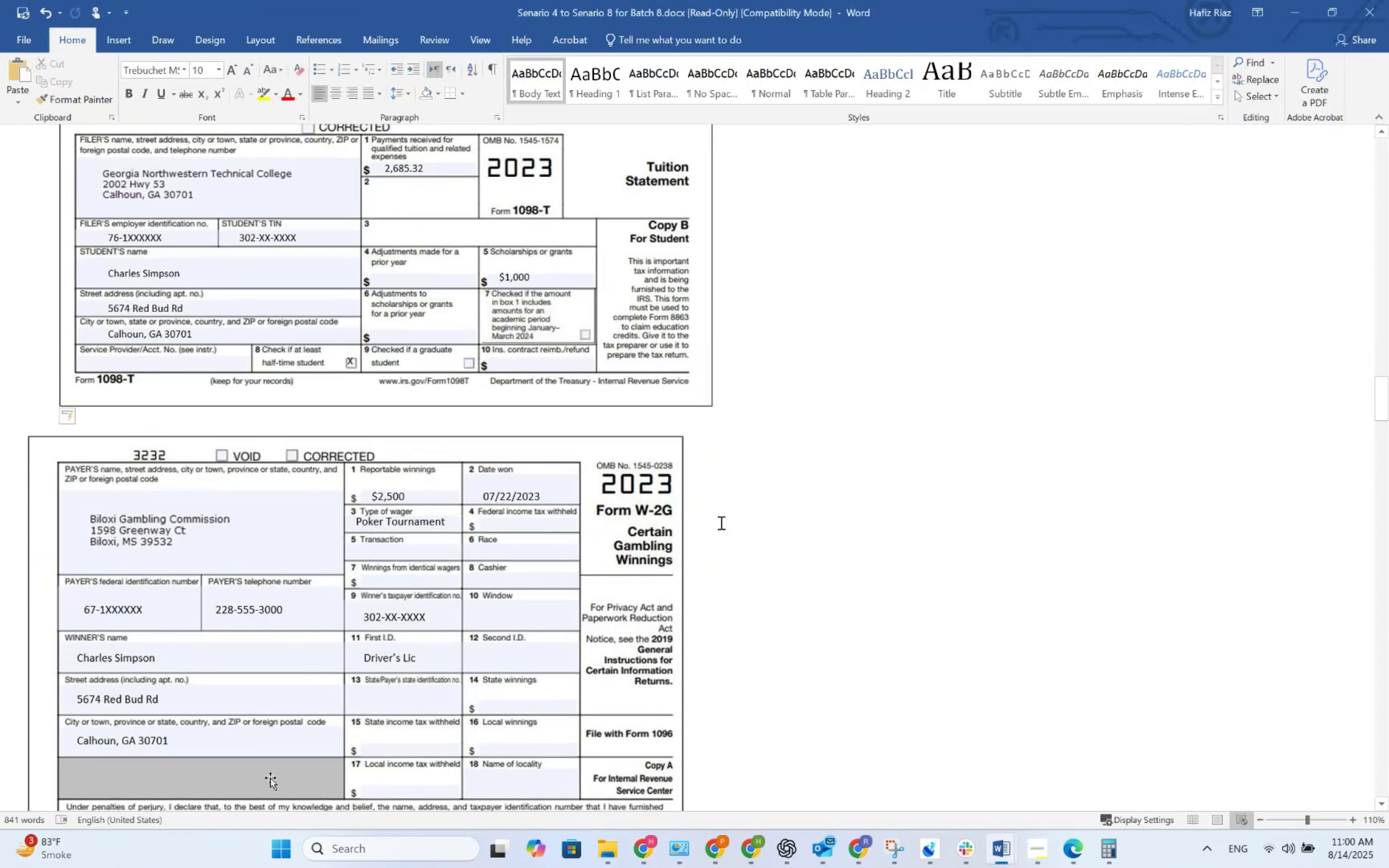 
key(Alt+AltLeft)
 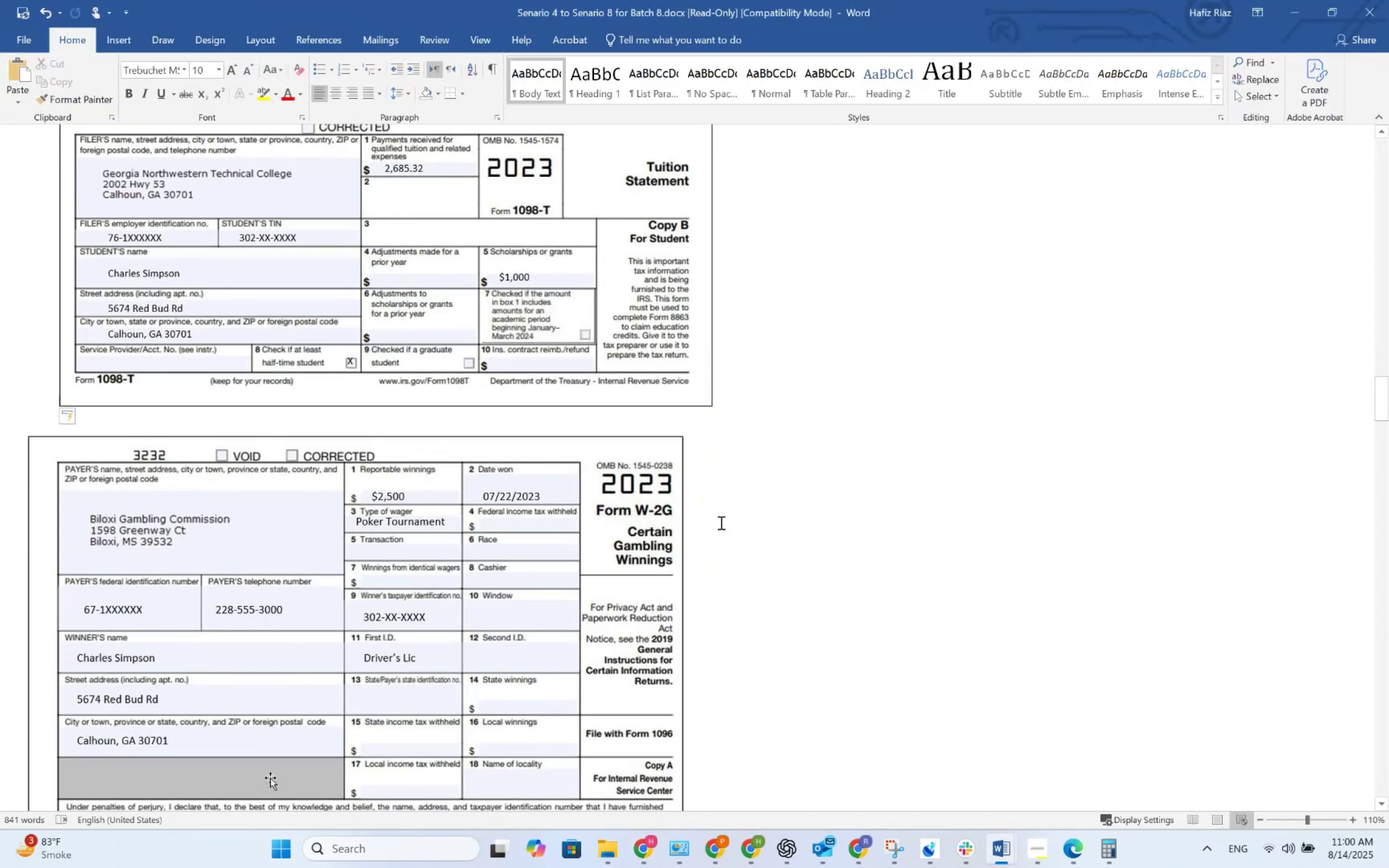 
key(Alt+Tab)
 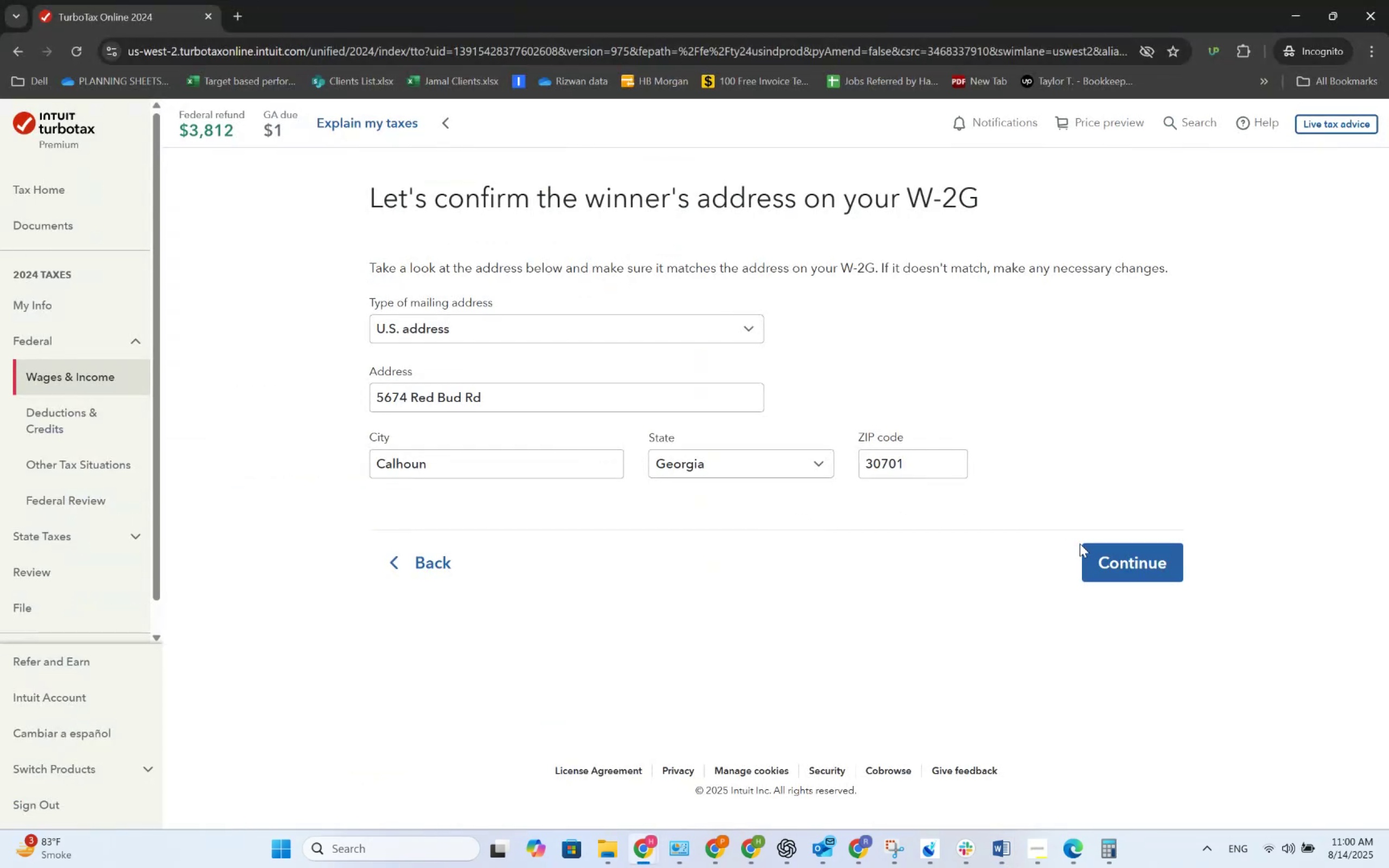 
left_click([1158, 560])
 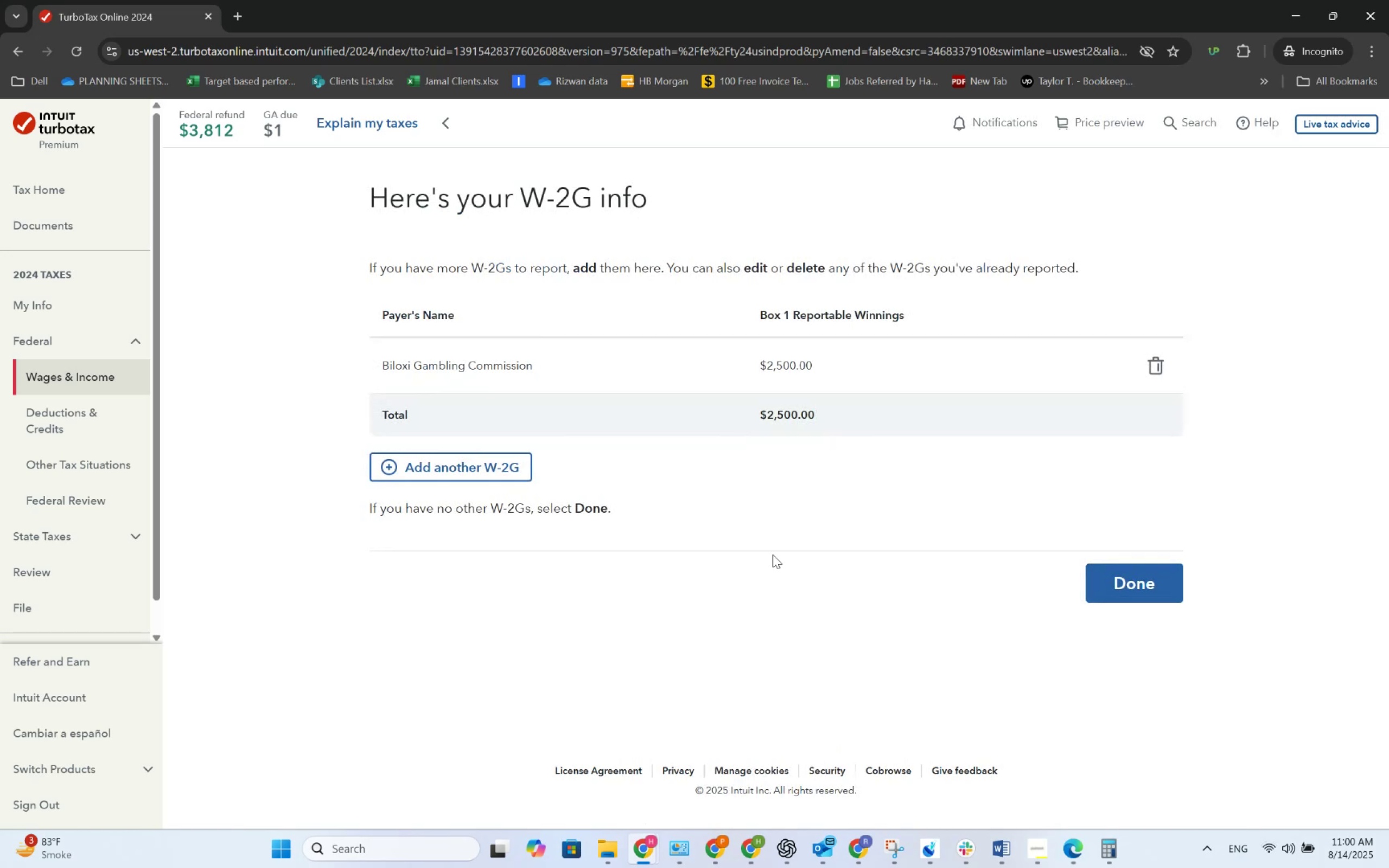 
wait(5.11)
 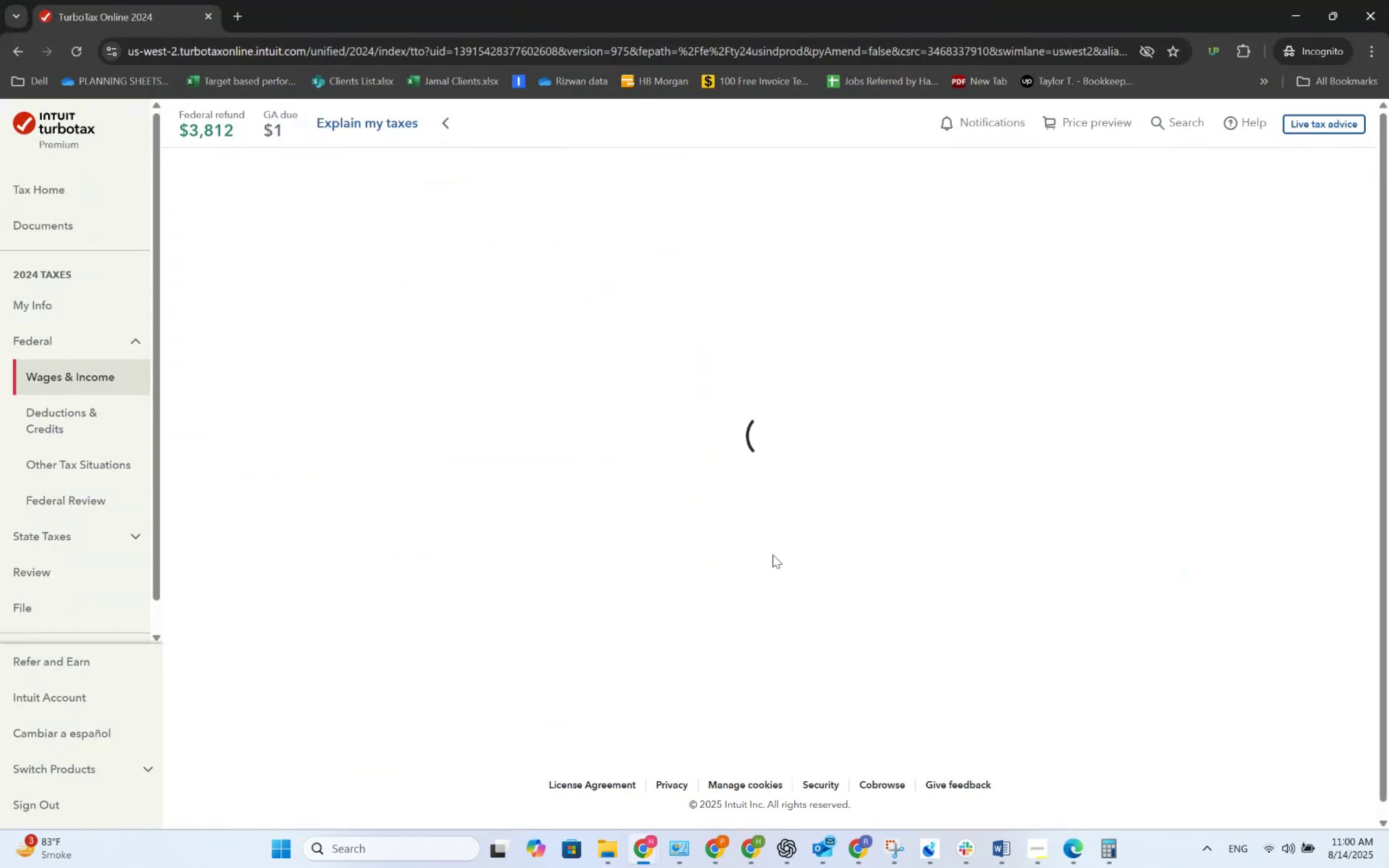 
left_click([1101, 577])
 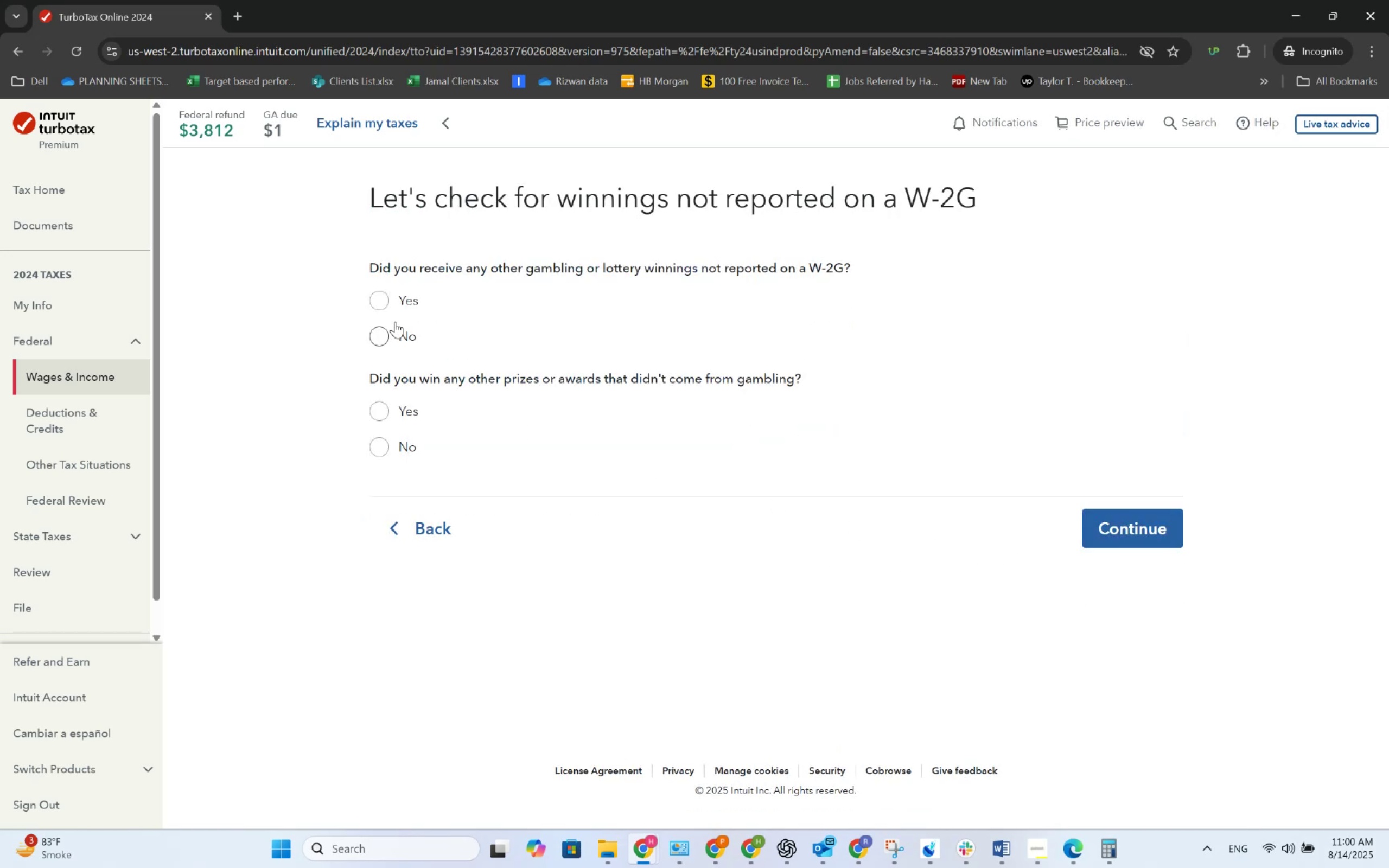 
left_click([390, 333])
 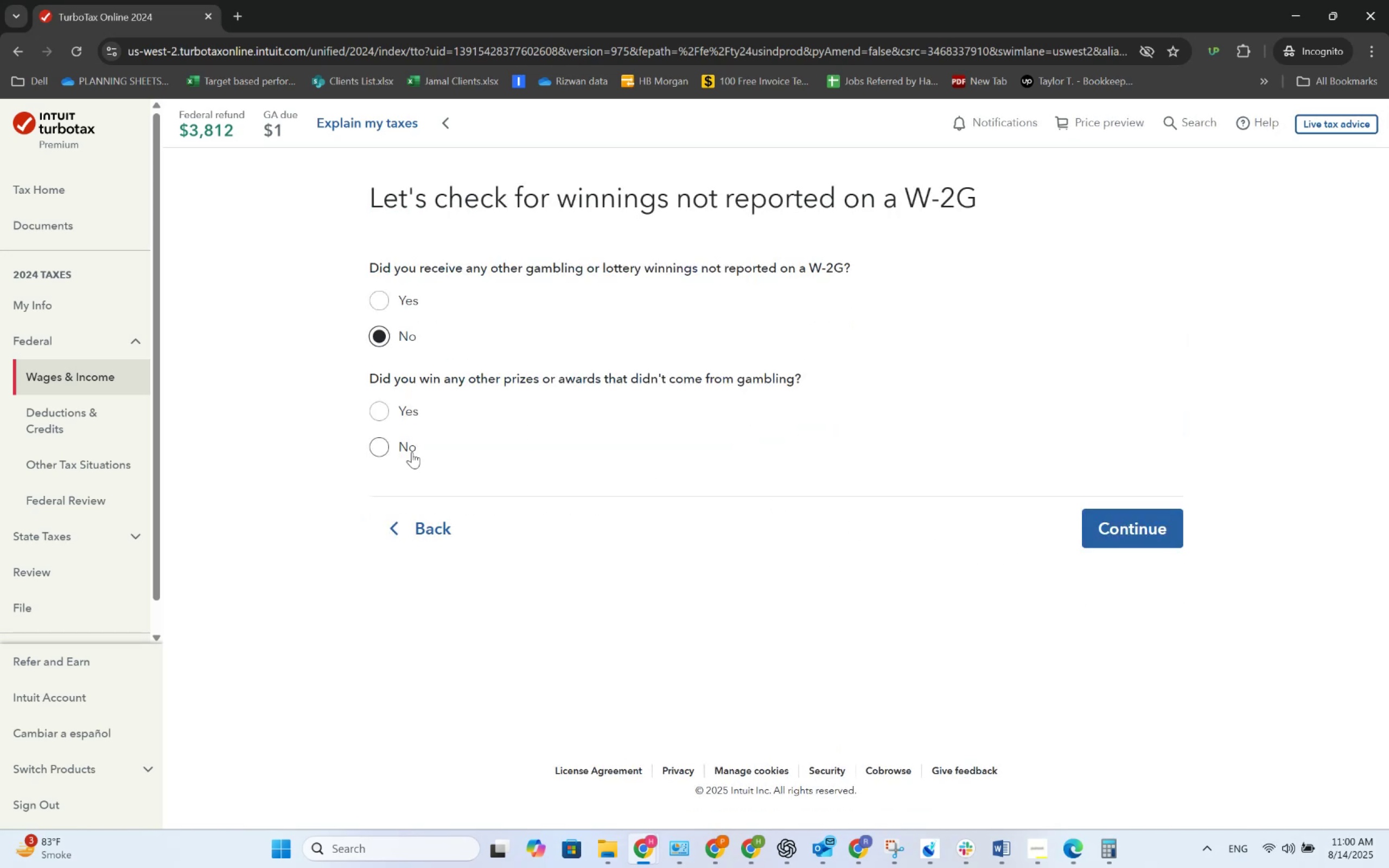 
left_click([412, 452])
 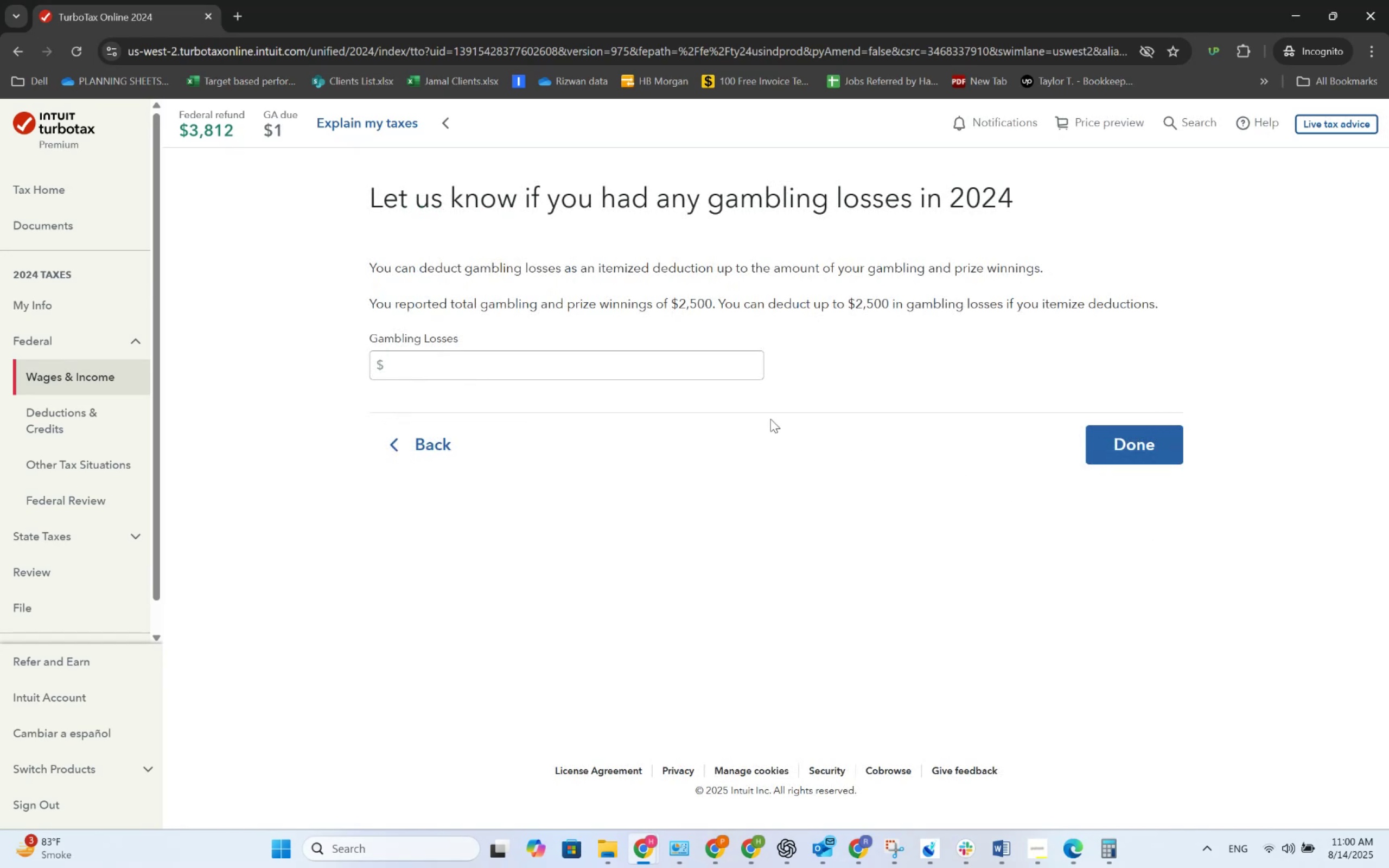 
double_click([637, 366])
 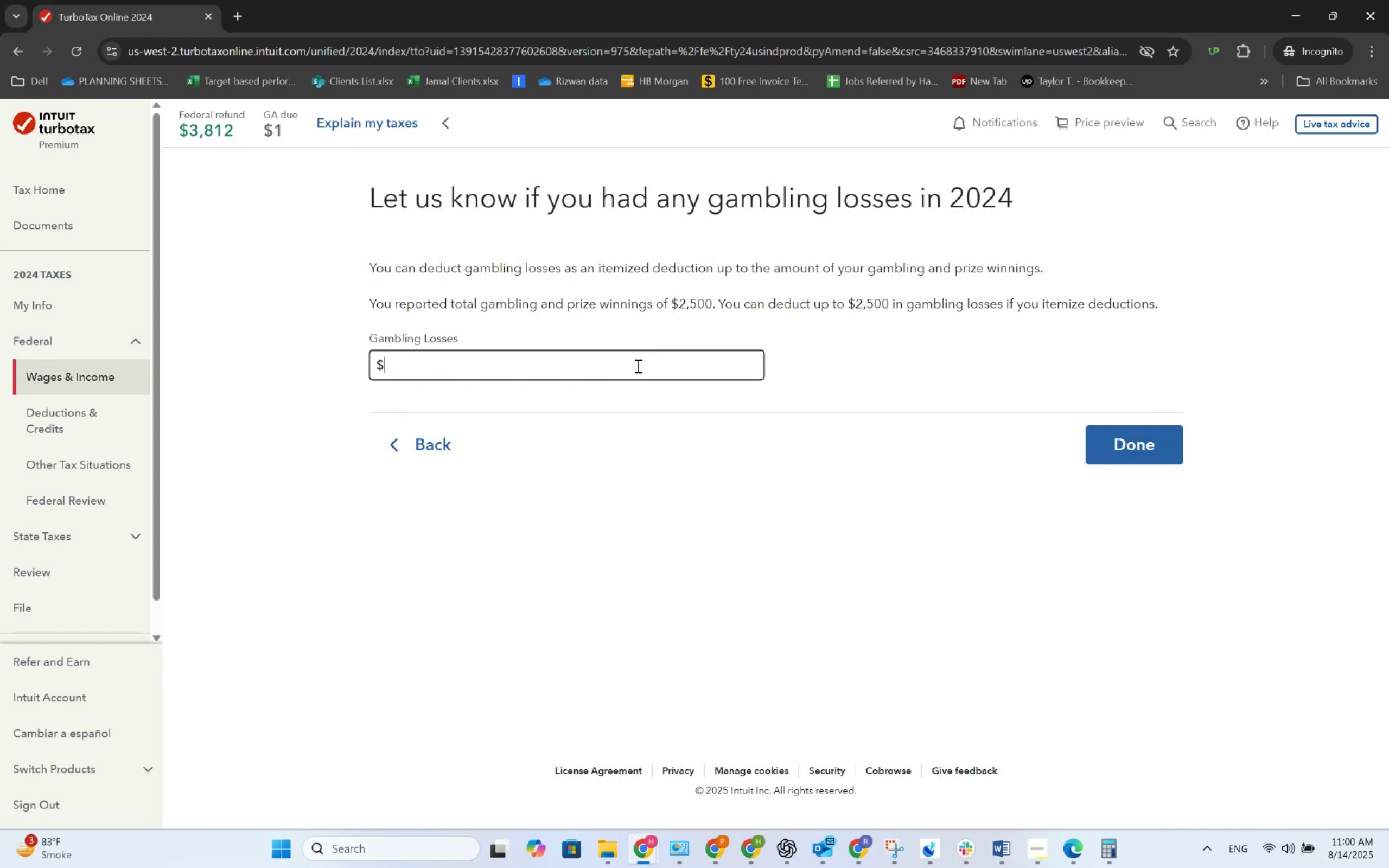 
key(Alt+AltLeft)
 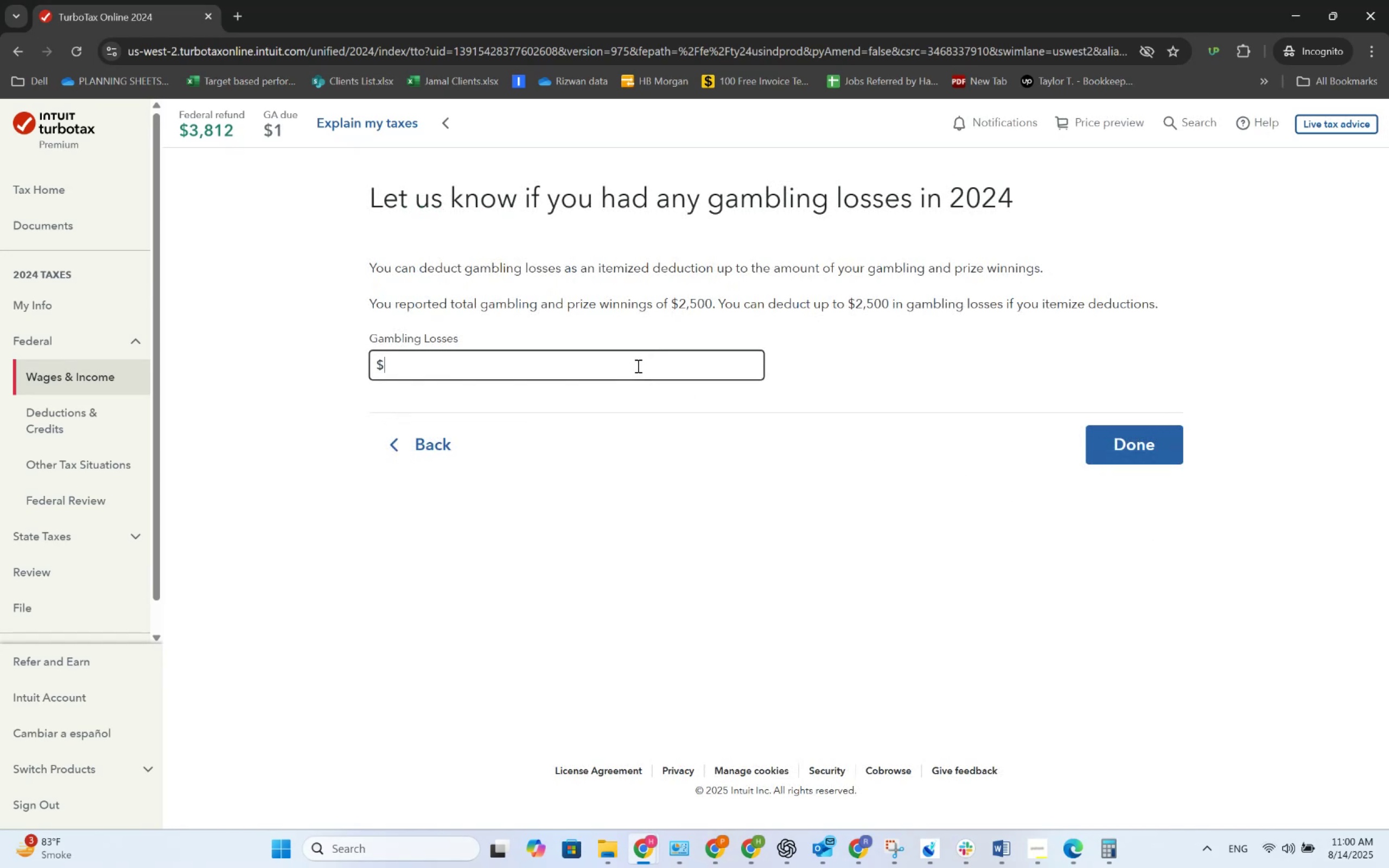 
key(Alt+Tab)
 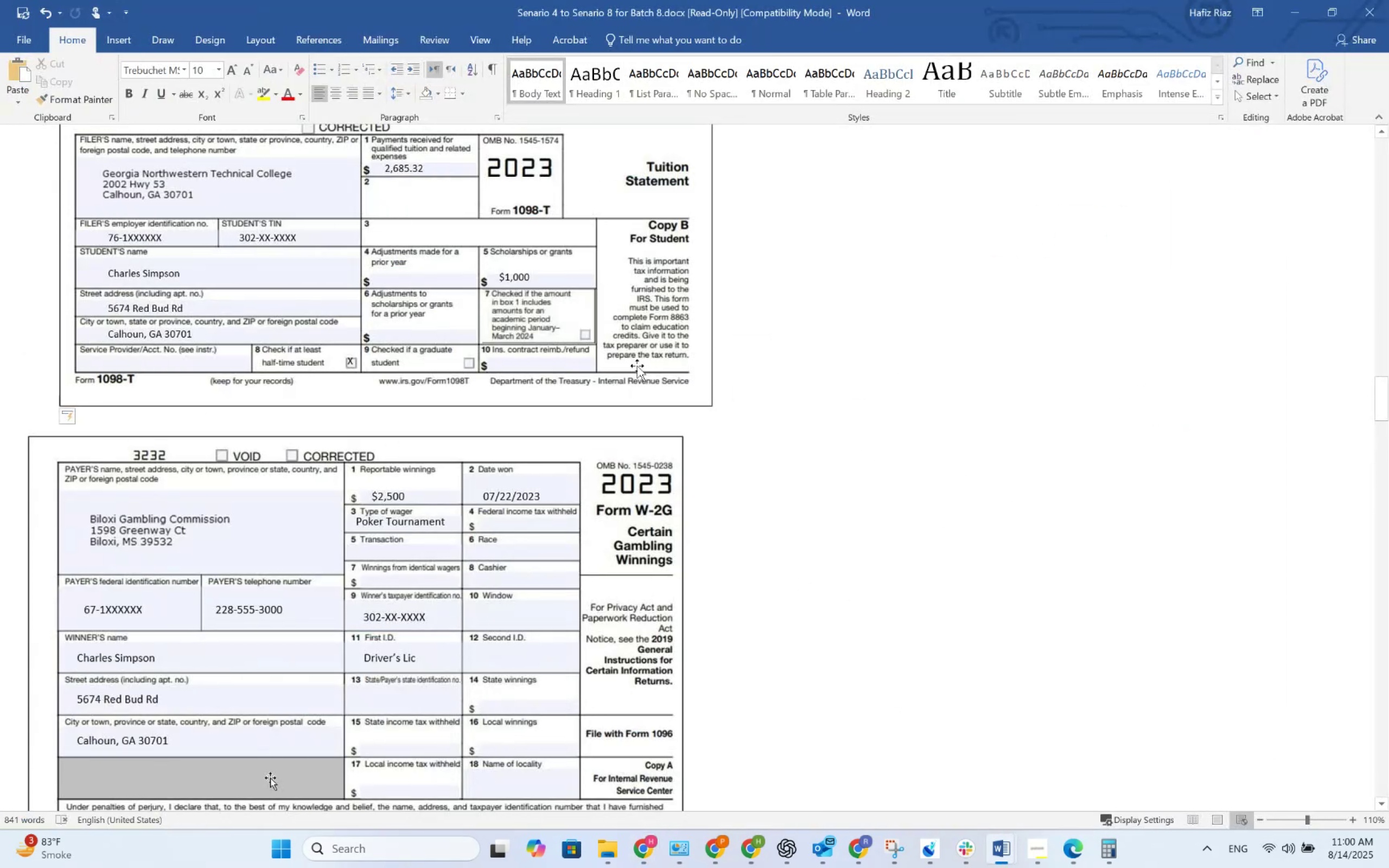 
scroll: coordinate [623, 368], scroll_direction: up, amount: 24.0
 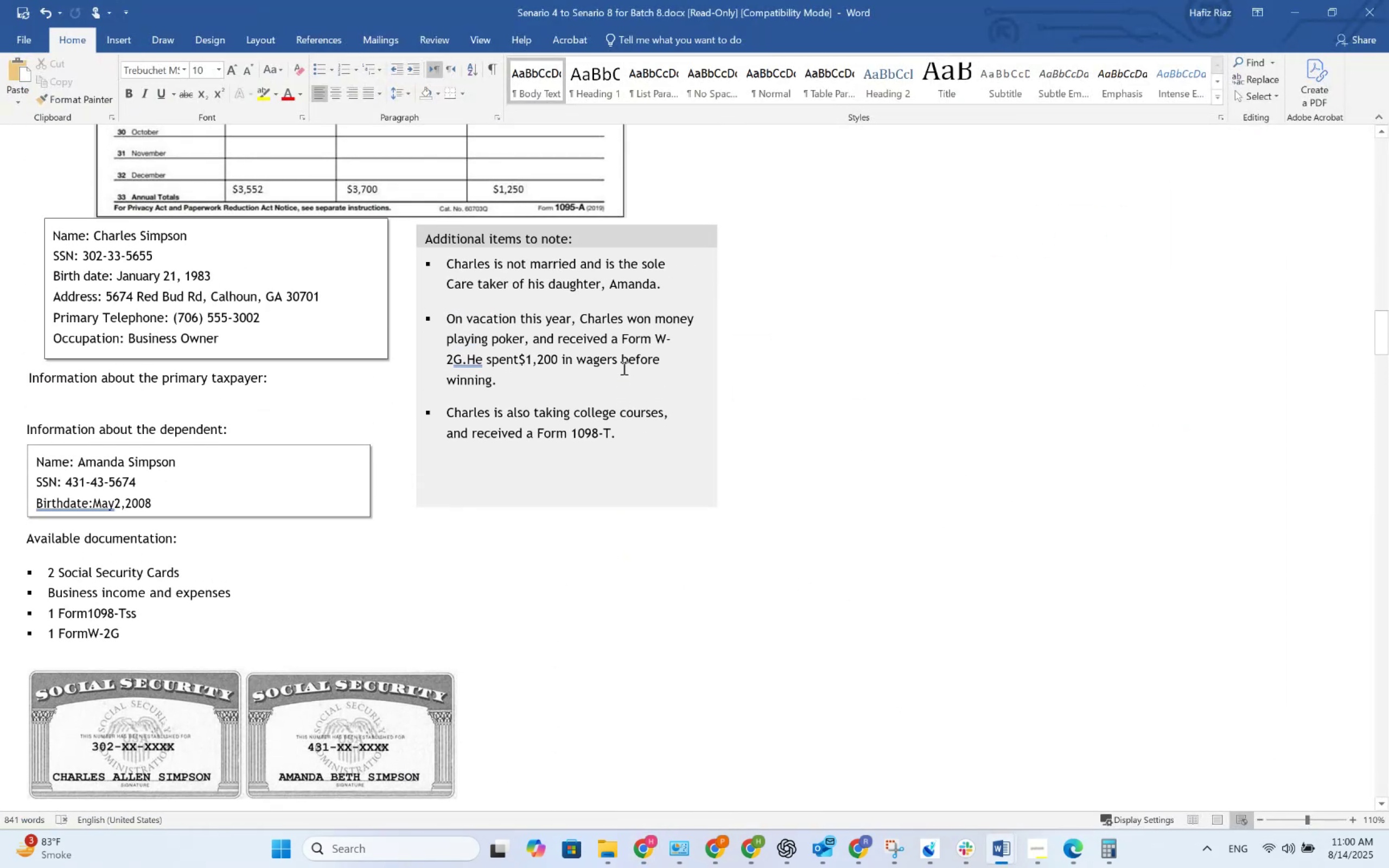 
key(Alt+AltLeft)
 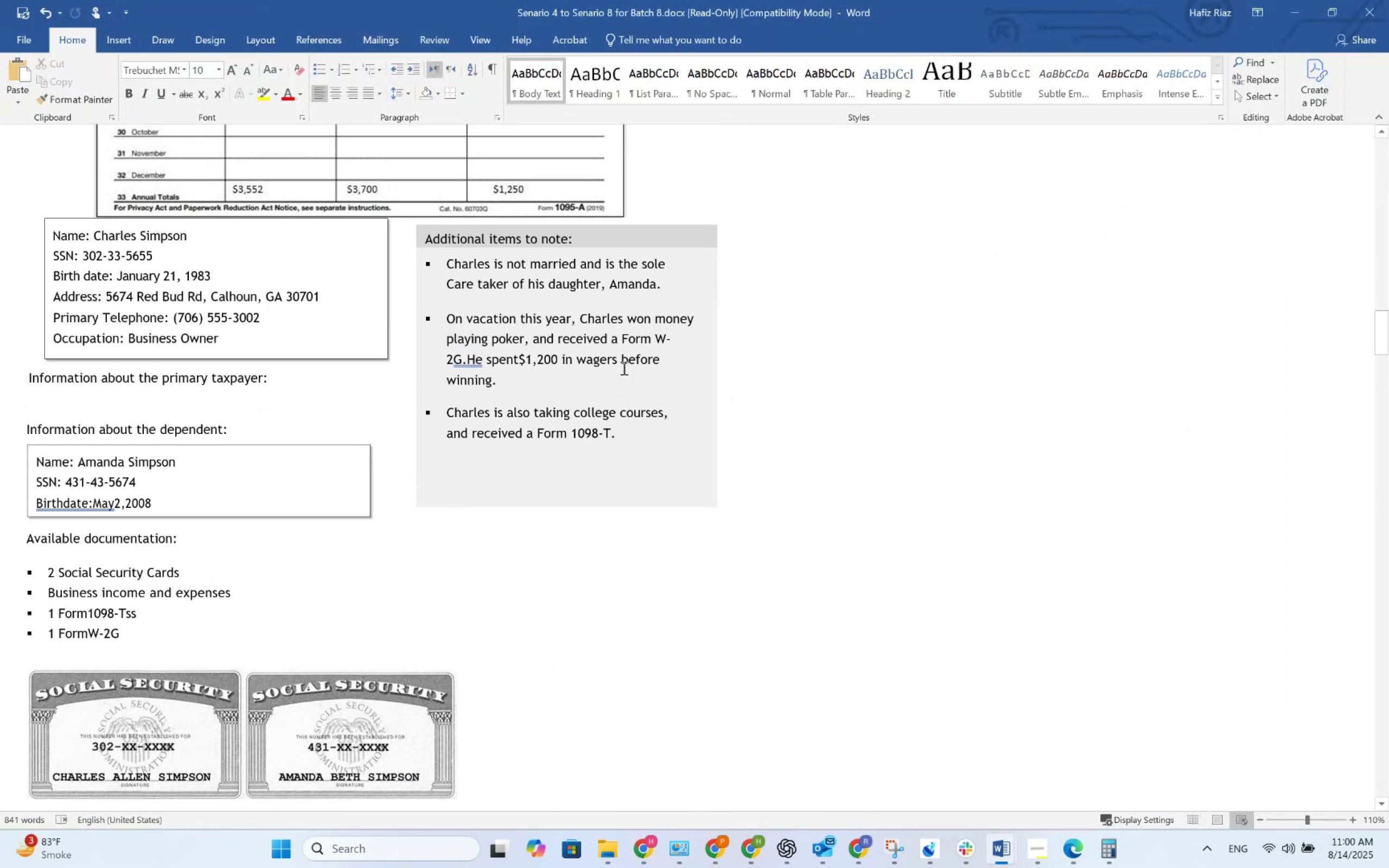 
key(Alt+Tab)
 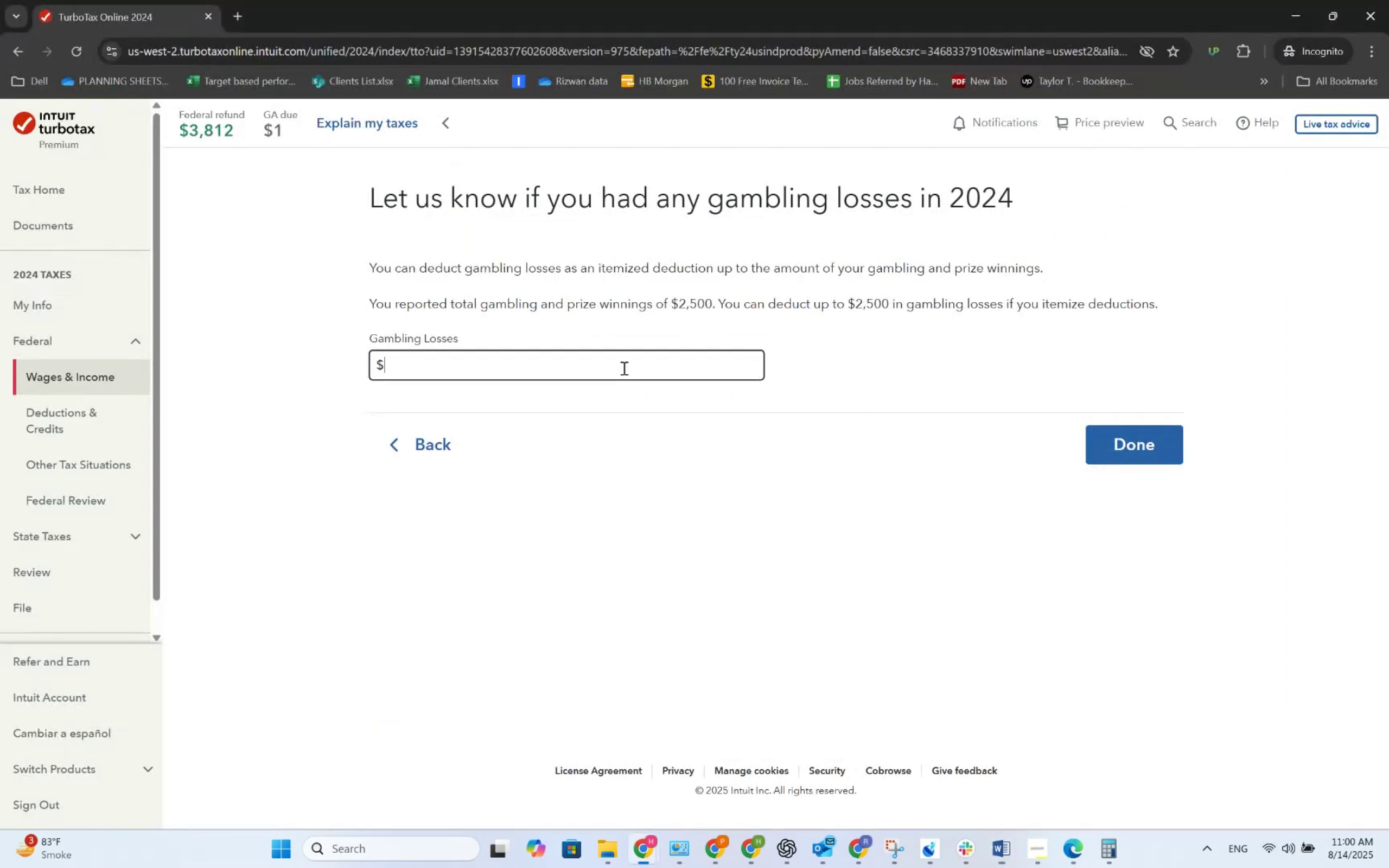 
key(Numpad1)
 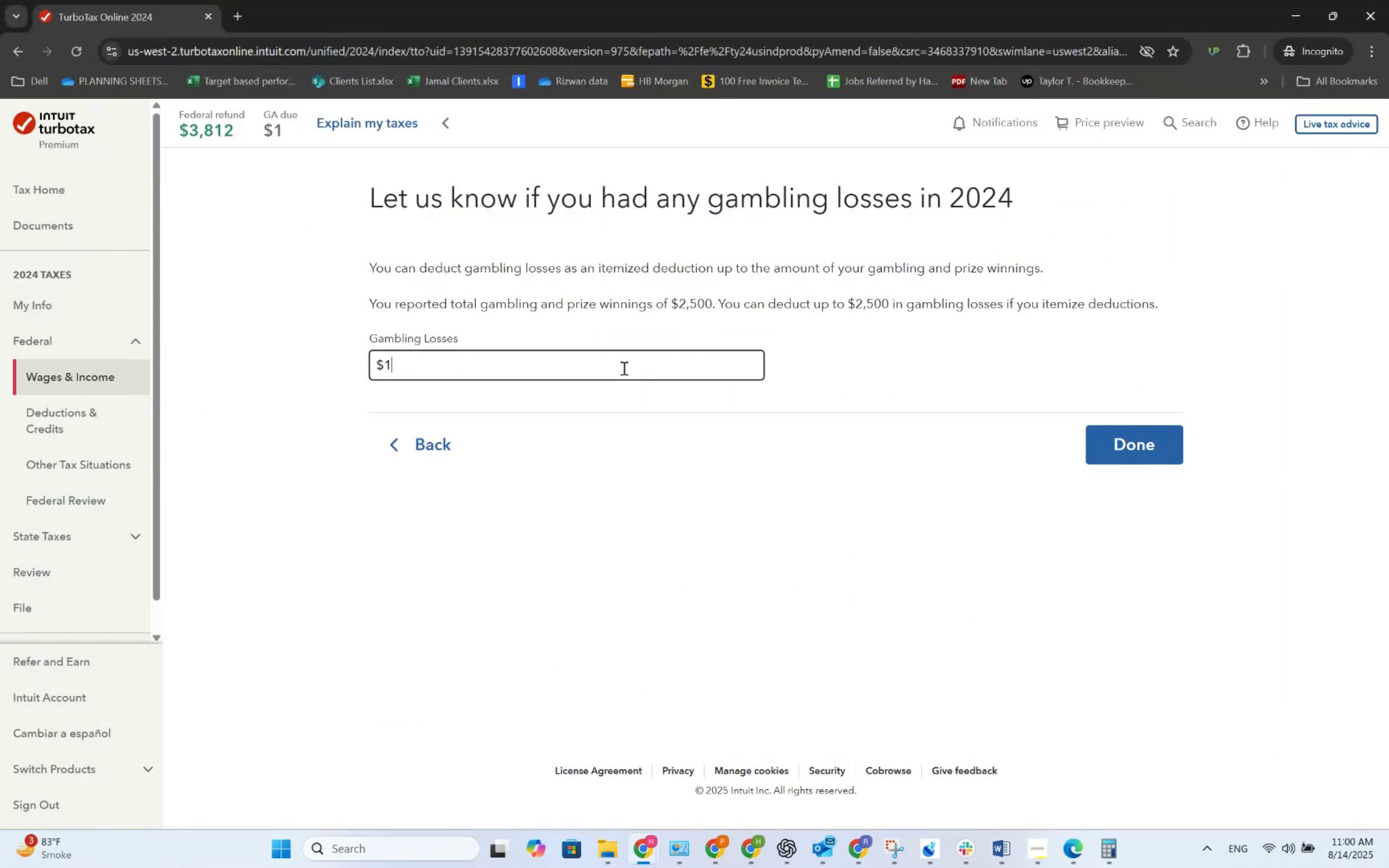 
key(Numpad2)
 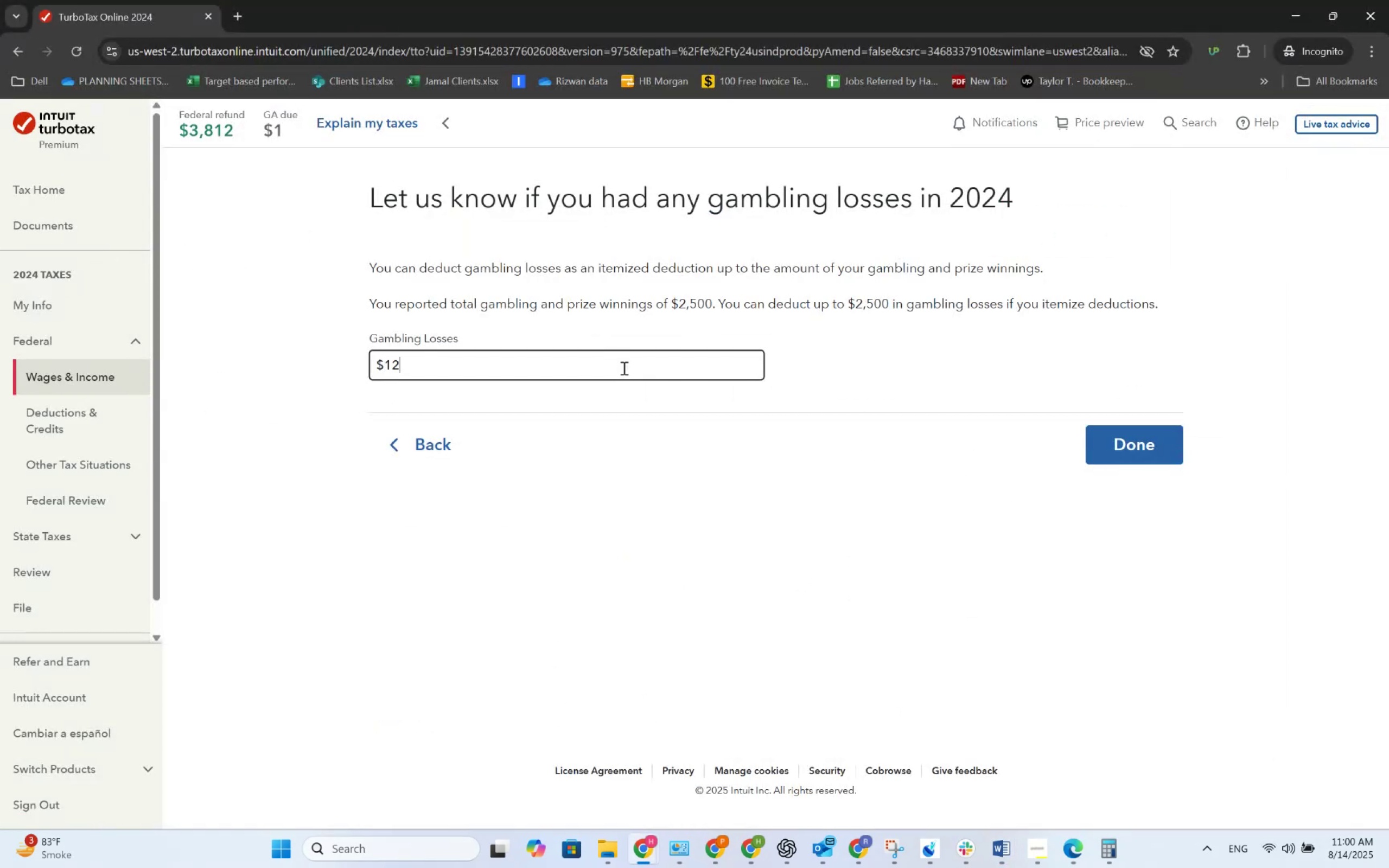 
key(Numpad0)
 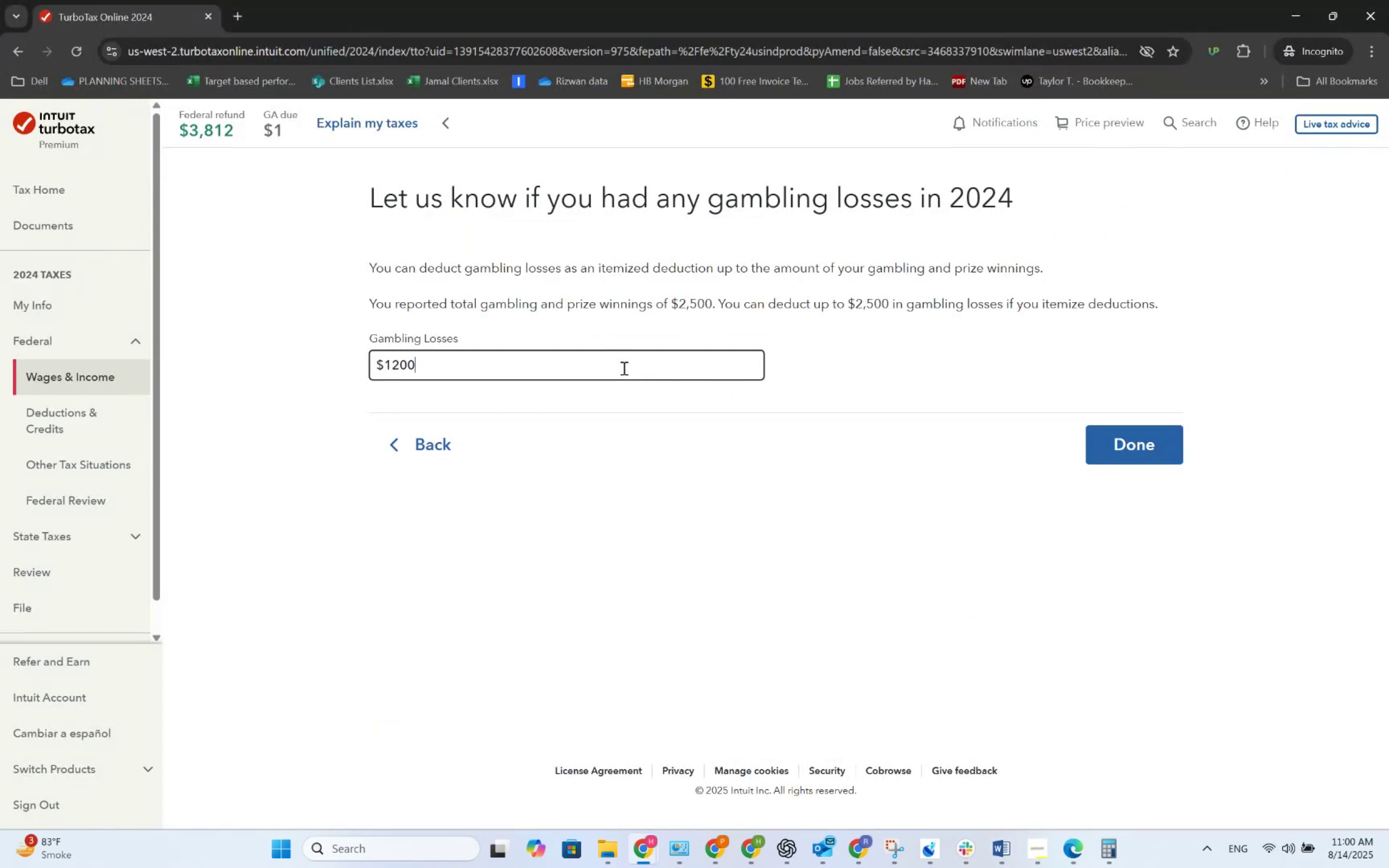 
key(Numpad0)
 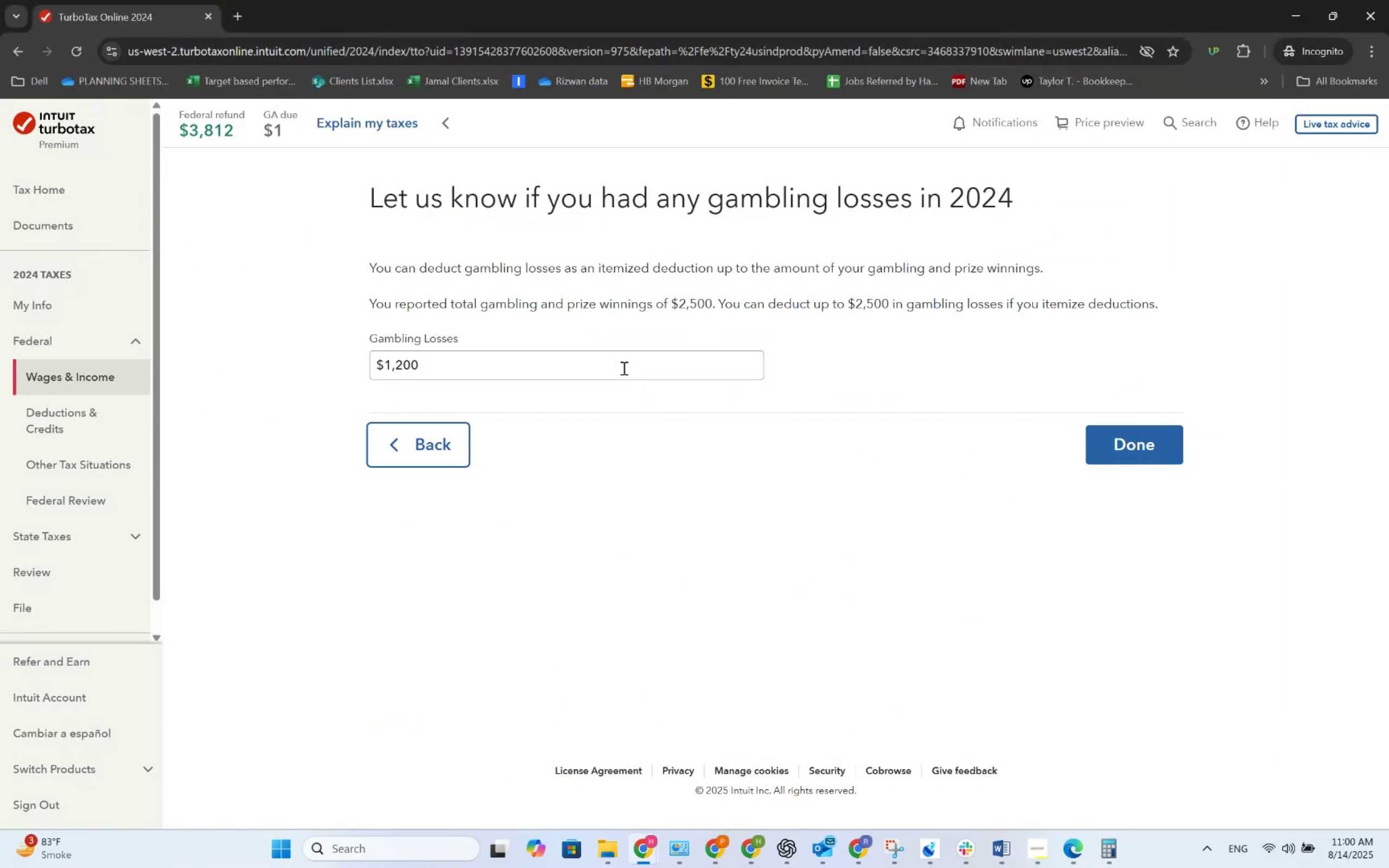 
key(Tab)
 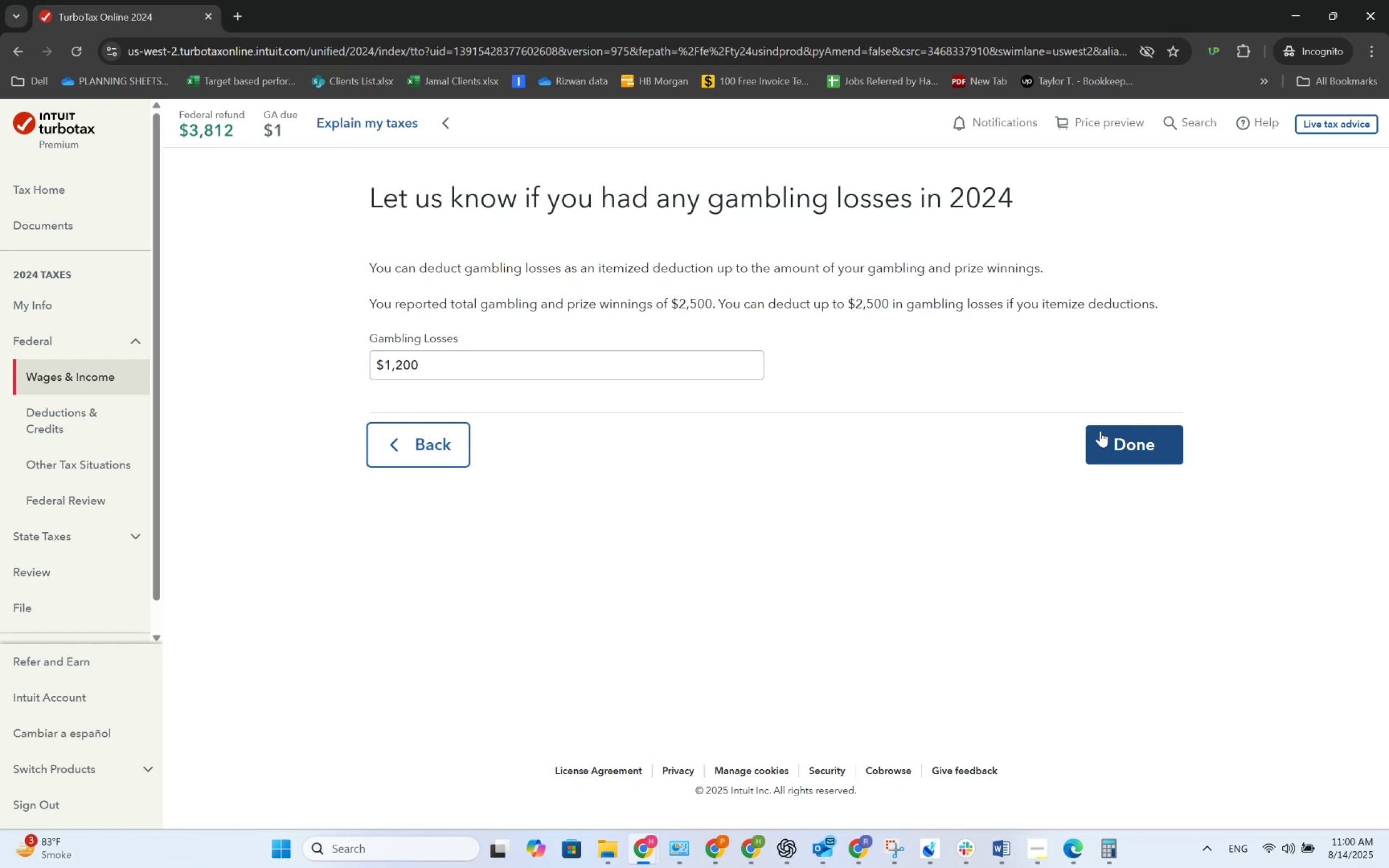 
key(Alt+AltLeft)
 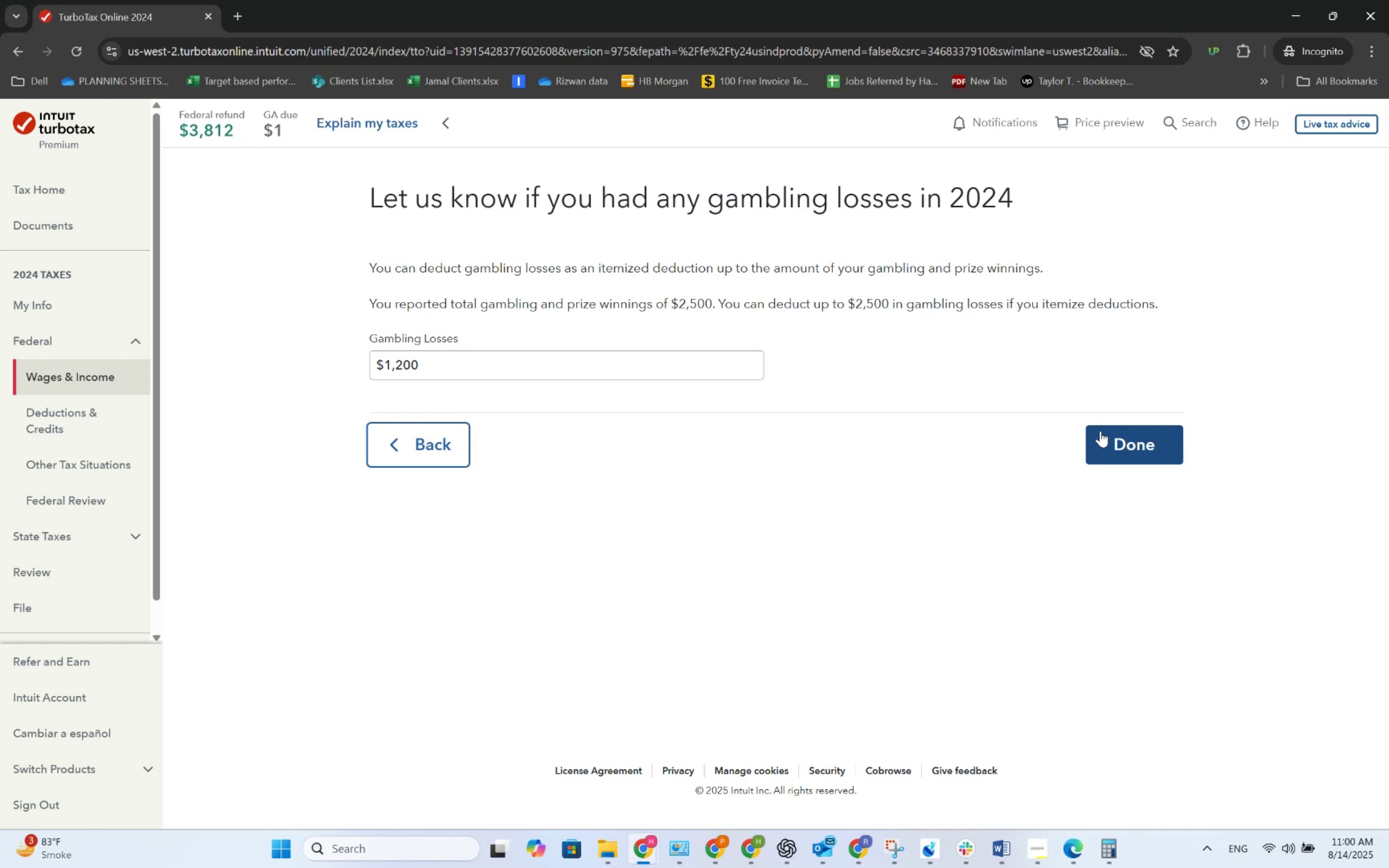 
key(Alt+Tab)
 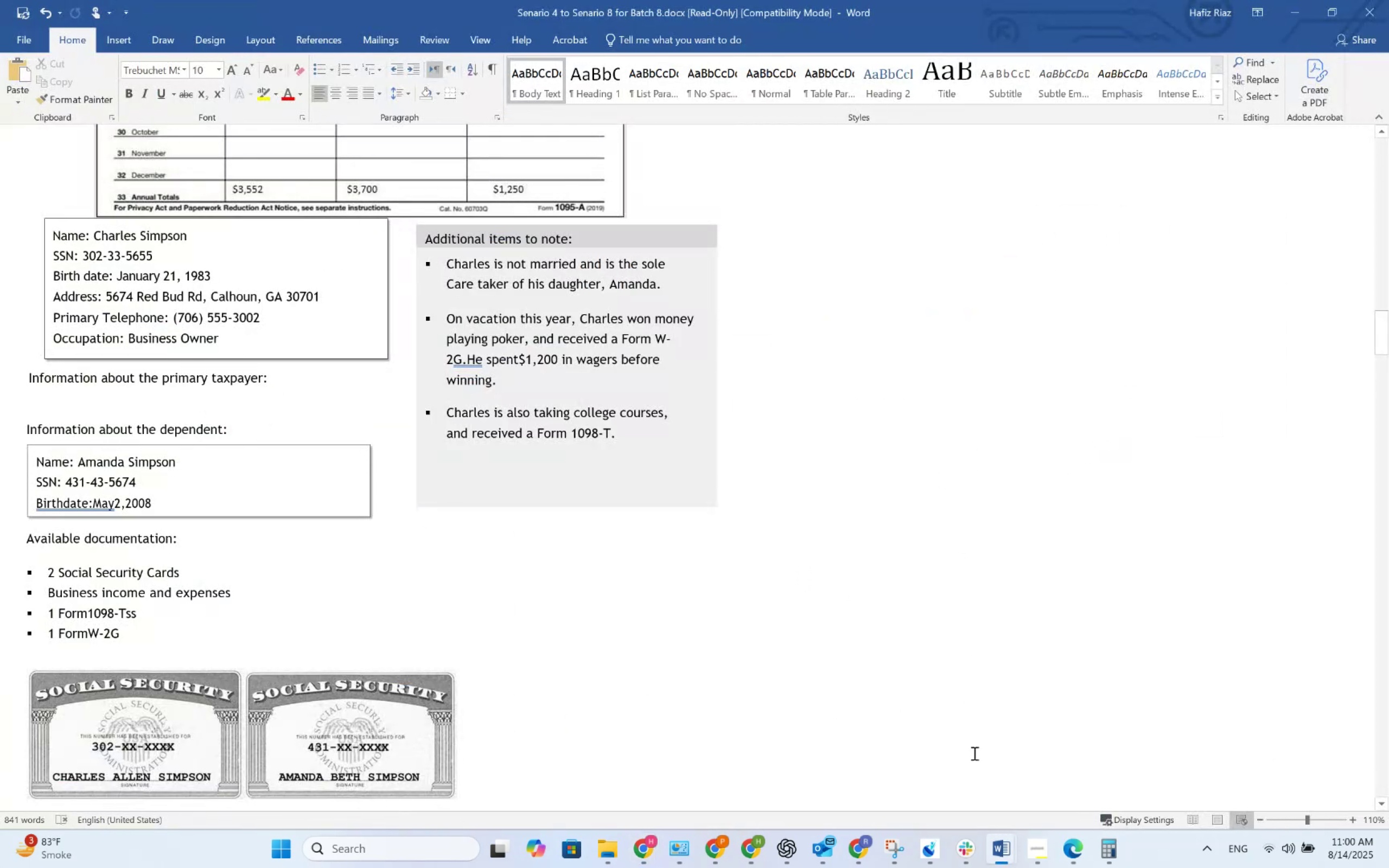 
wait(7.73)
 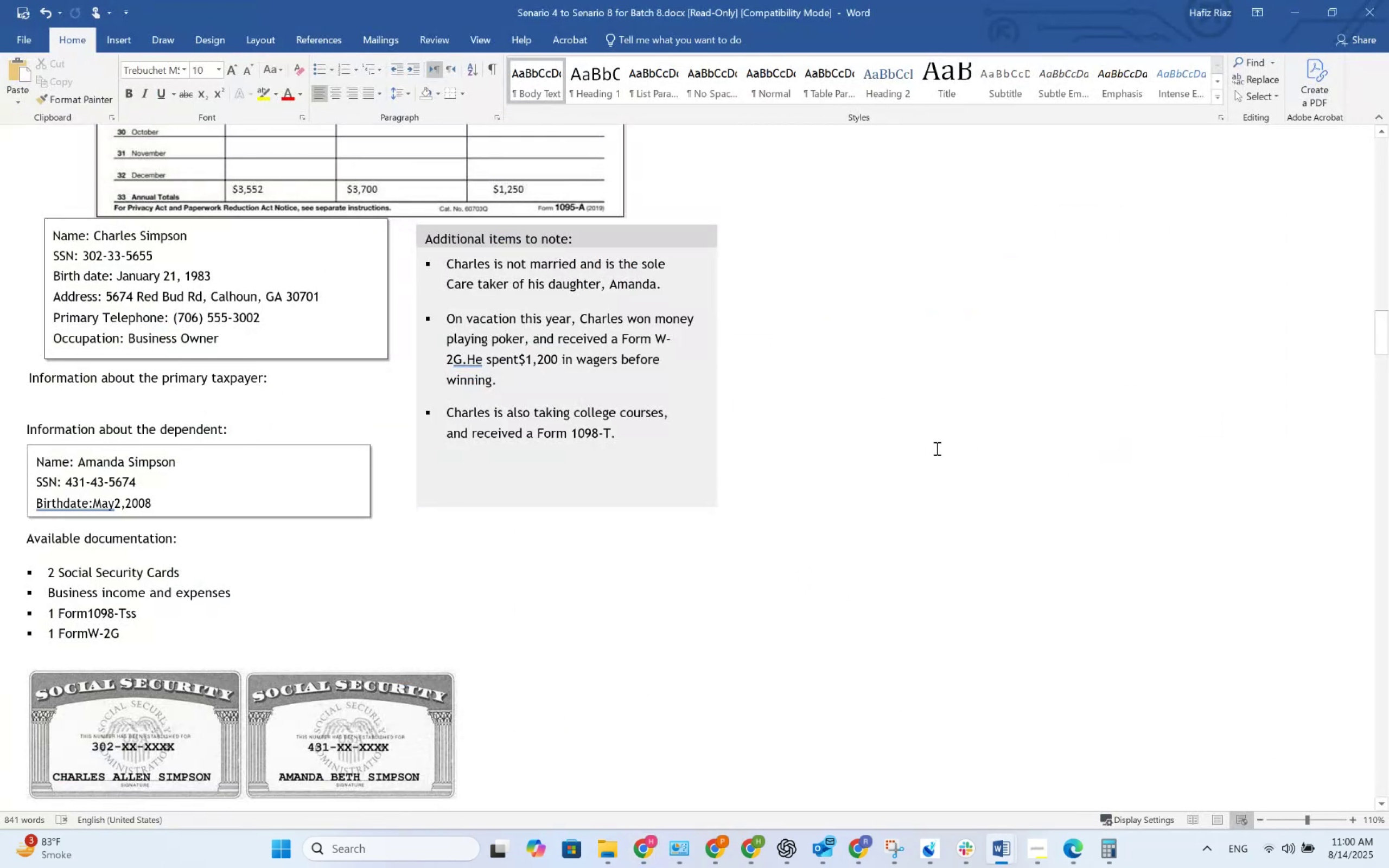 
left_click([902, 857])
 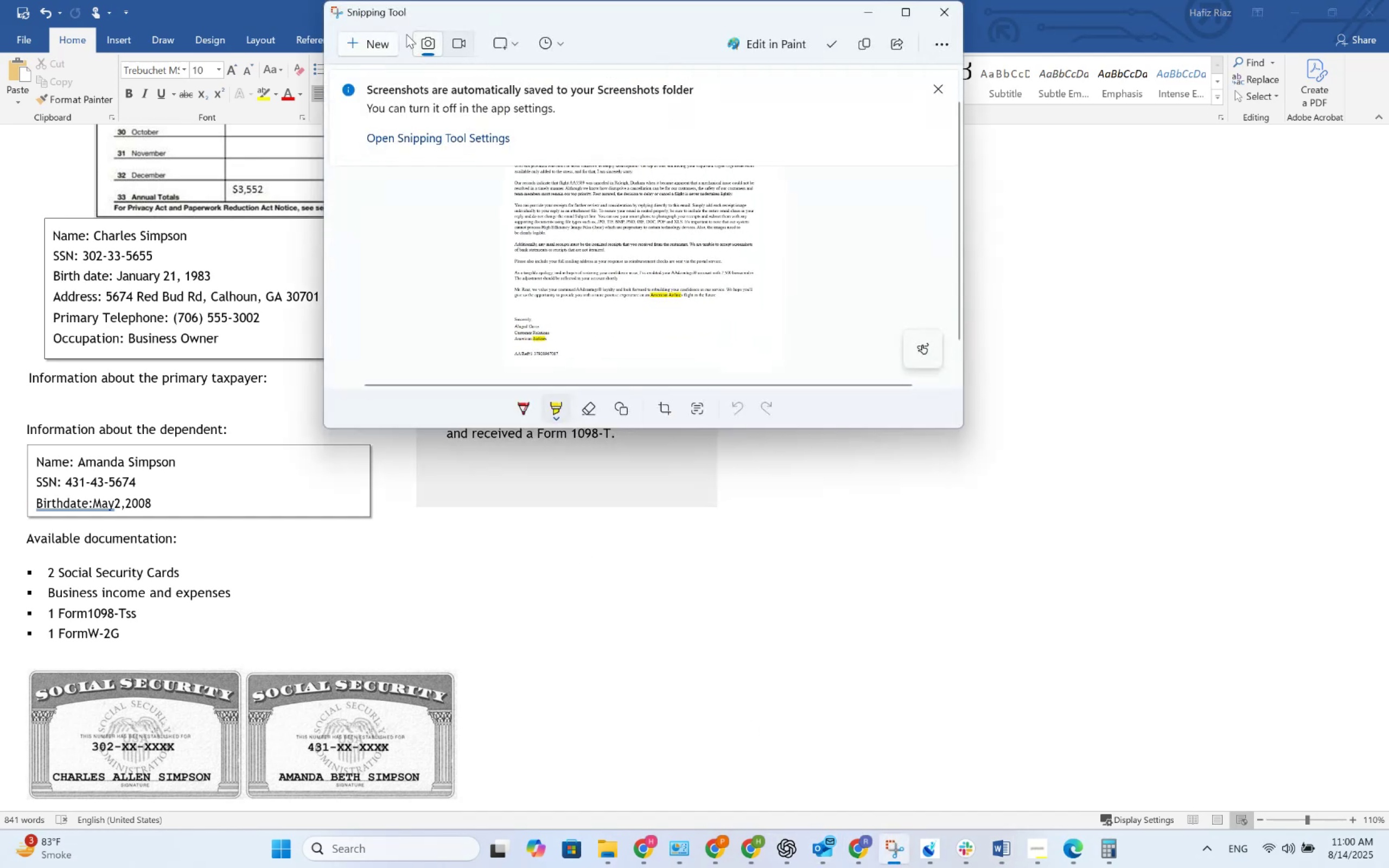 
left_click([373, 40])
 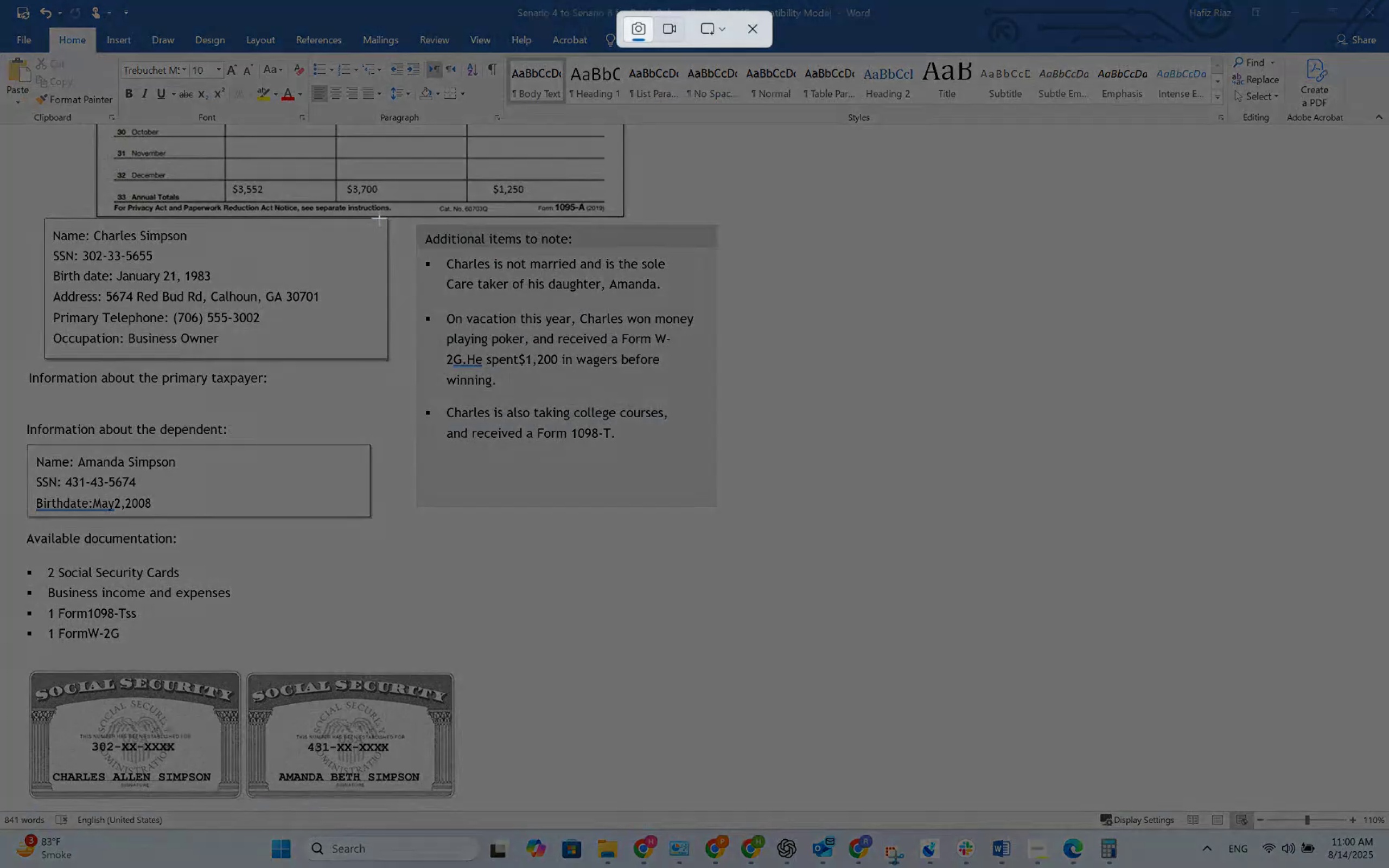 
left_click_drag(start_coordinate=[384, 207], to_coordinate=[851, 602])
 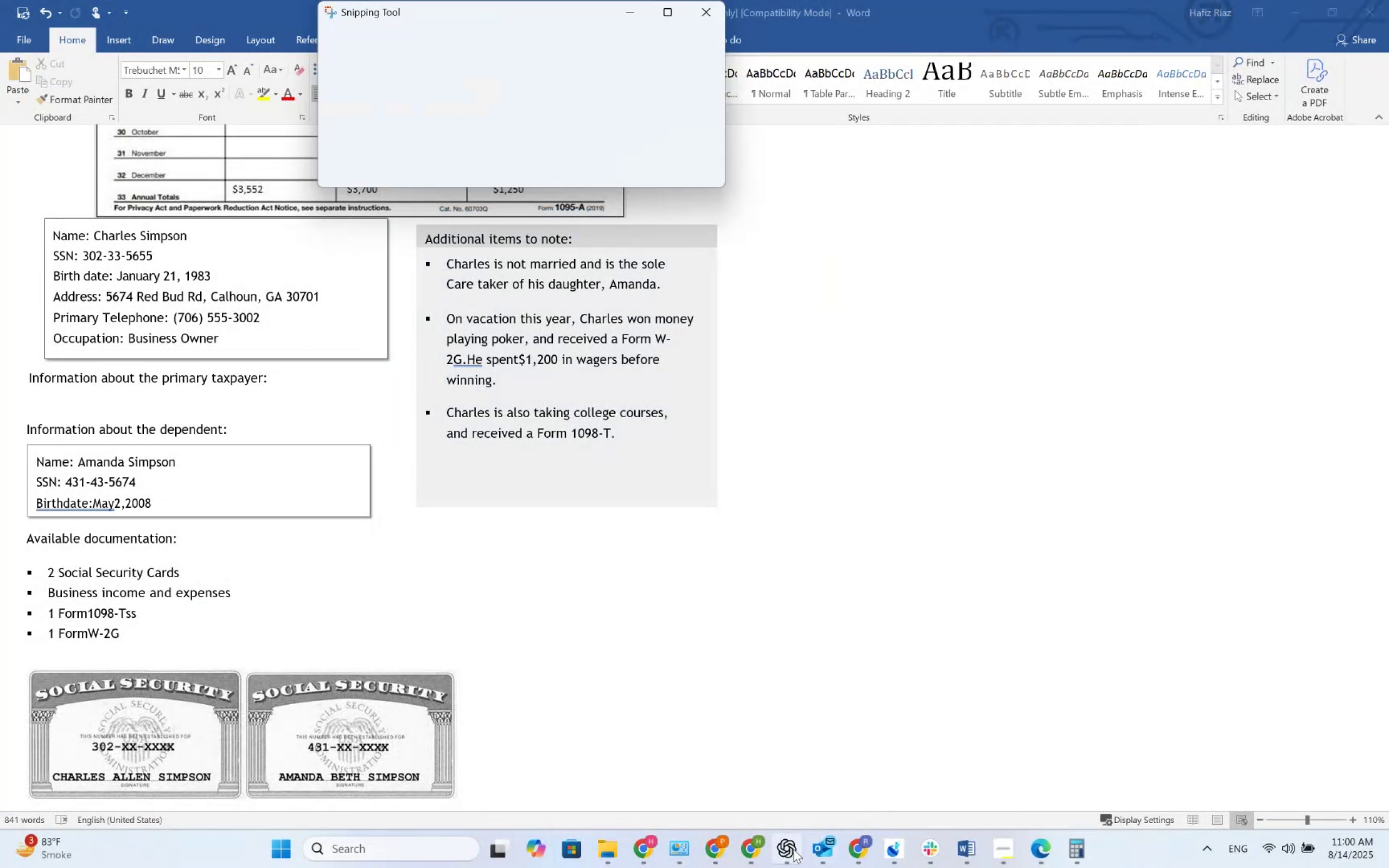 
left_click([793, 850])
 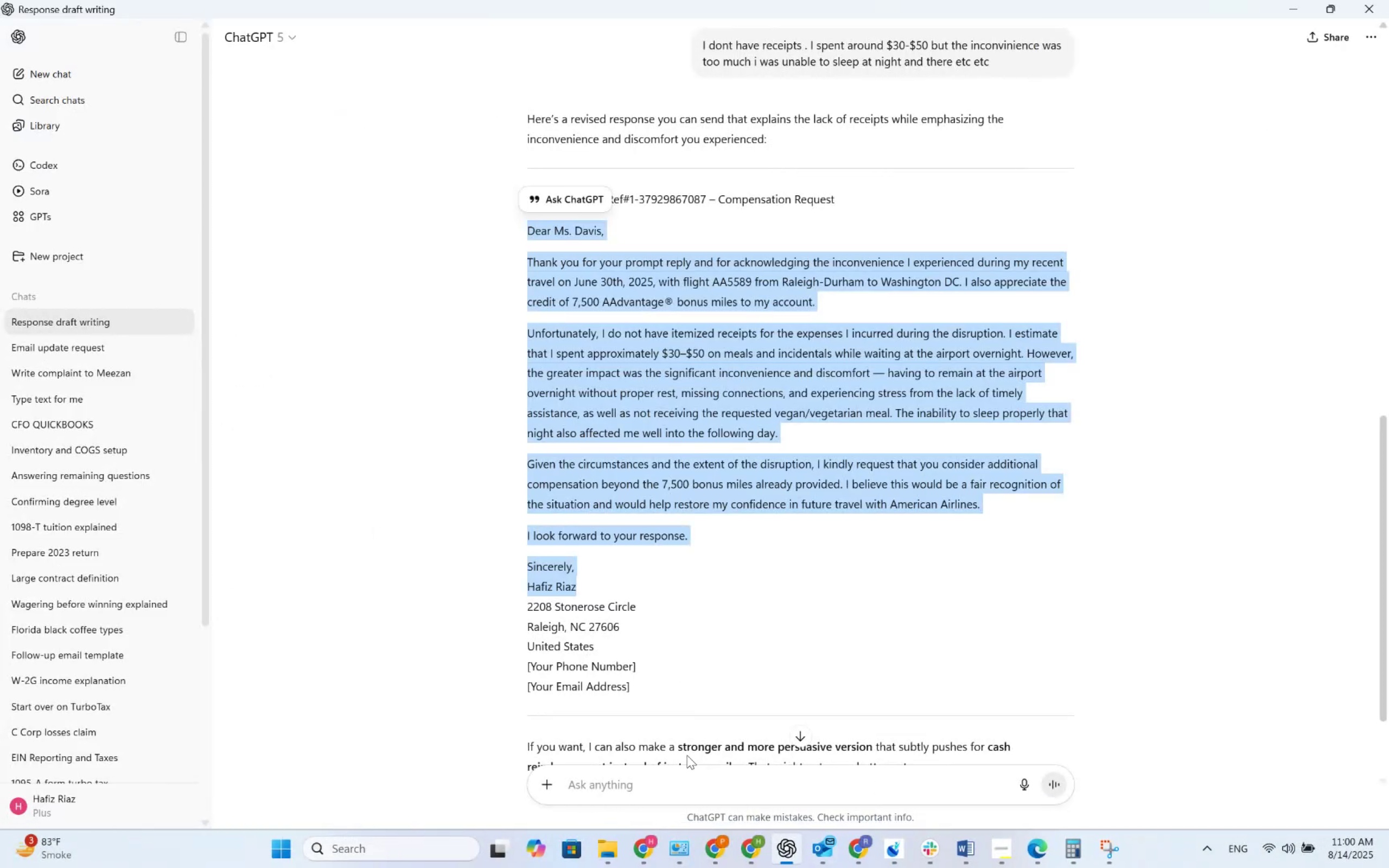 
scroll: coordinate [449, 359], scroll_direction: down, amount: 5.0
 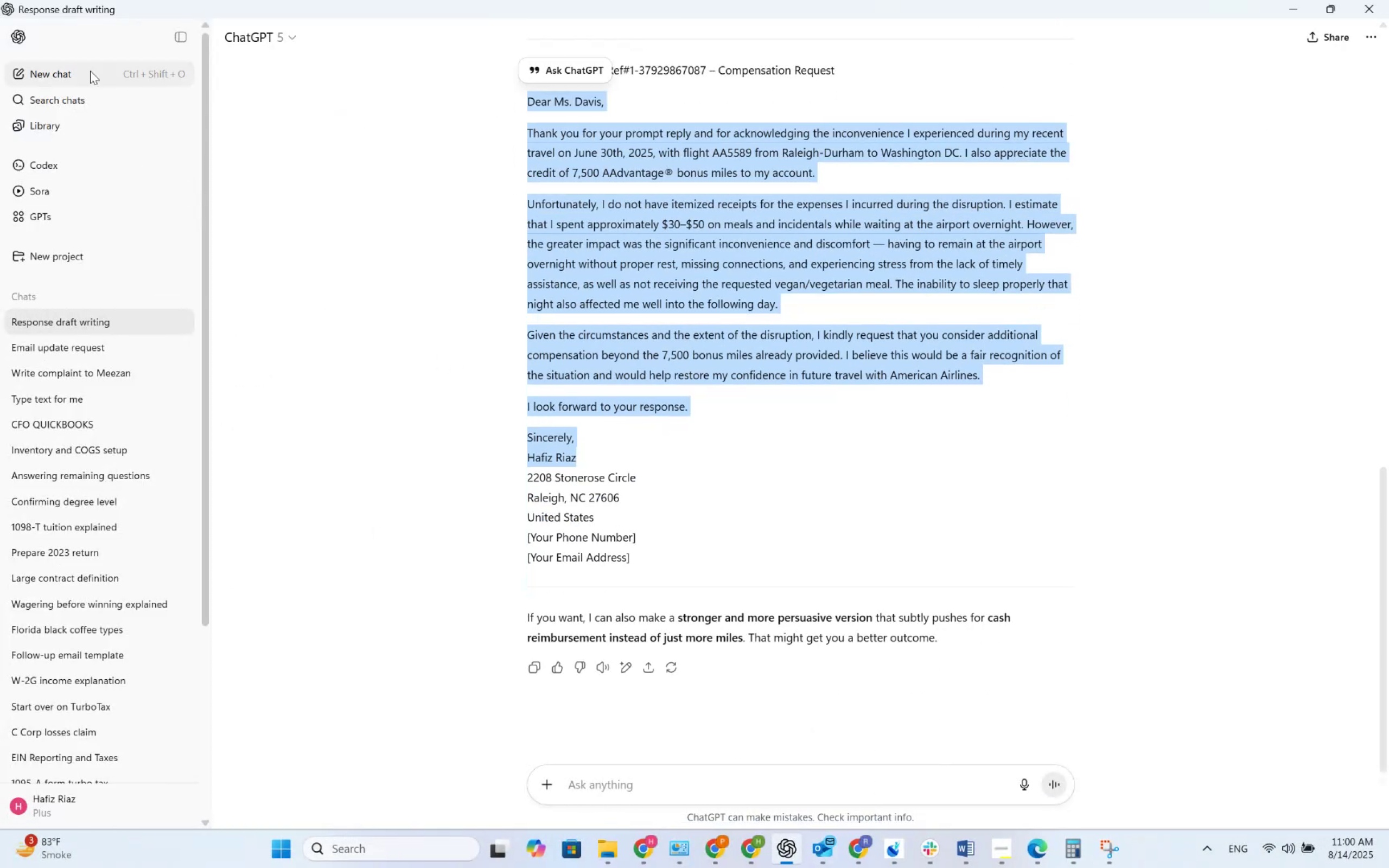 
left_click([90, 68])
 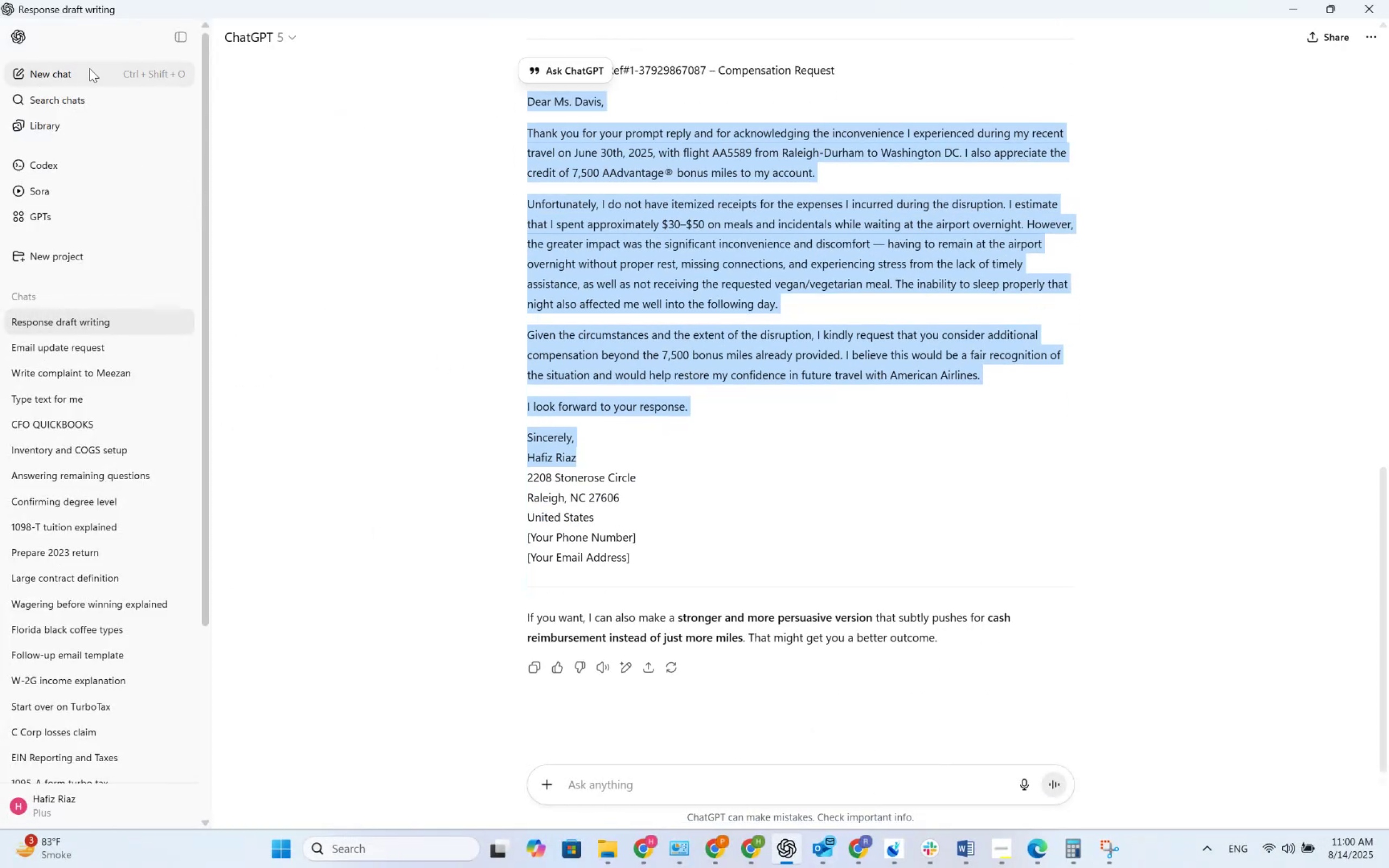 
hold_key(key=ControlLeft, duration=0.54)
 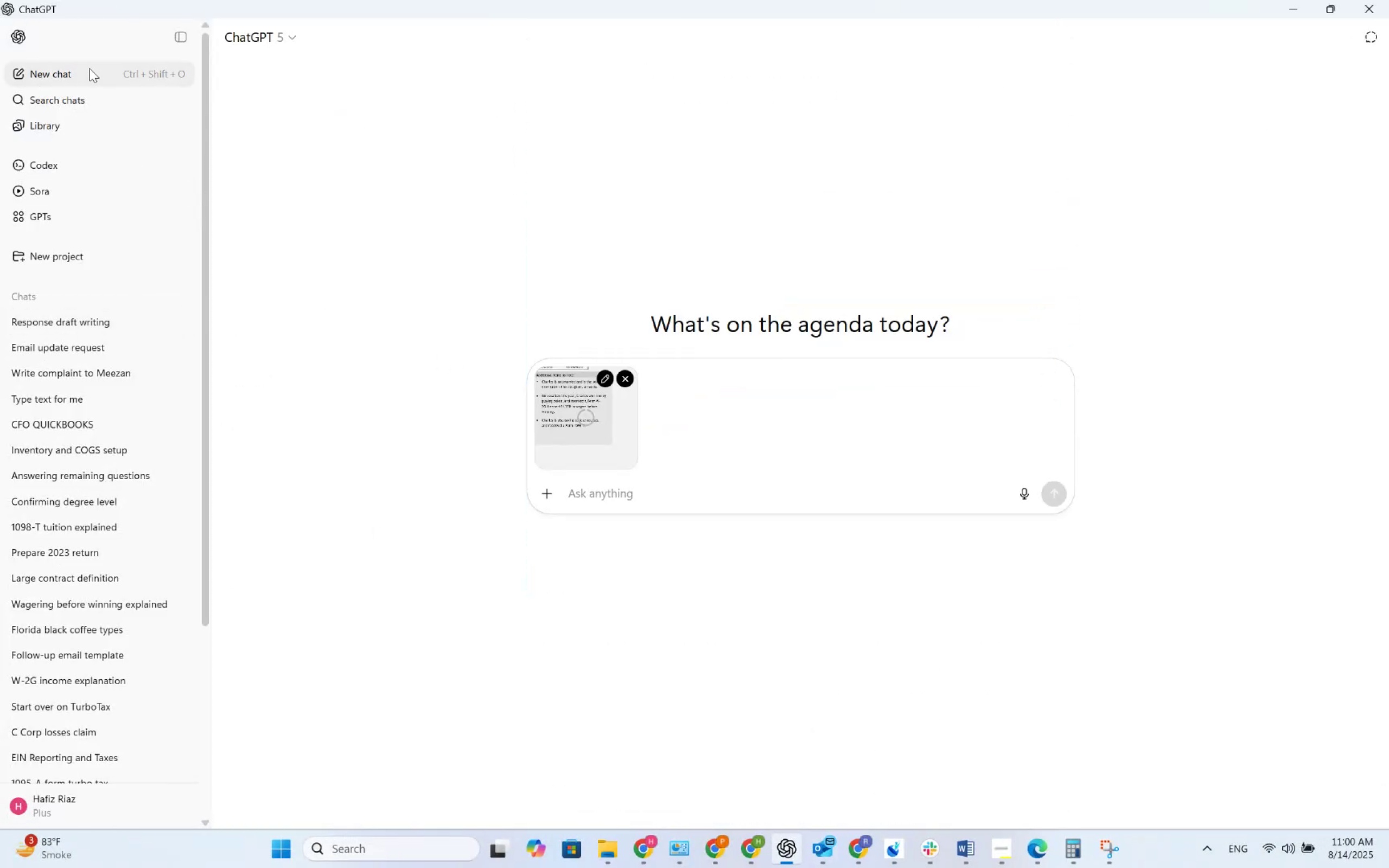 
type(vWould this $1200 be deducted from total $2500 incmome)
key(Backspace)
key(Backspace)
key(Backspace)
key(Backspace)
type(ome?)
 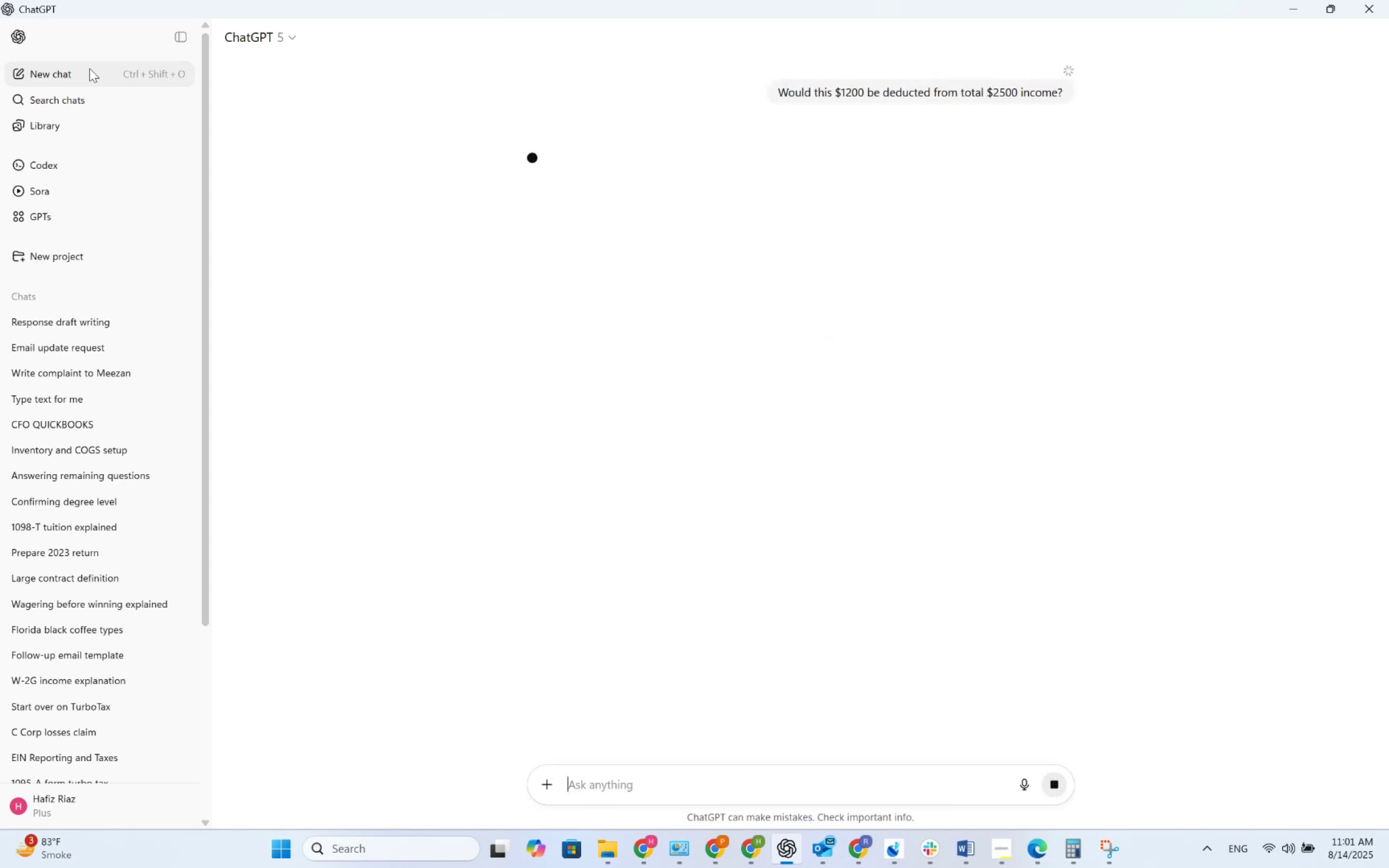 
 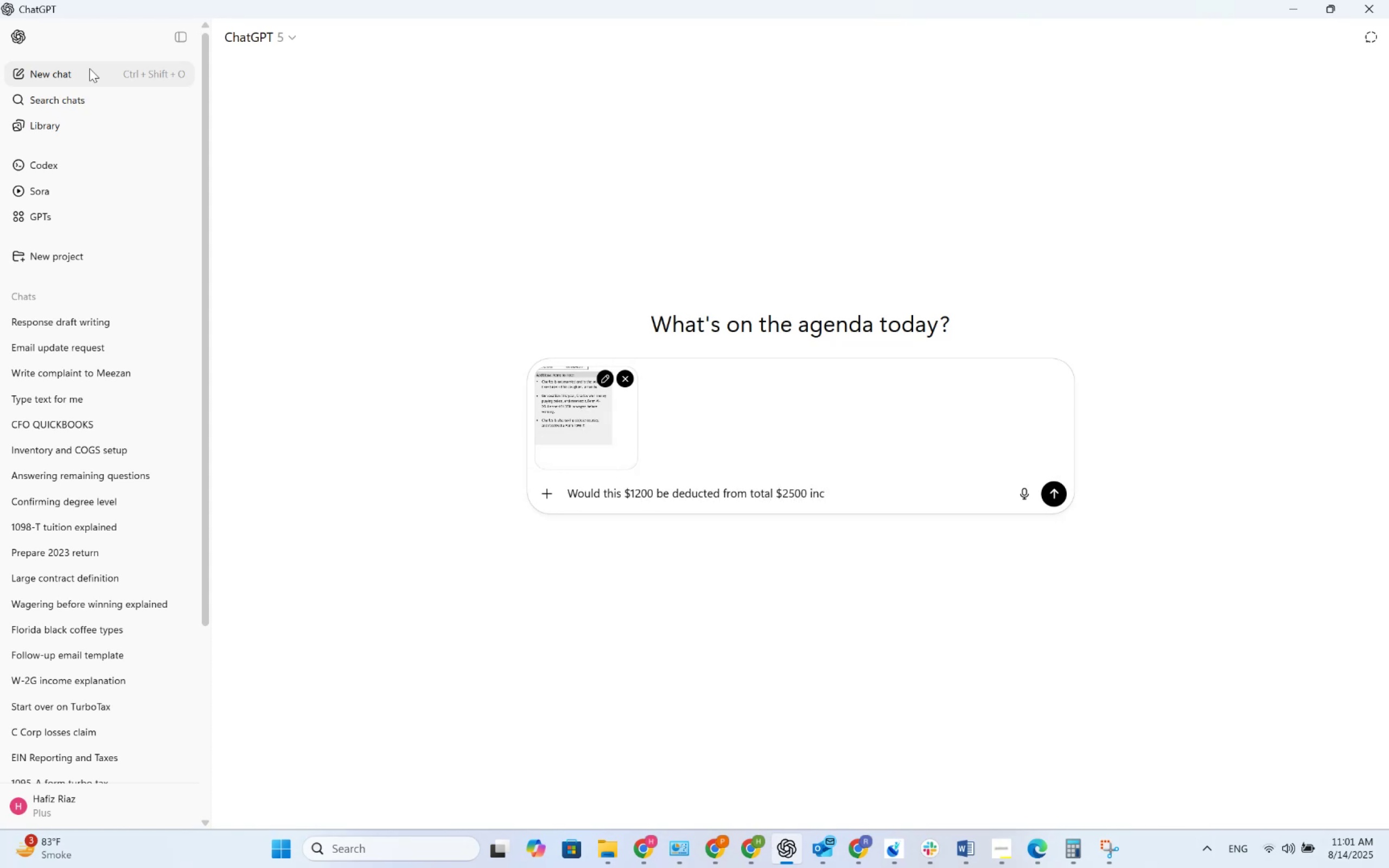 
key(Enter)
 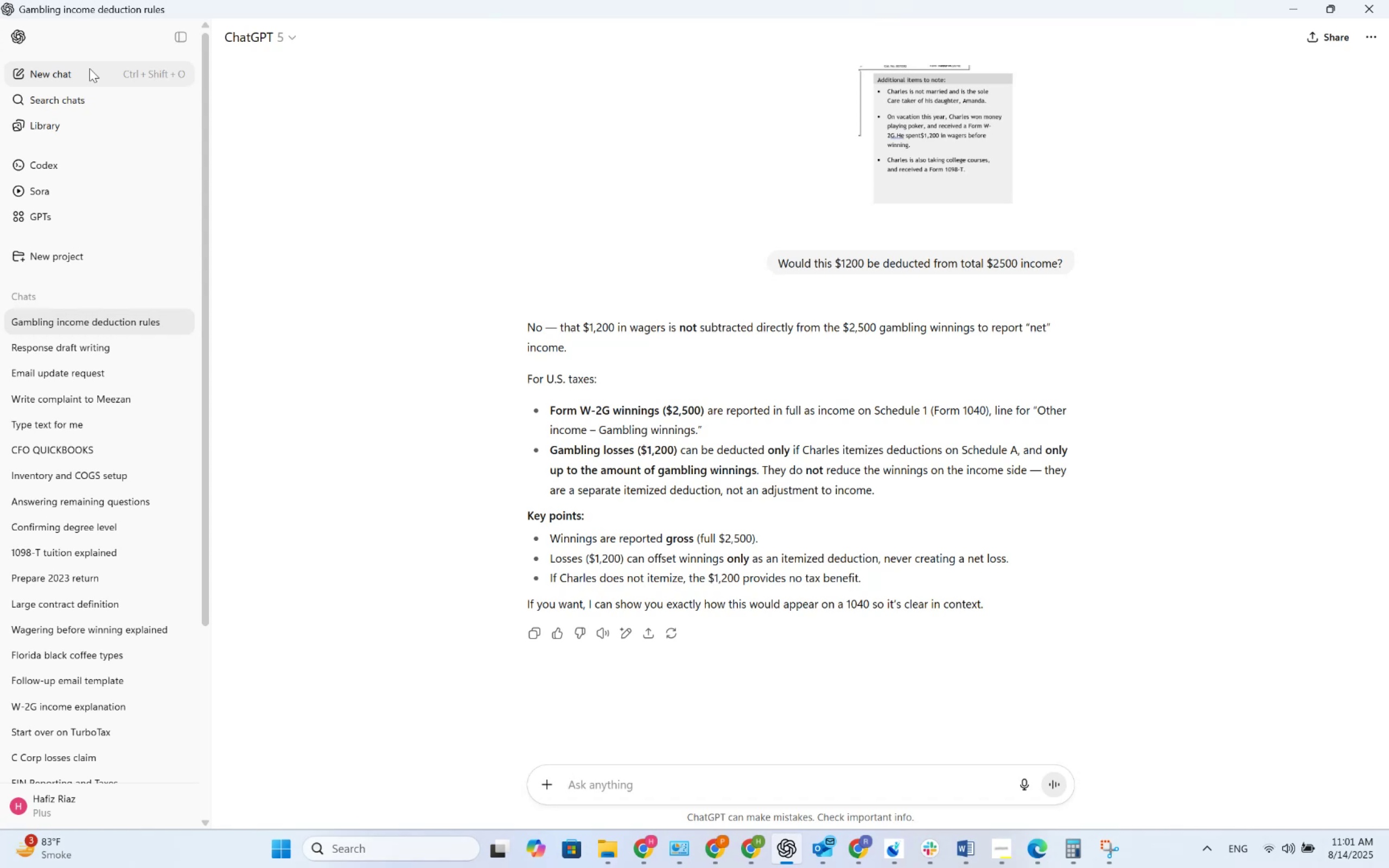 
wait(15.35)
 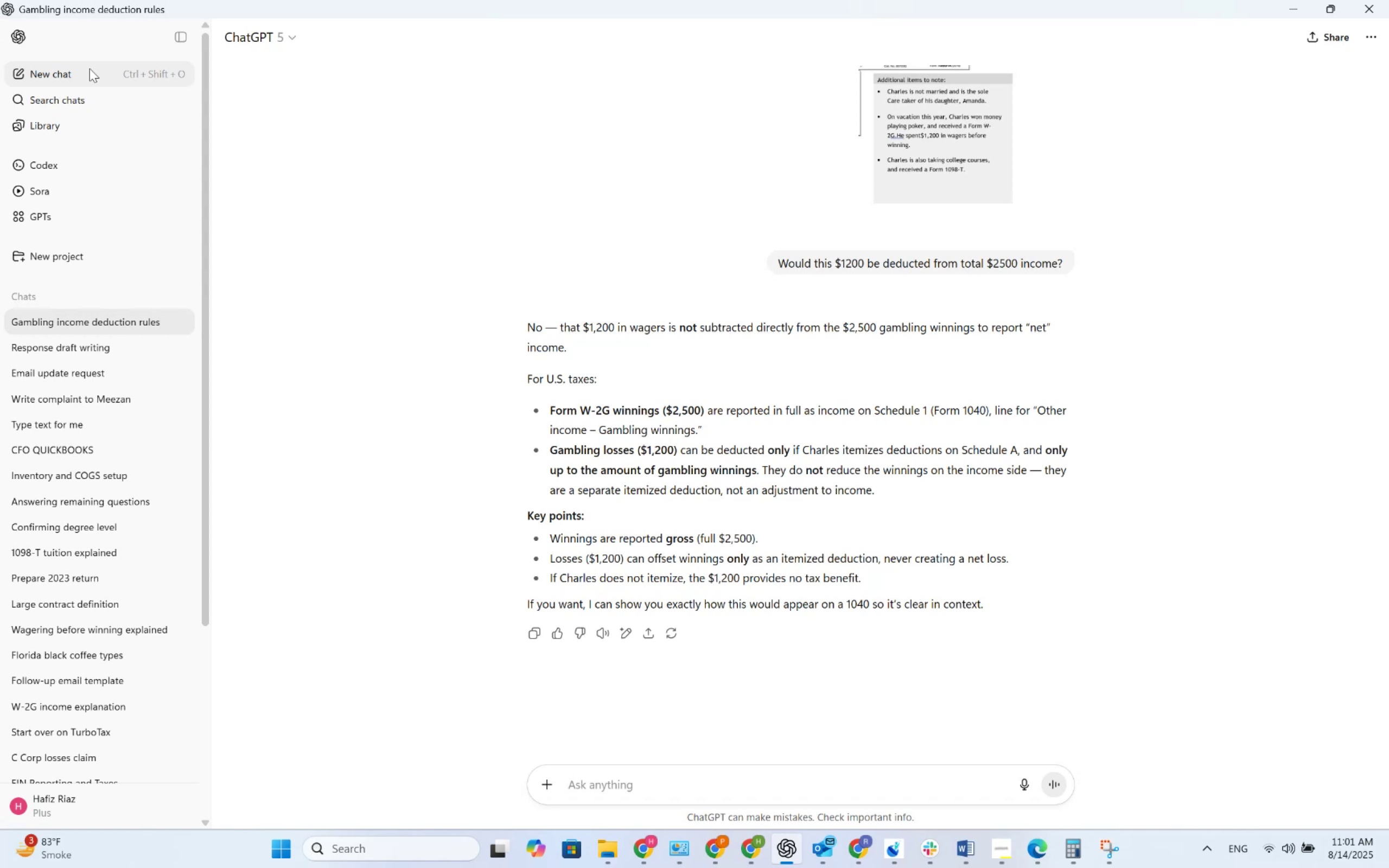 
key(Alt+AltLeft)
 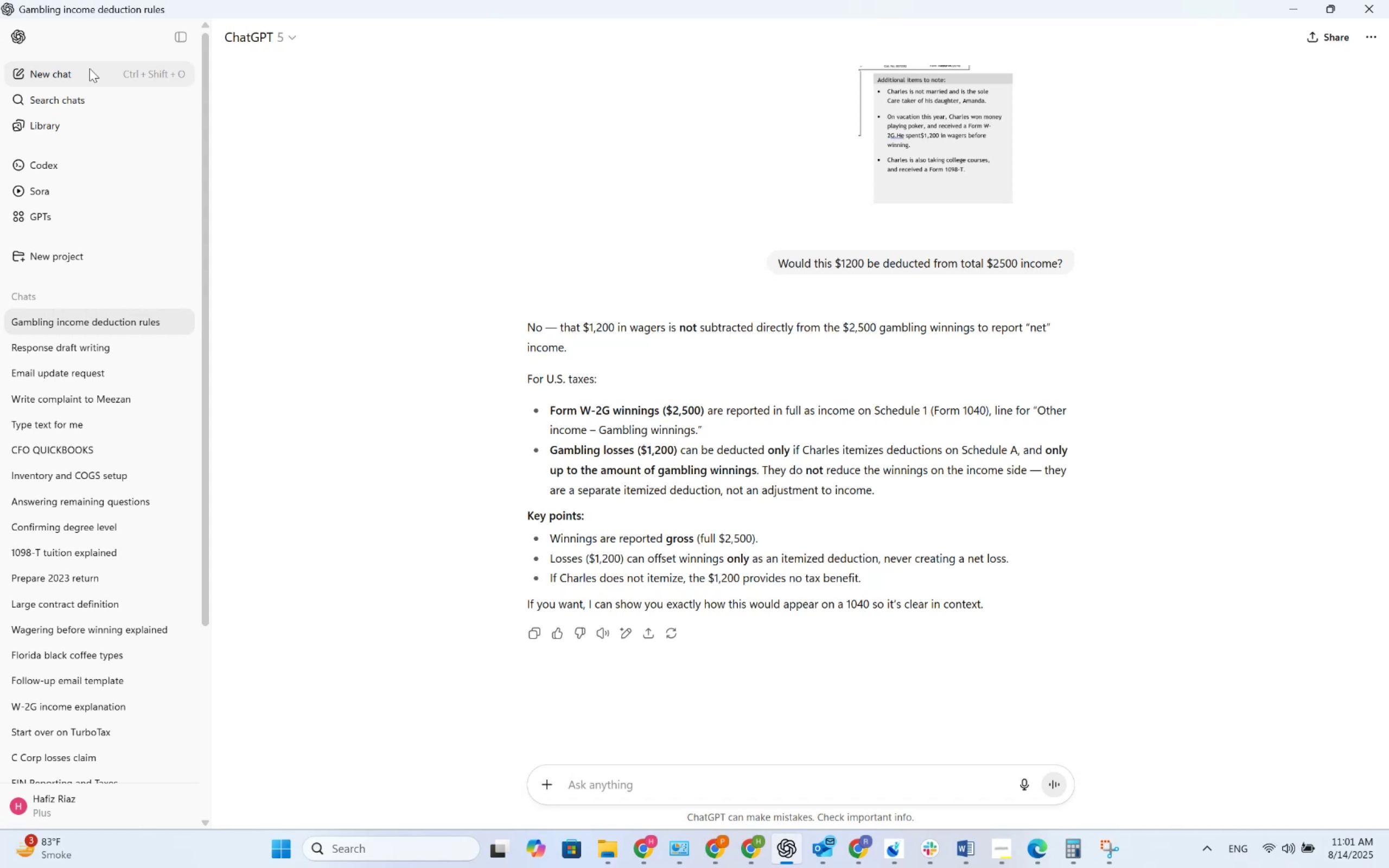 
key(Alt+Tab)
 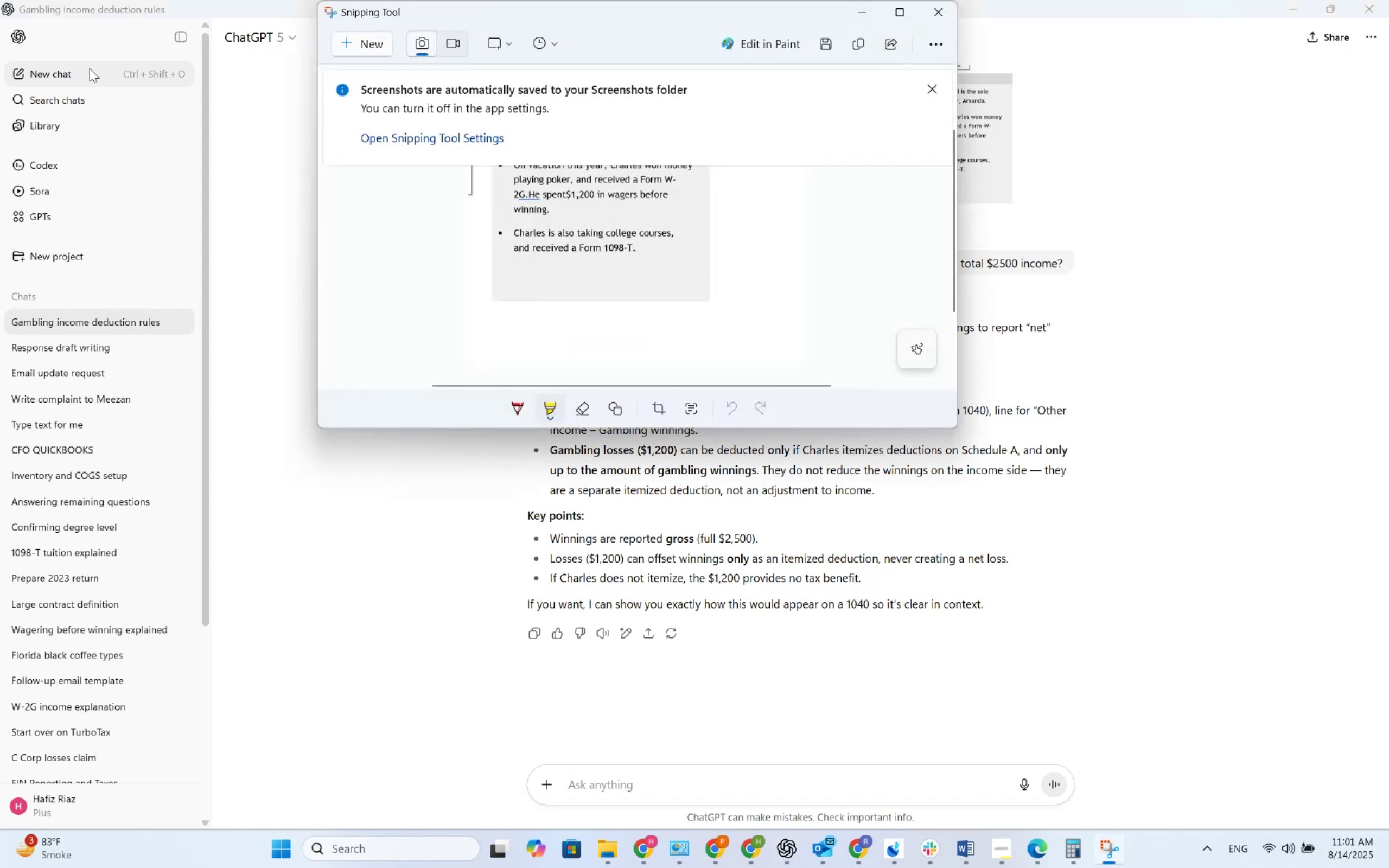 
key(Alt+Tab)
 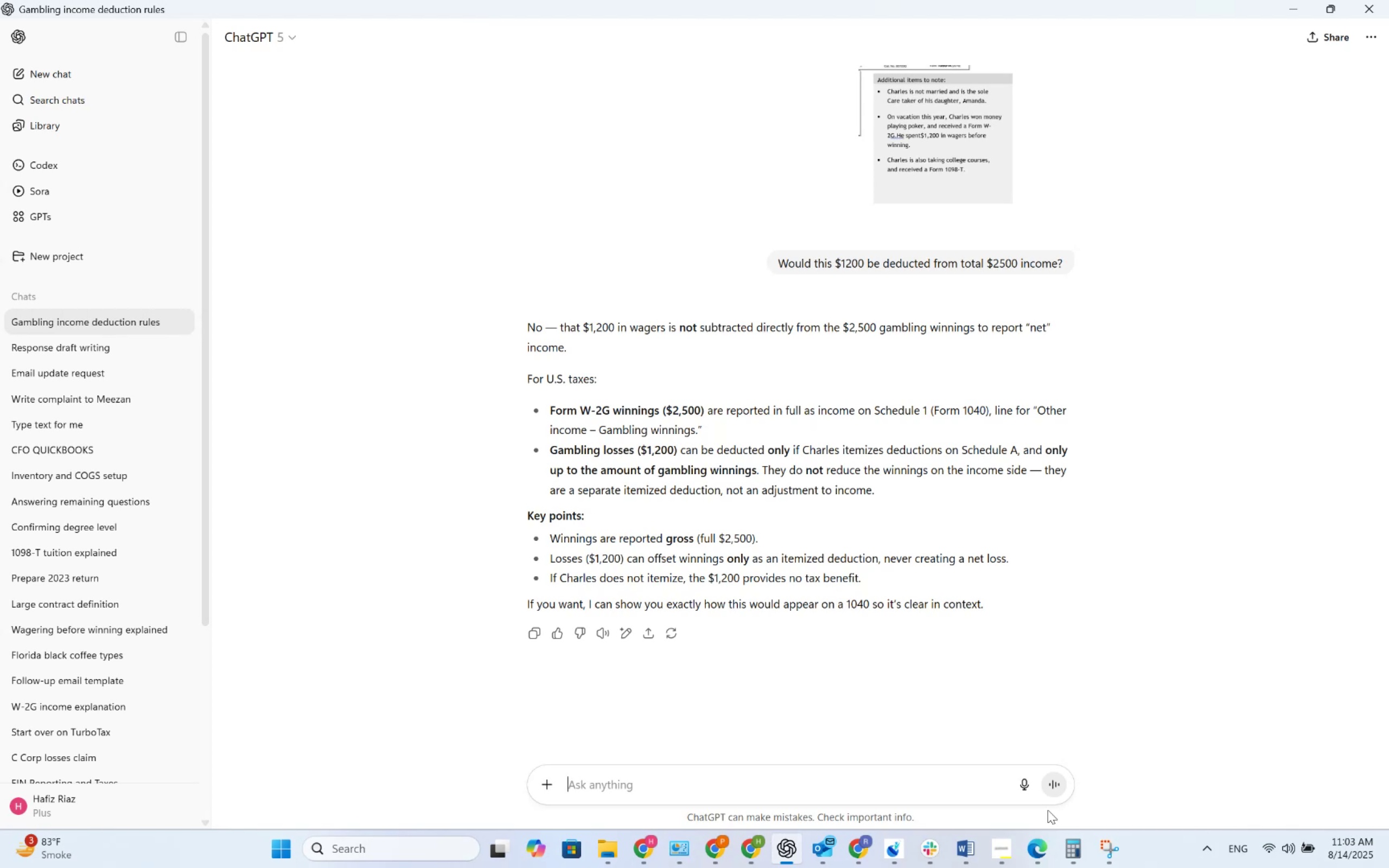 
wait(108.59)
 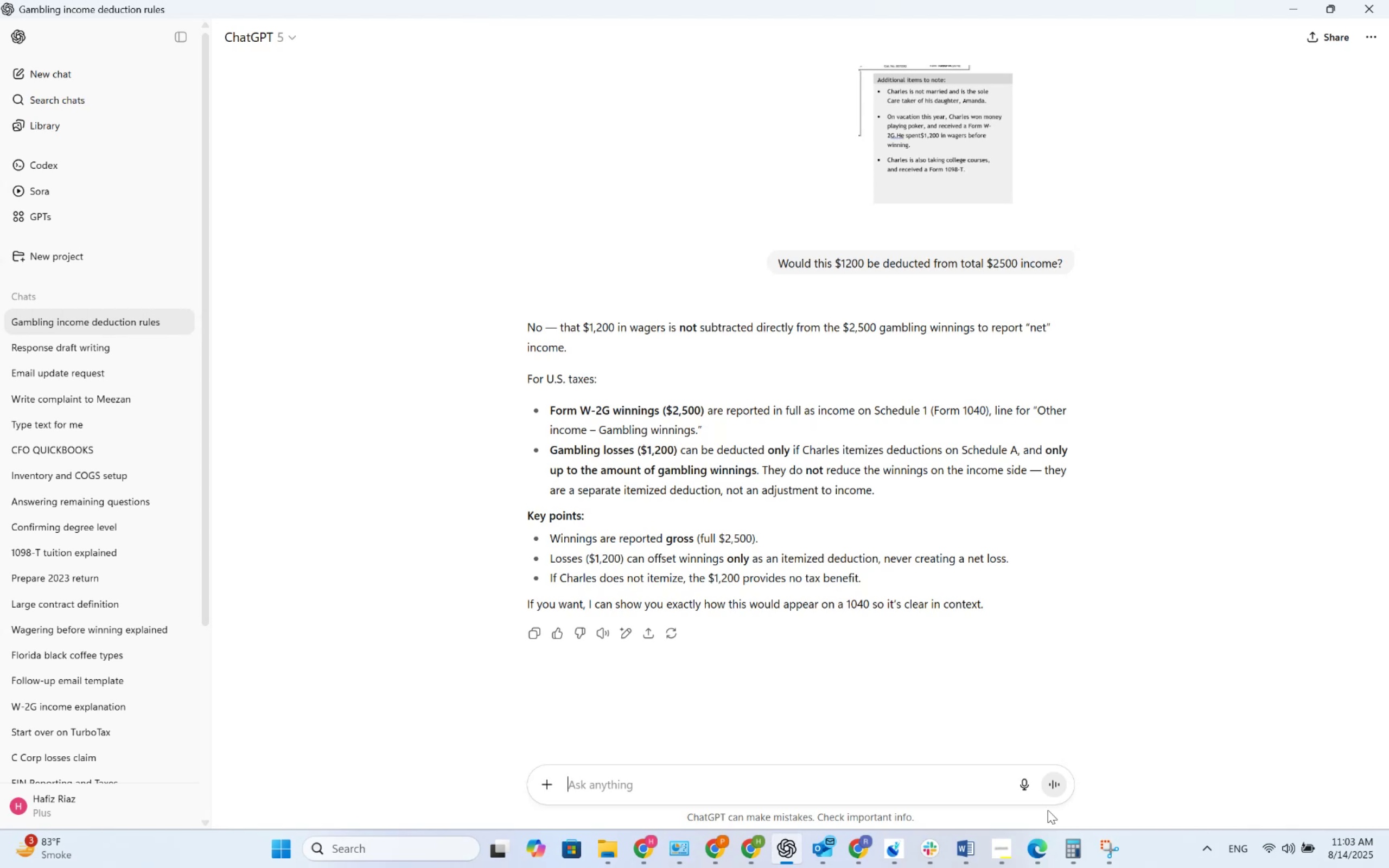 
key(Alt+AltLeft)
 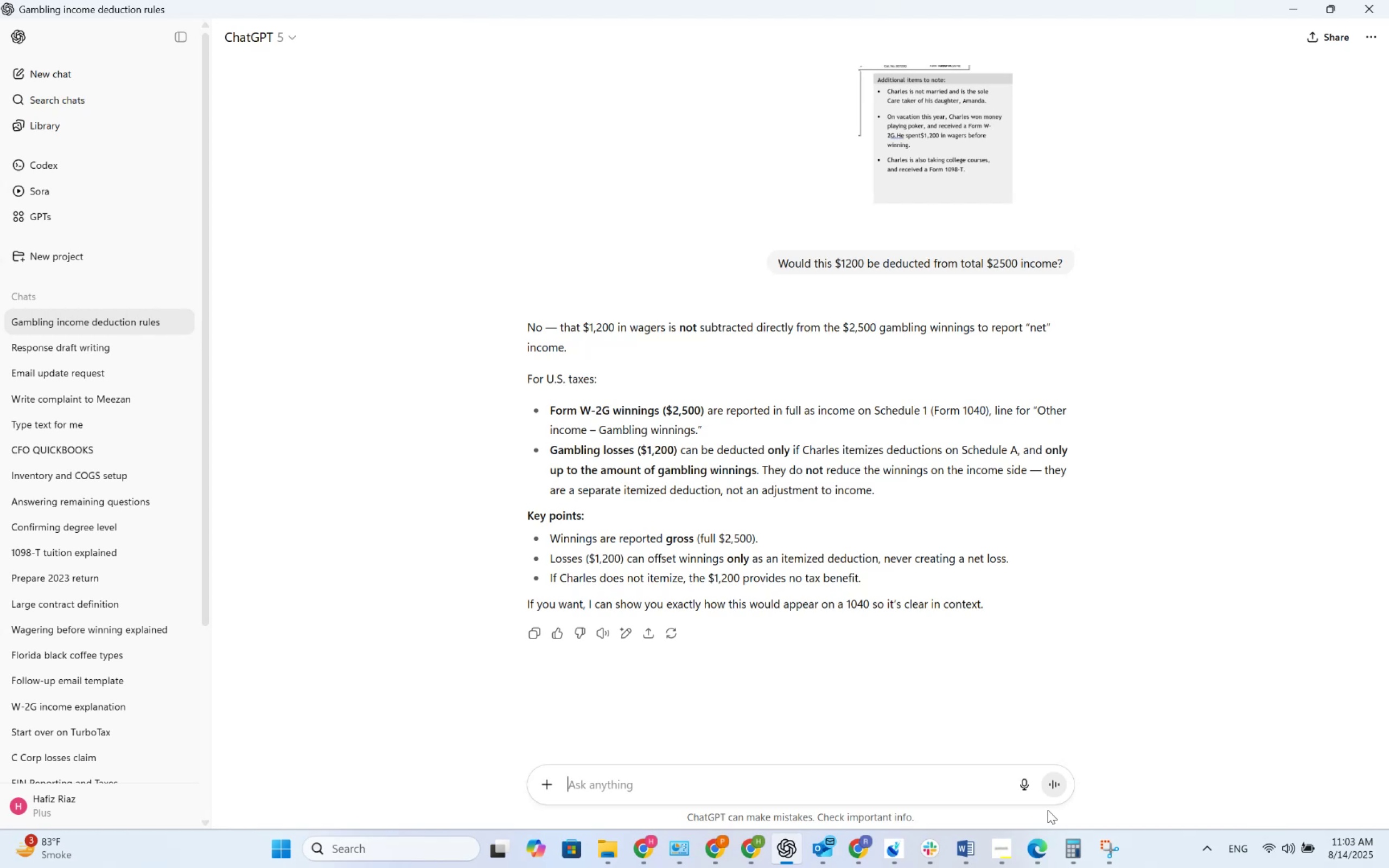 
key(Alt+Tab)
 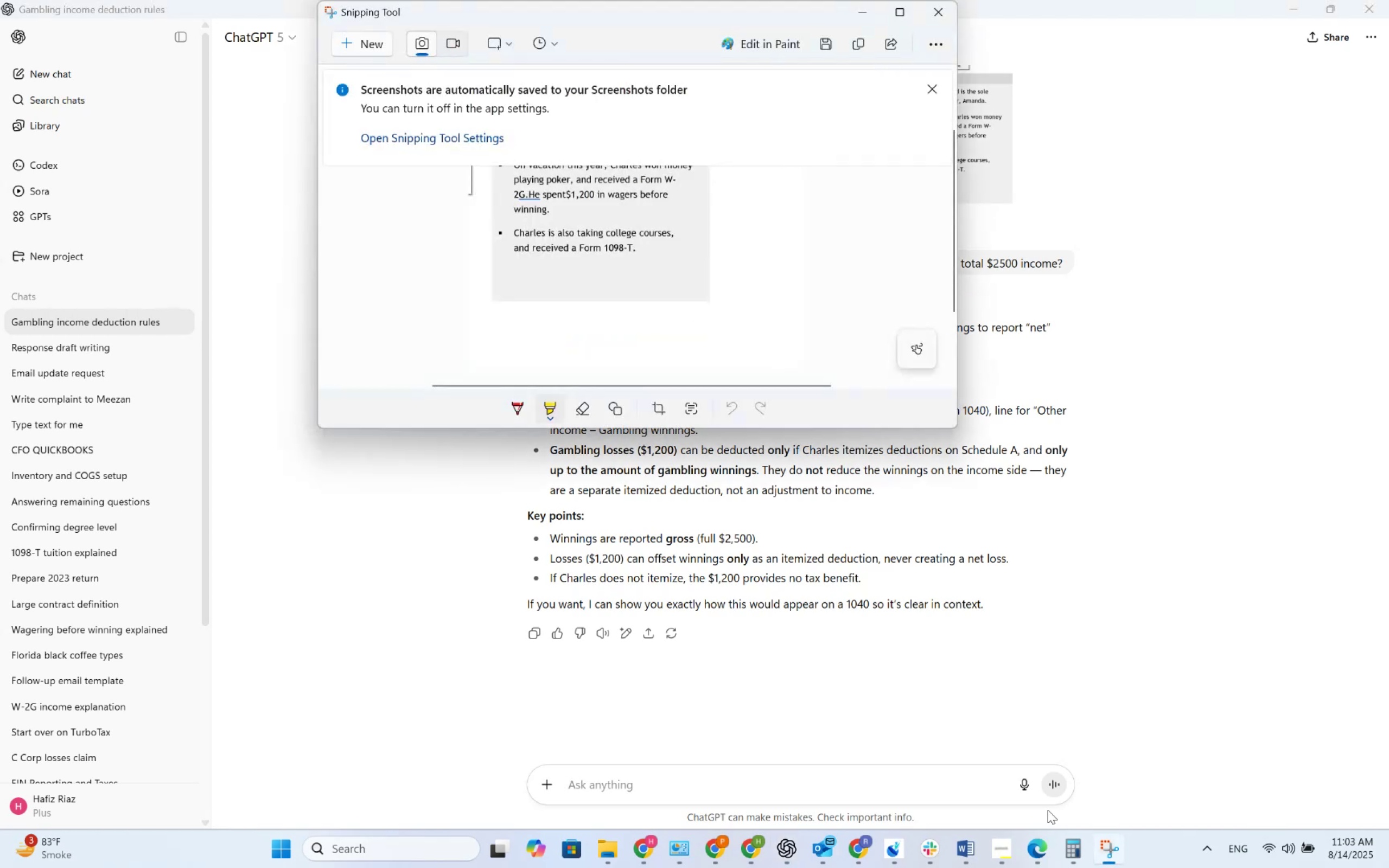 
key(Alt+AltLeft)
 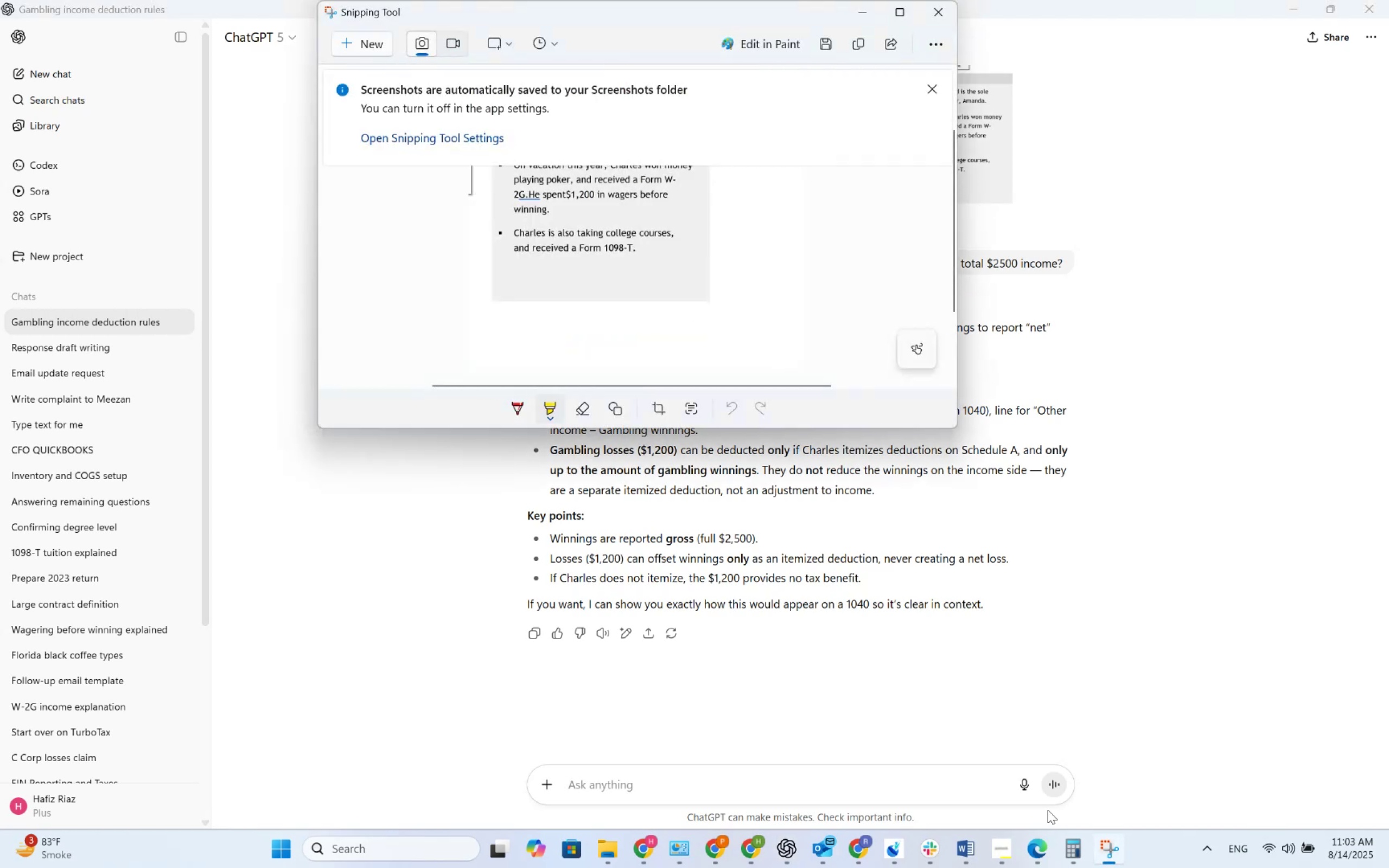 
key(Alt+Tab)
 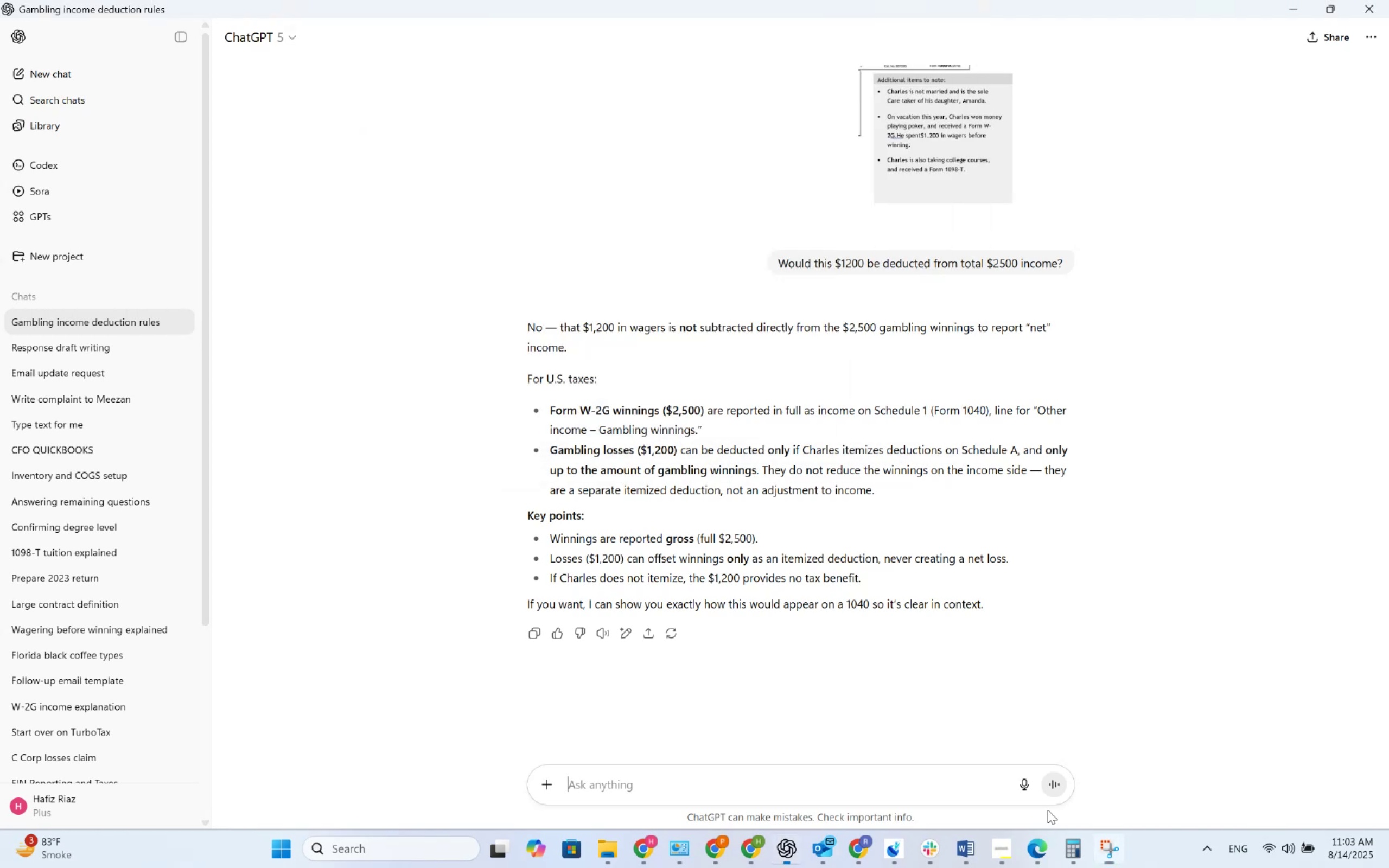 
key(Alt+Tab)
 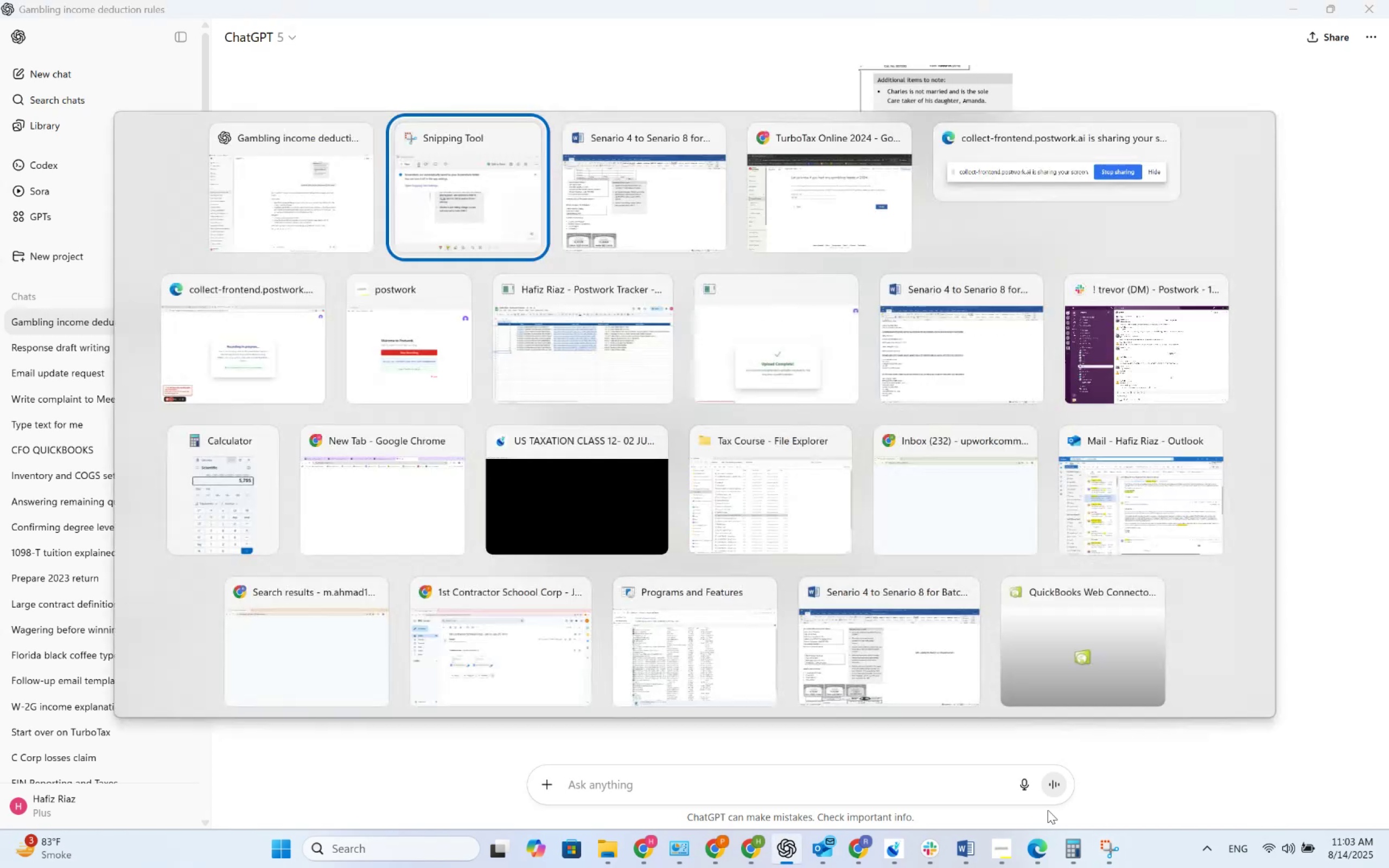 
key(Alt+Tab)
 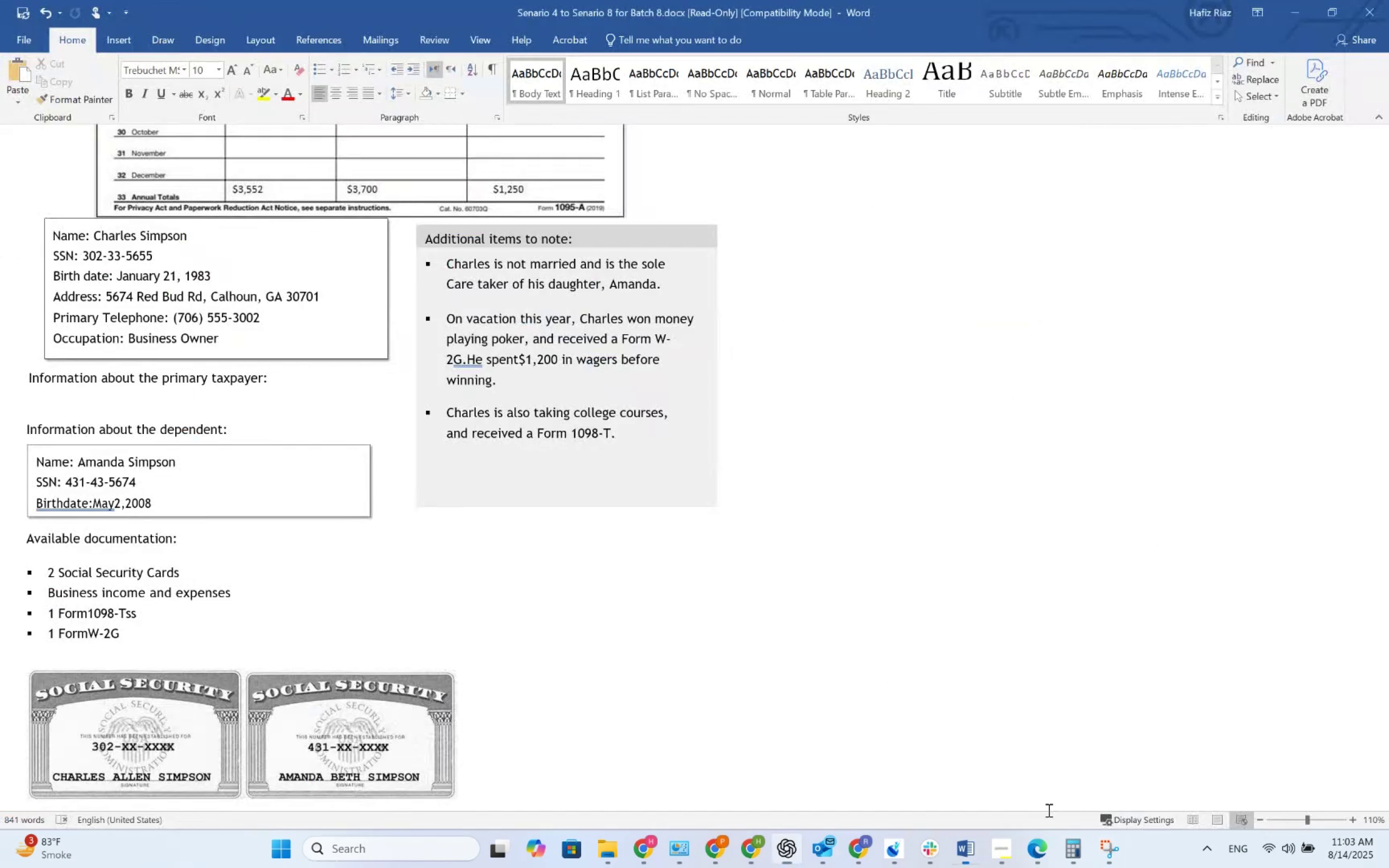 
key(Alt+Tab)
 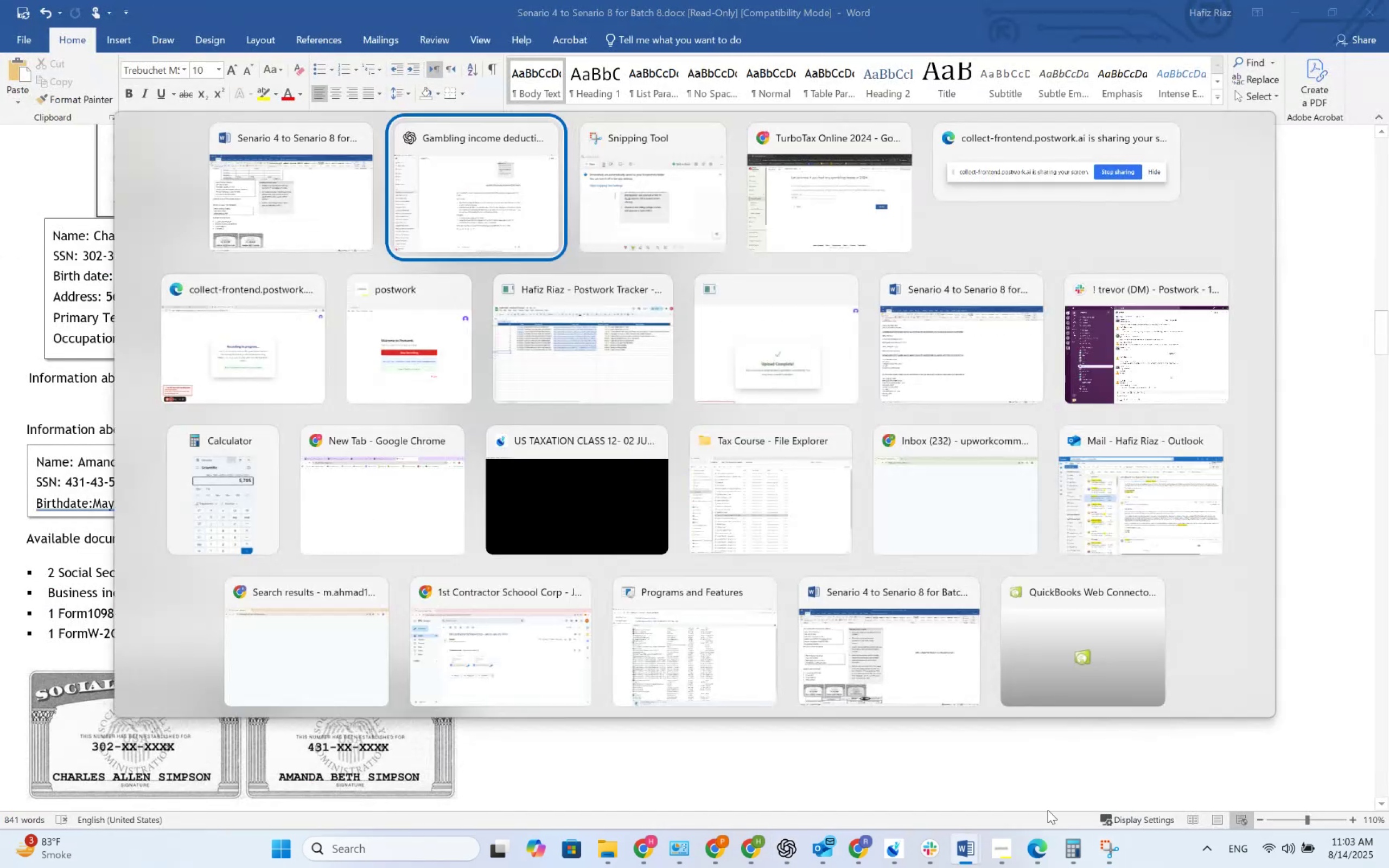 
key(Alt+Tab)
 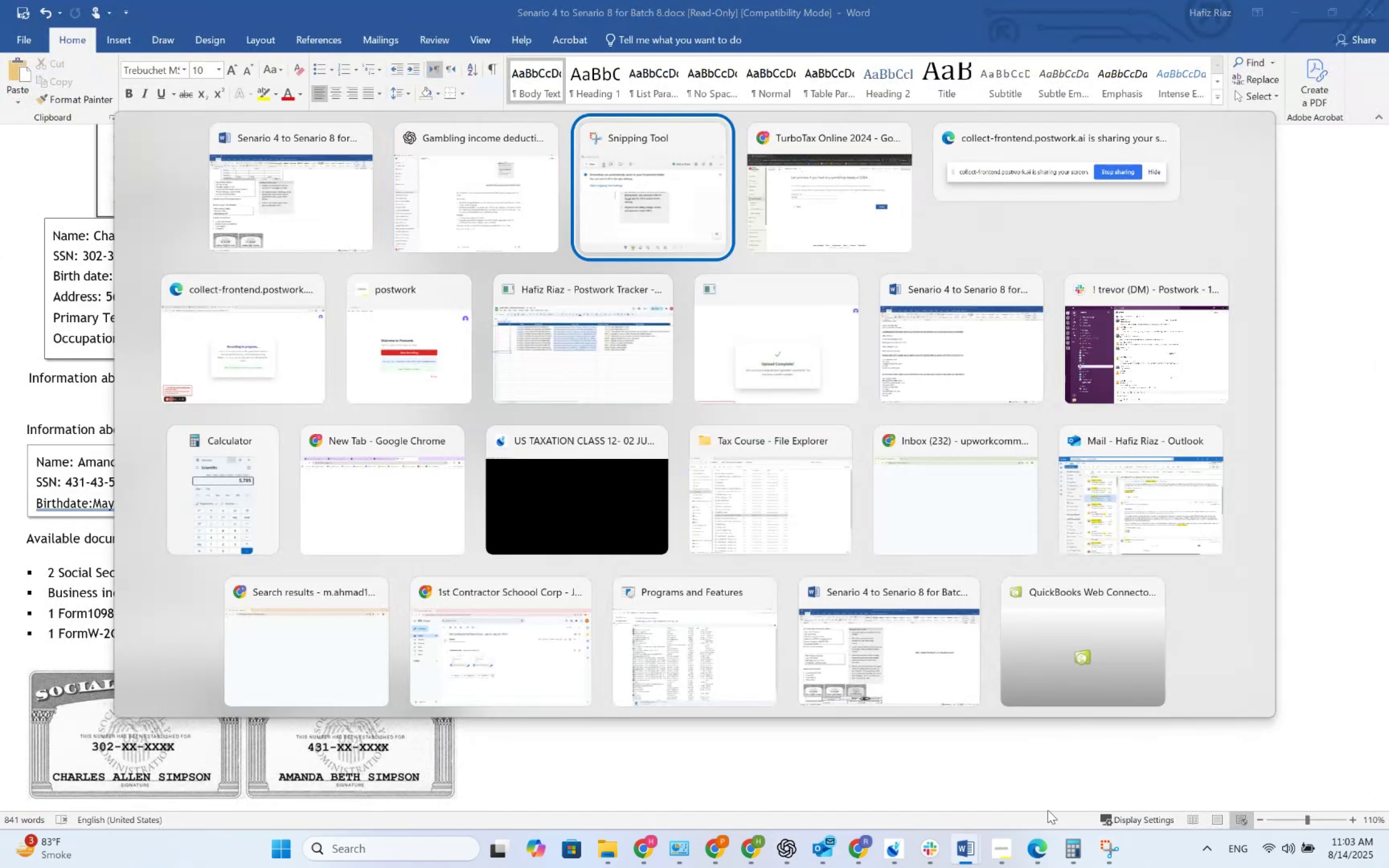 
key(Alt+Tab)
 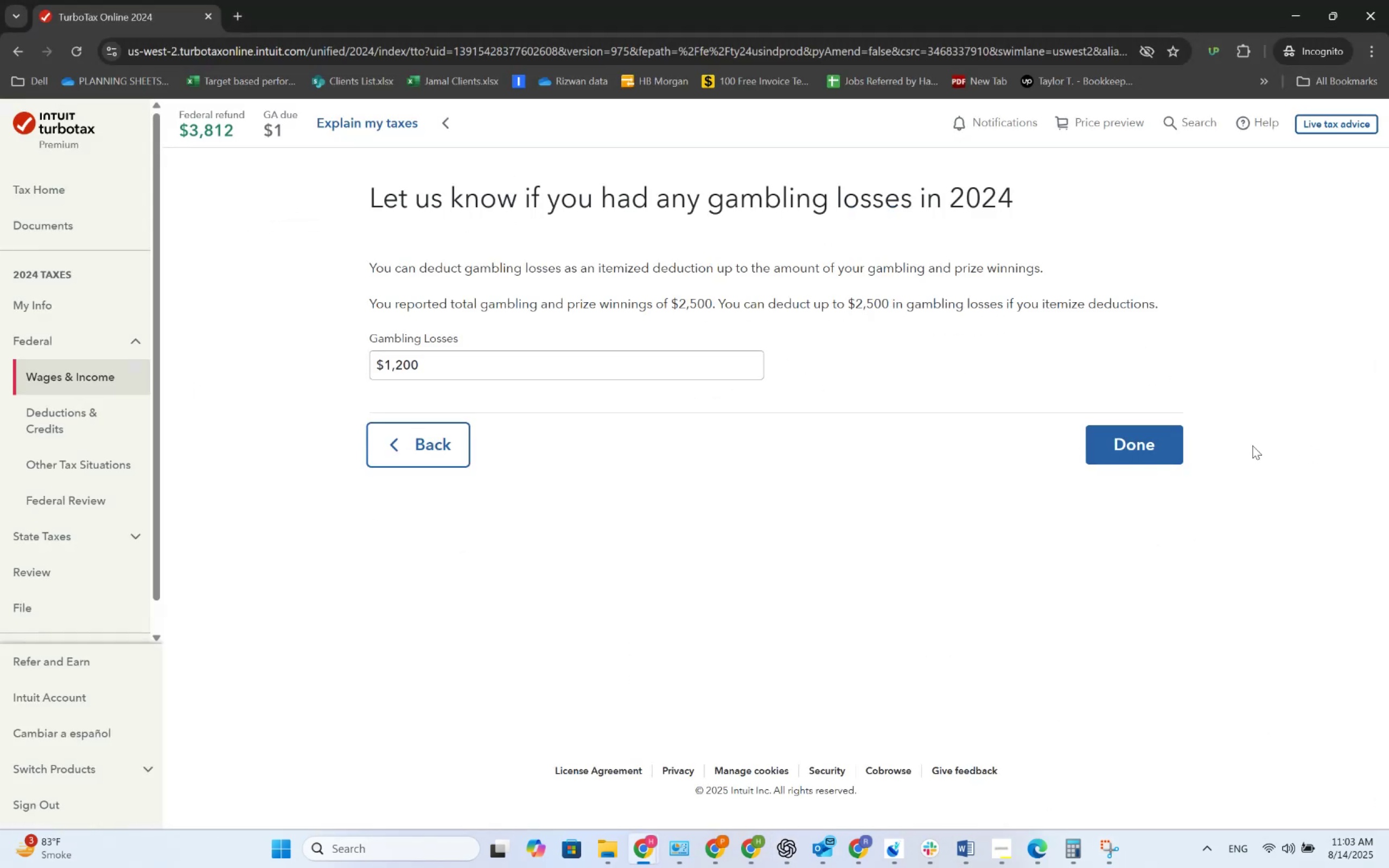 
left_click([1161, 441])
 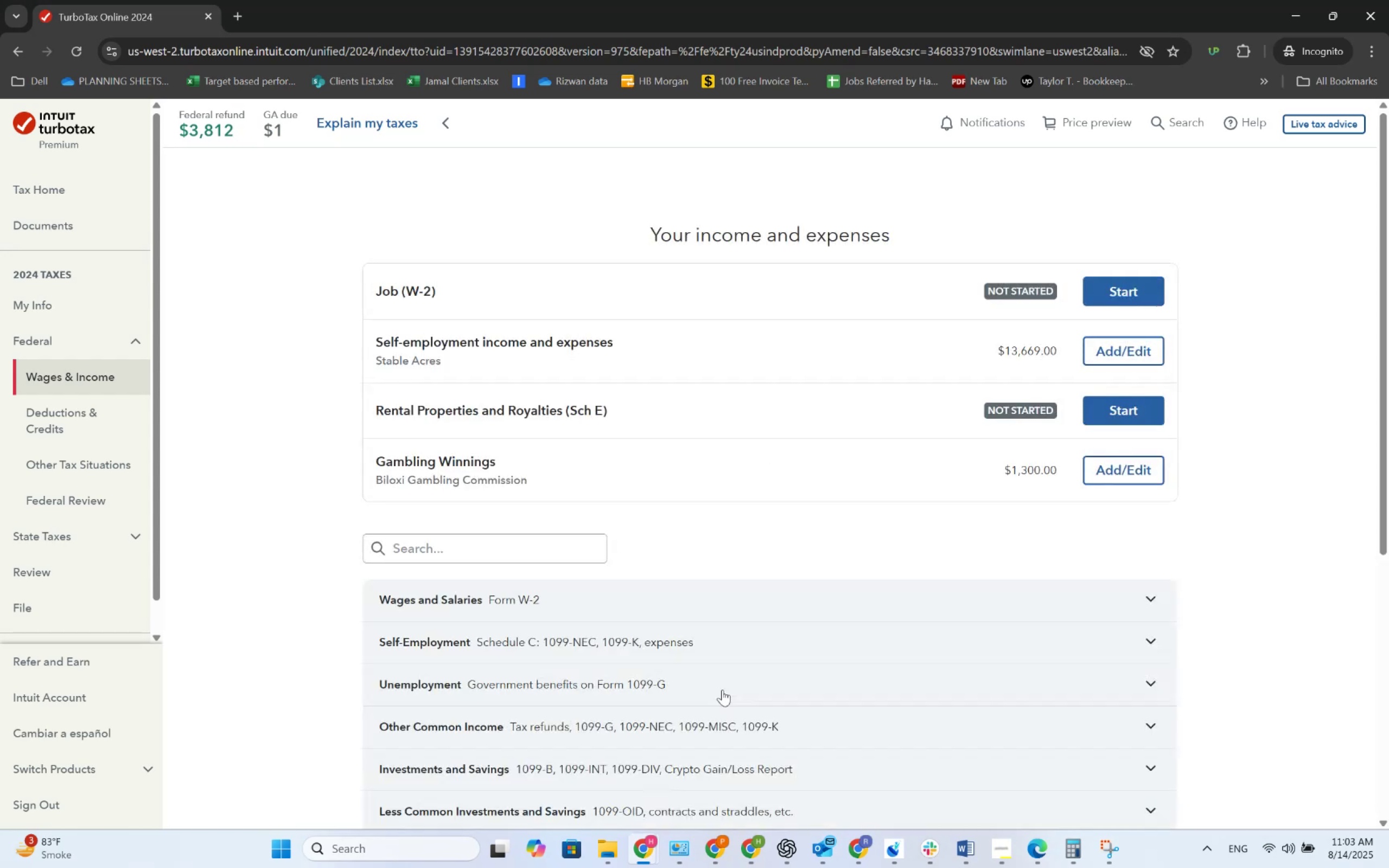 
scroll: coordinate [723, 691], scroll_direction: down, amount: 5.0
 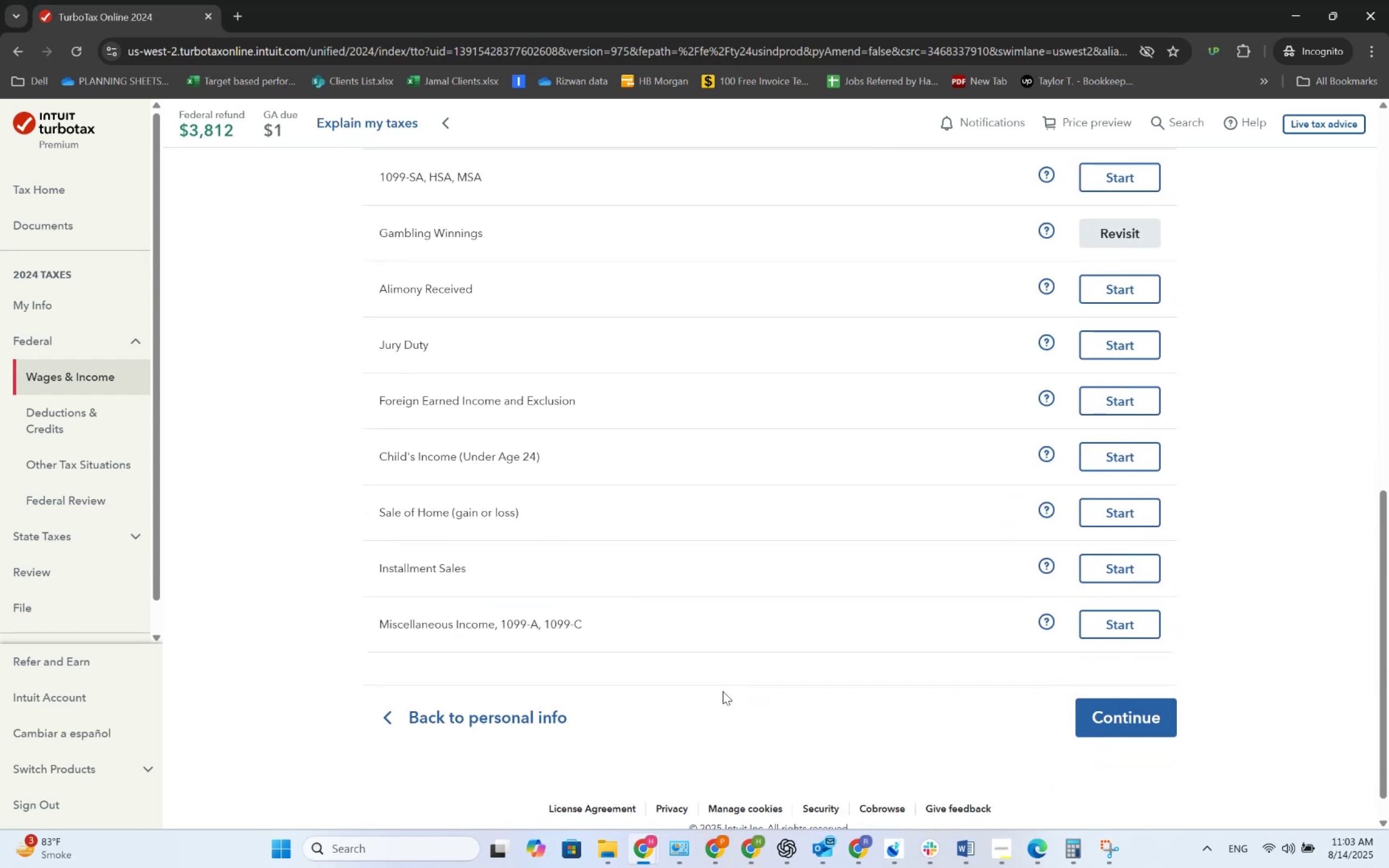 
scroll: coordinate [723, 691], scroll_direction: up, amount: 10.0
 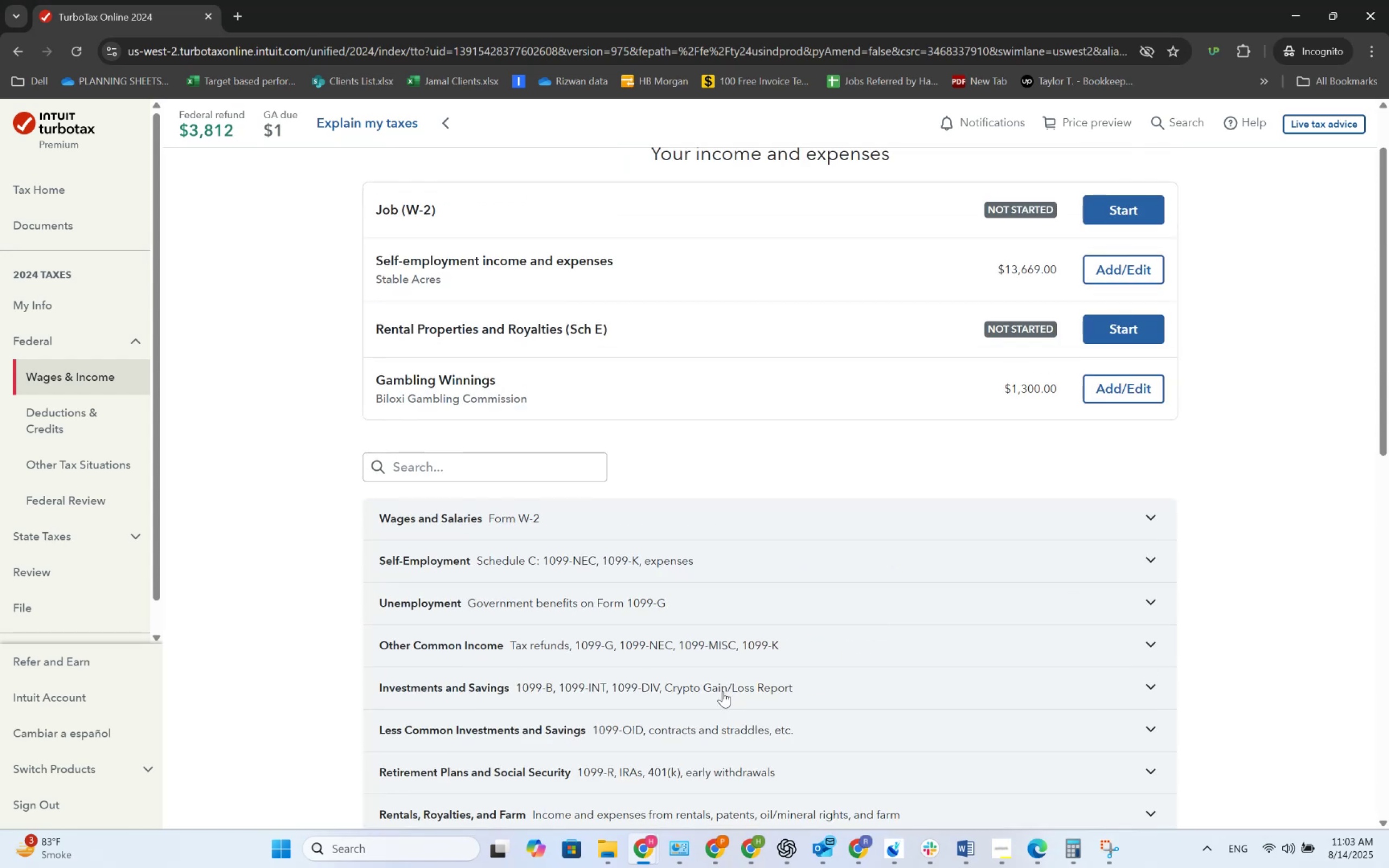 
scroll: coordinate [876, 762], scroll_direction: down, amount: 10.0
 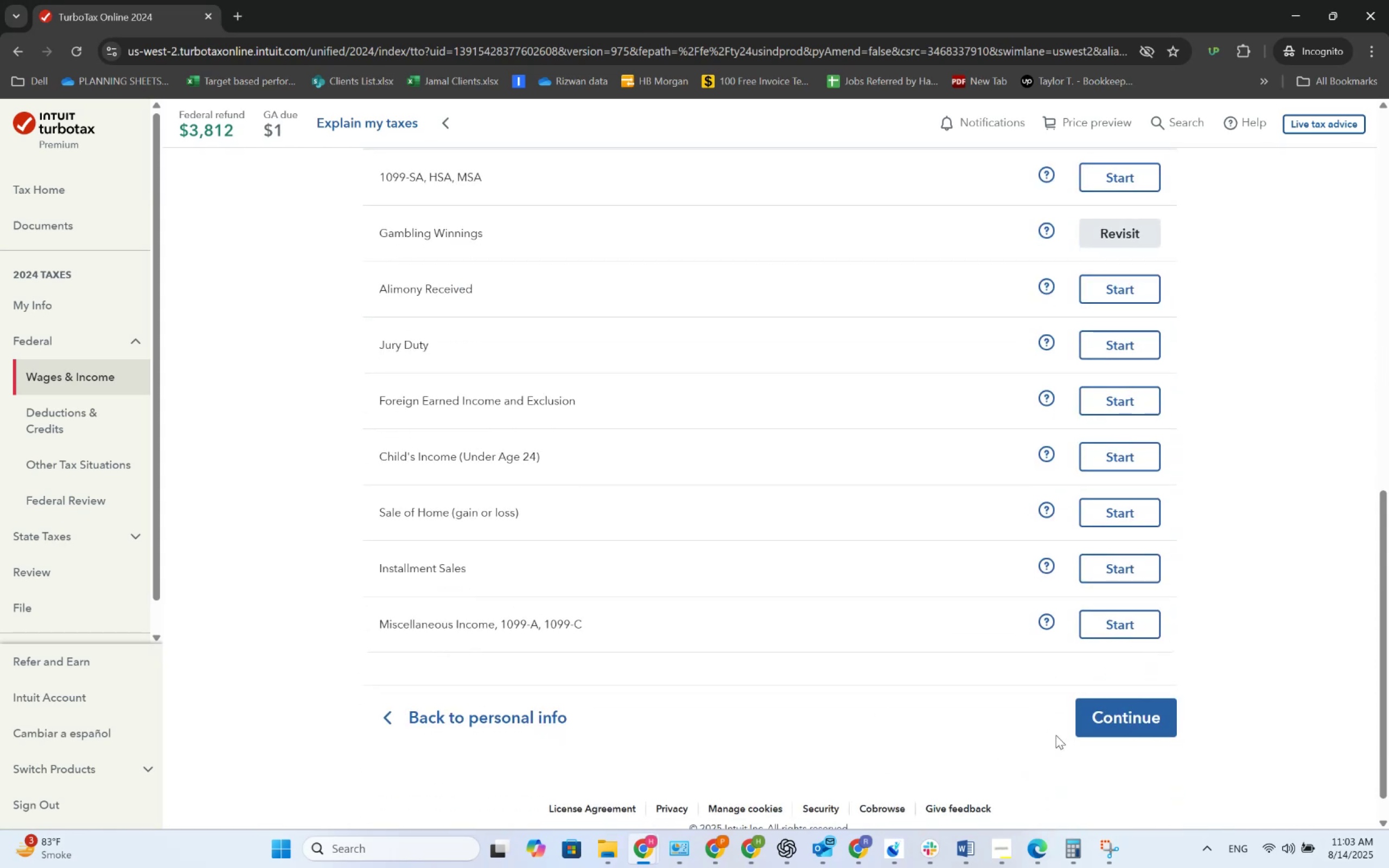 
left_click([1100, 725])
 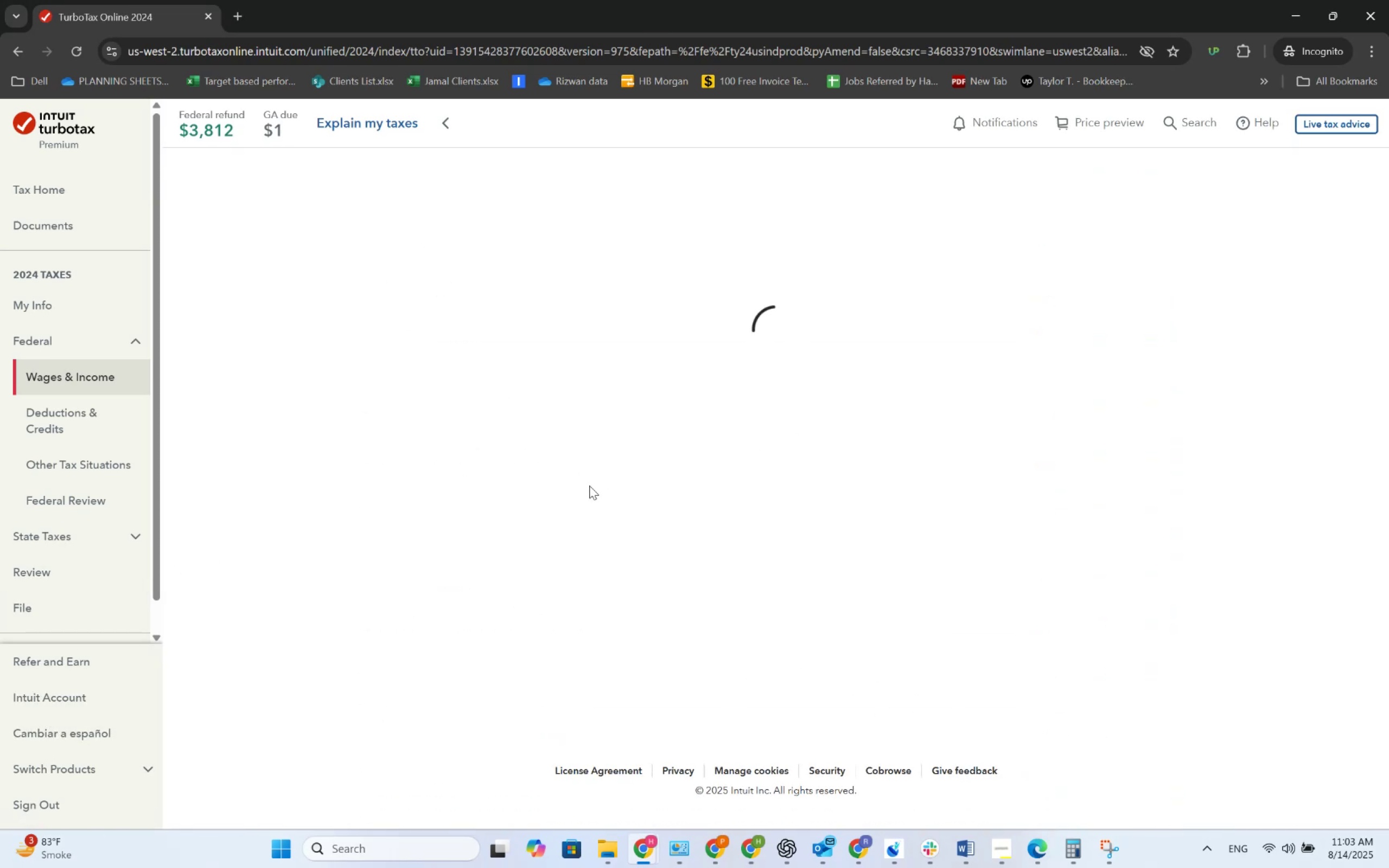 
wait(10.75)
 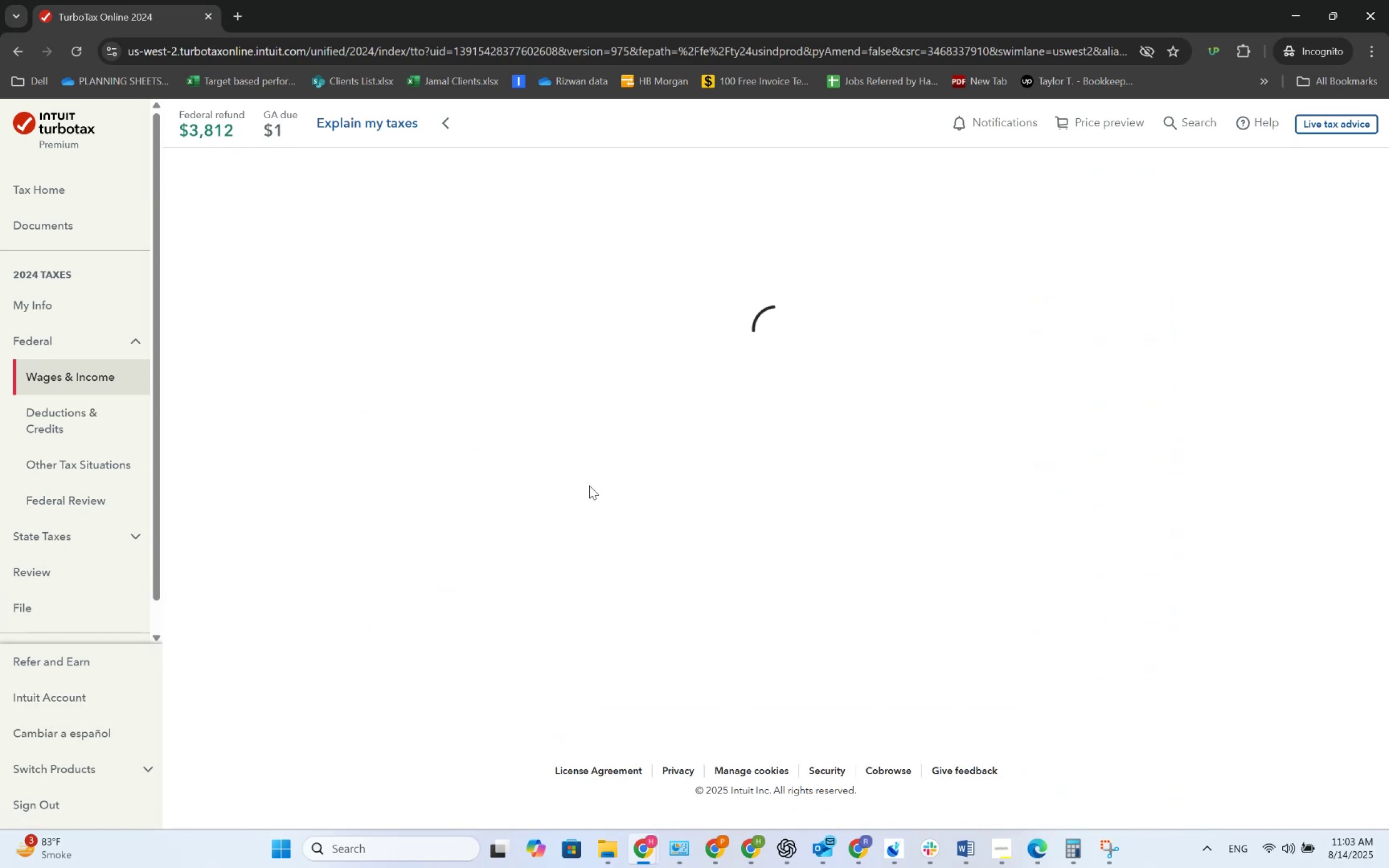 
scroll: coordinate [762, 733], scroll_direction: down, amount: 7.0
 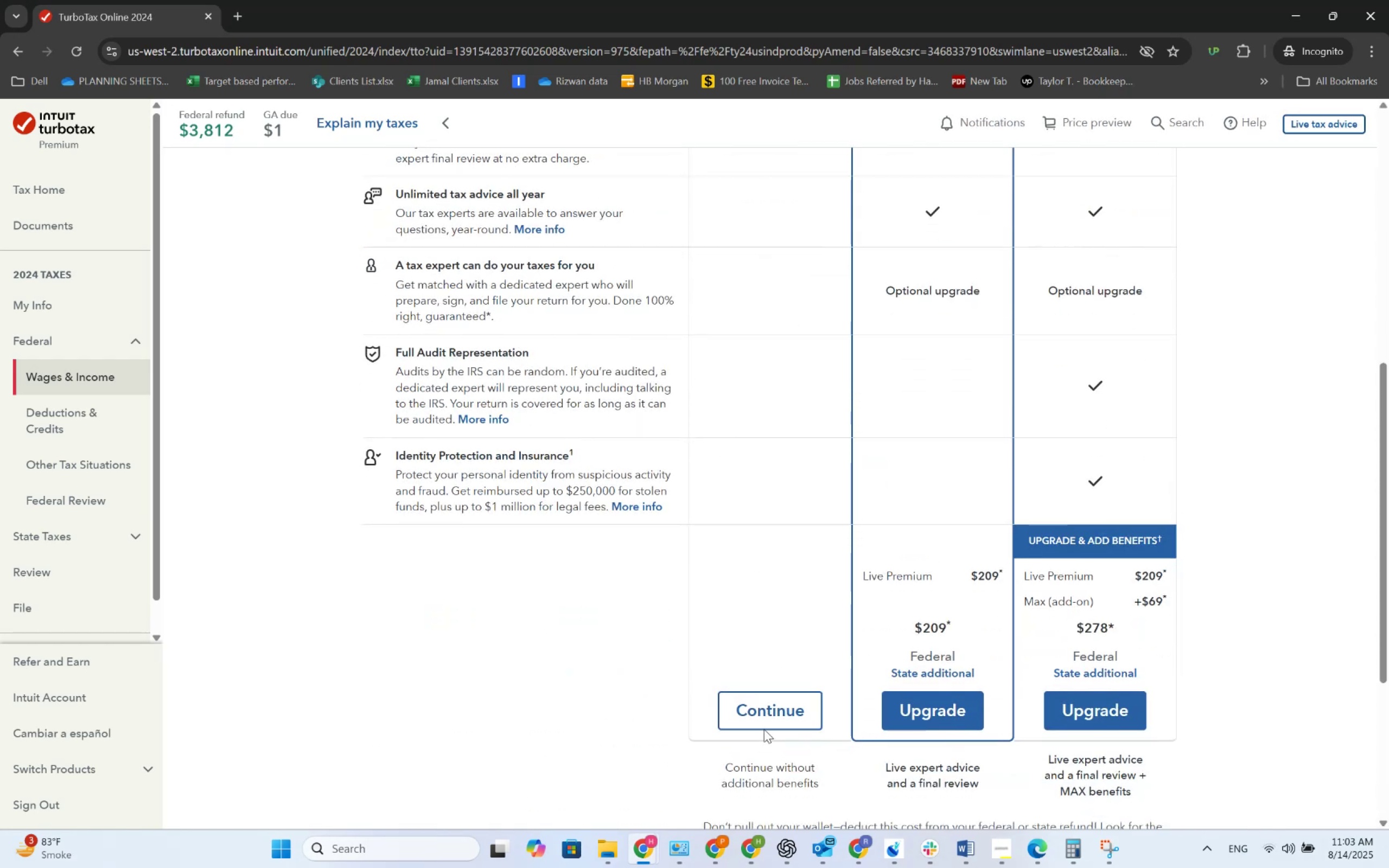 
left_click([764, 729])
 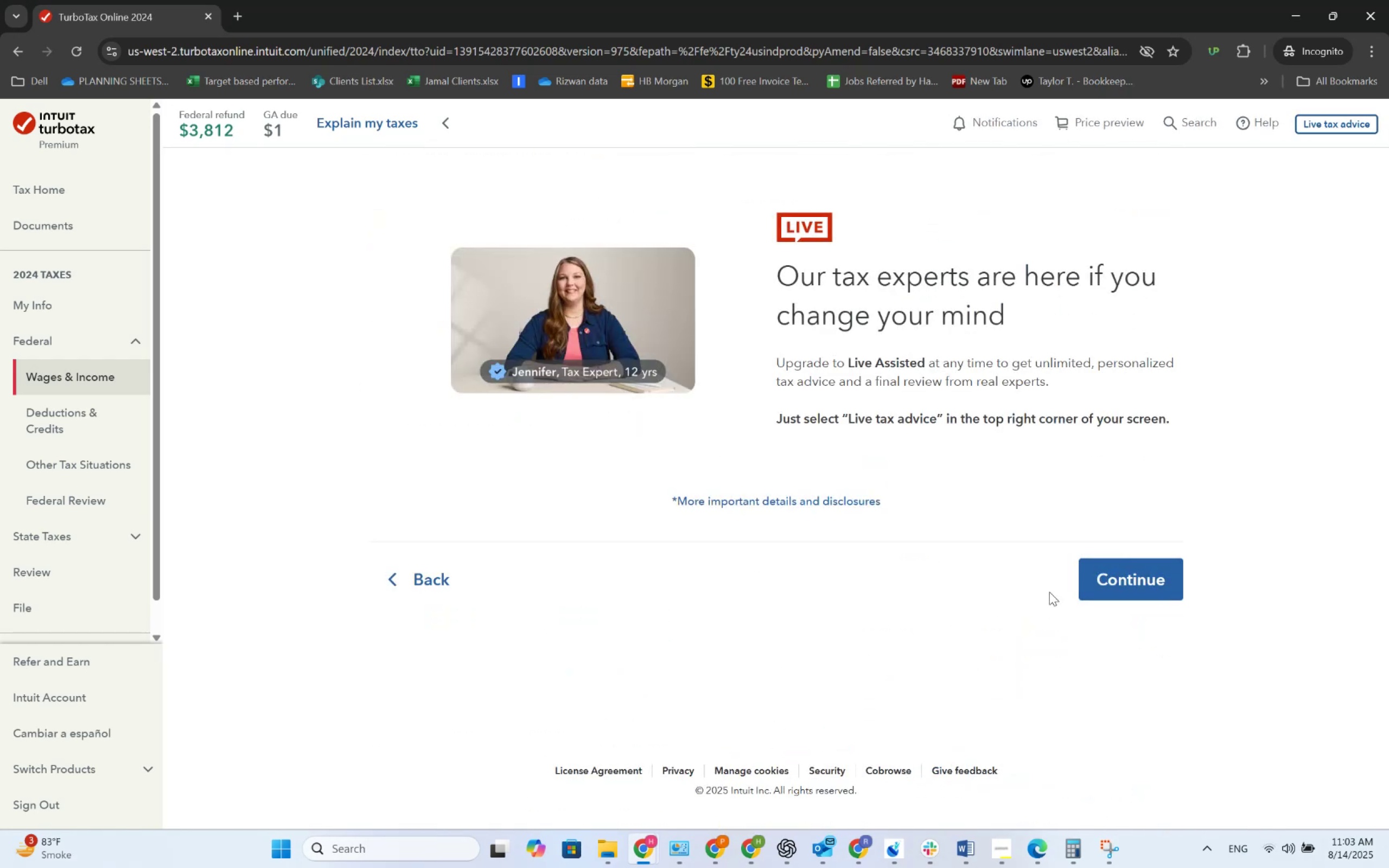 
left_click([1100, 588])
 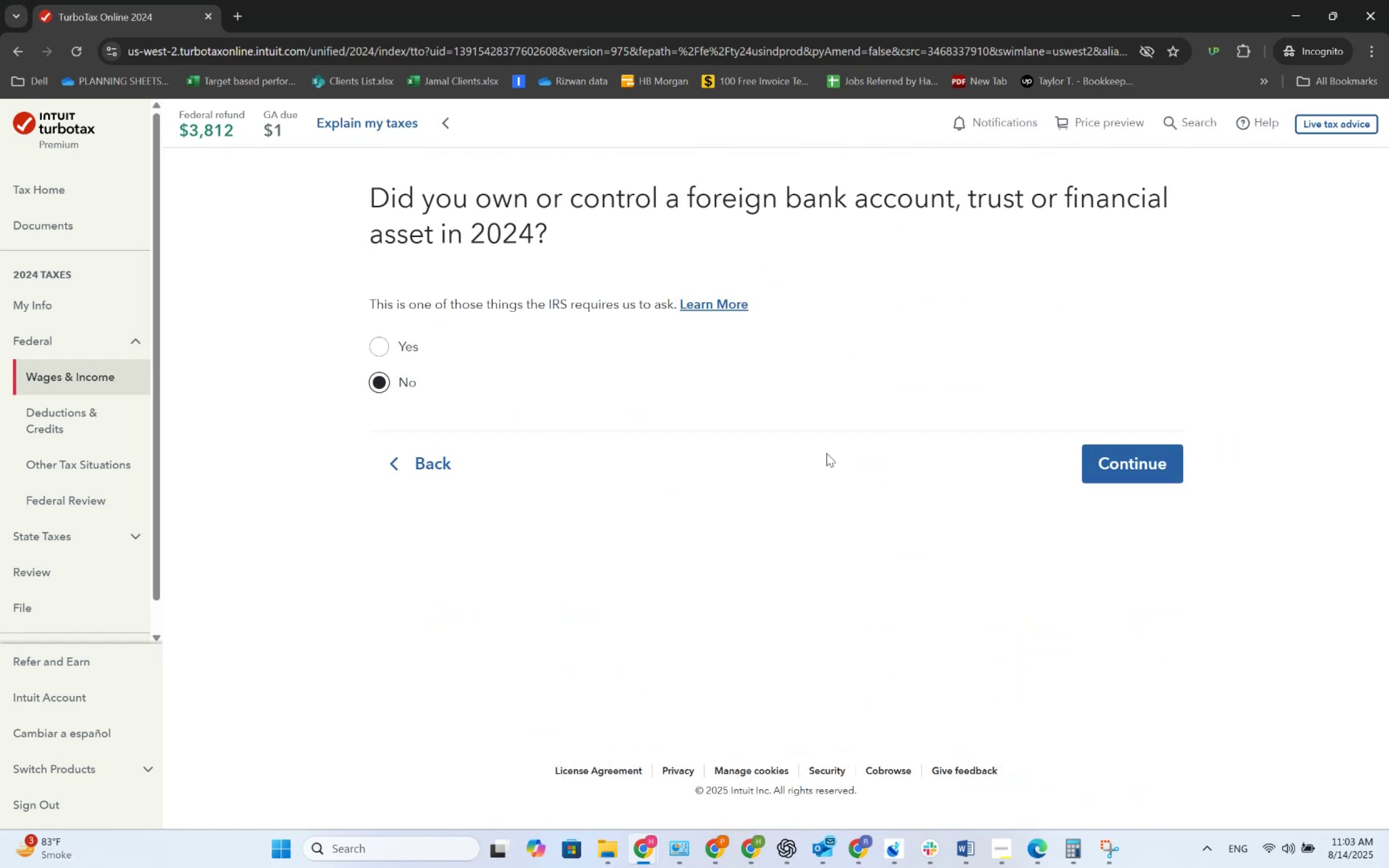 
double_click([1087, 453])
 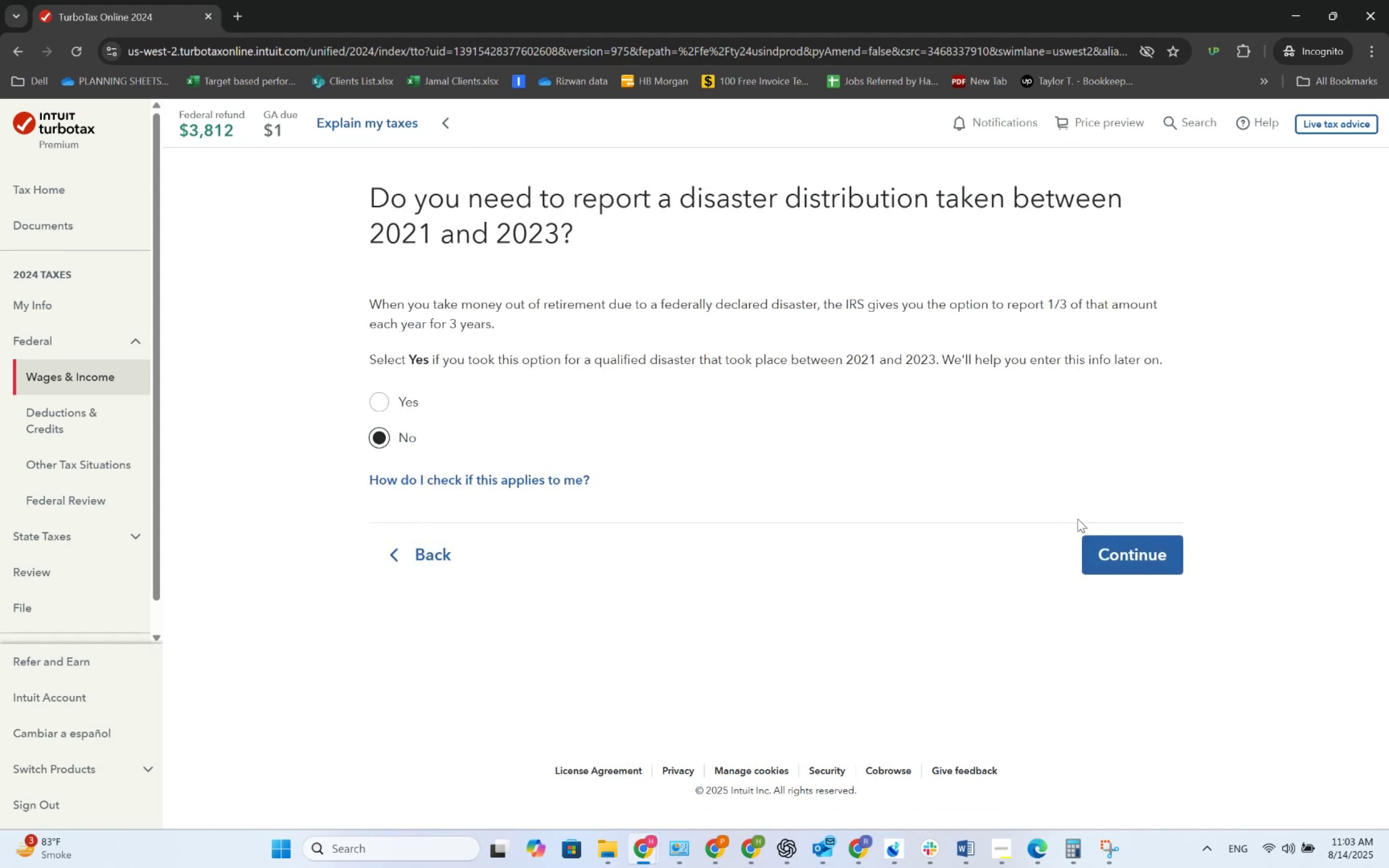 
left_click([1138, 567])
 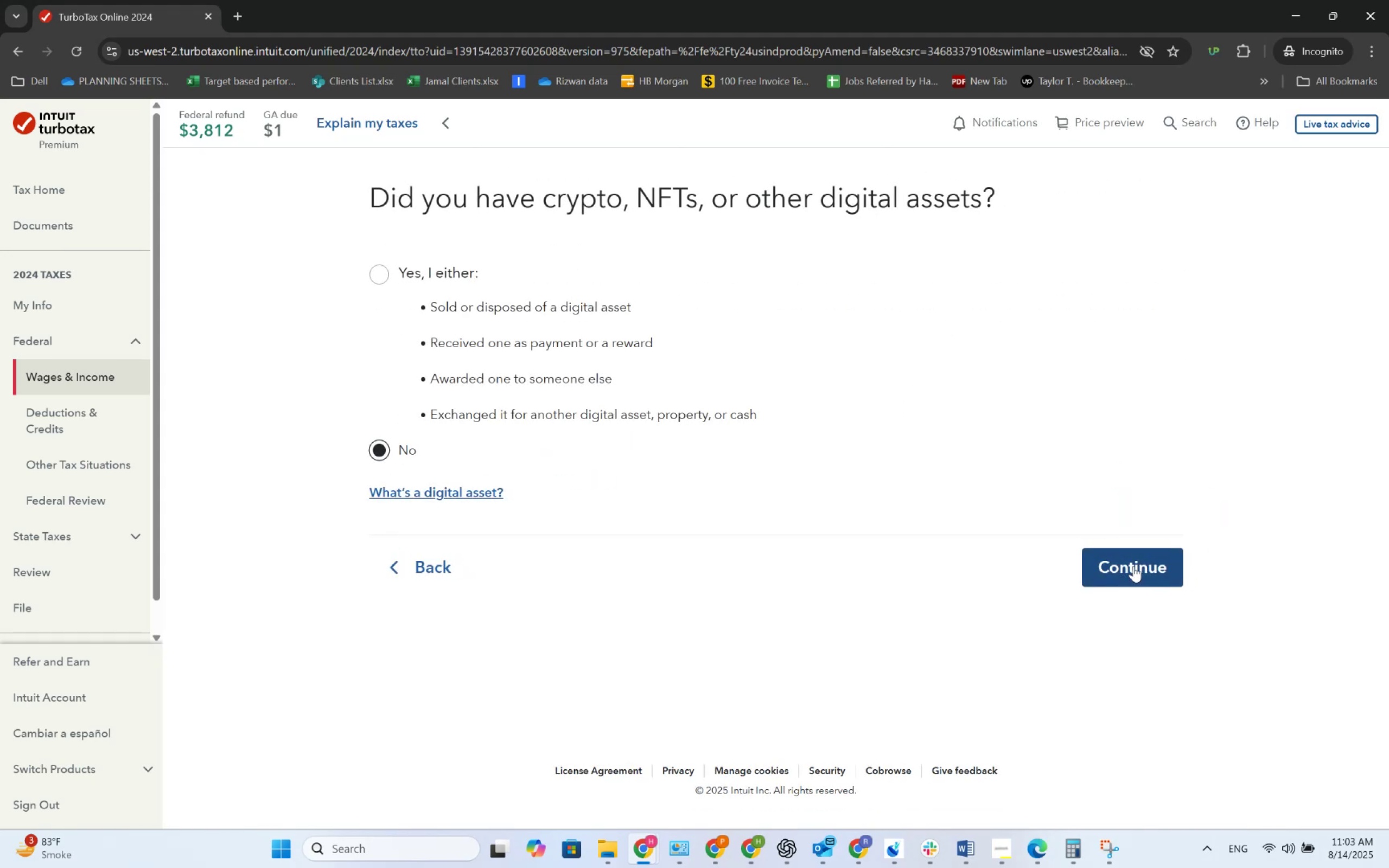 
left_click([1133, 566])
 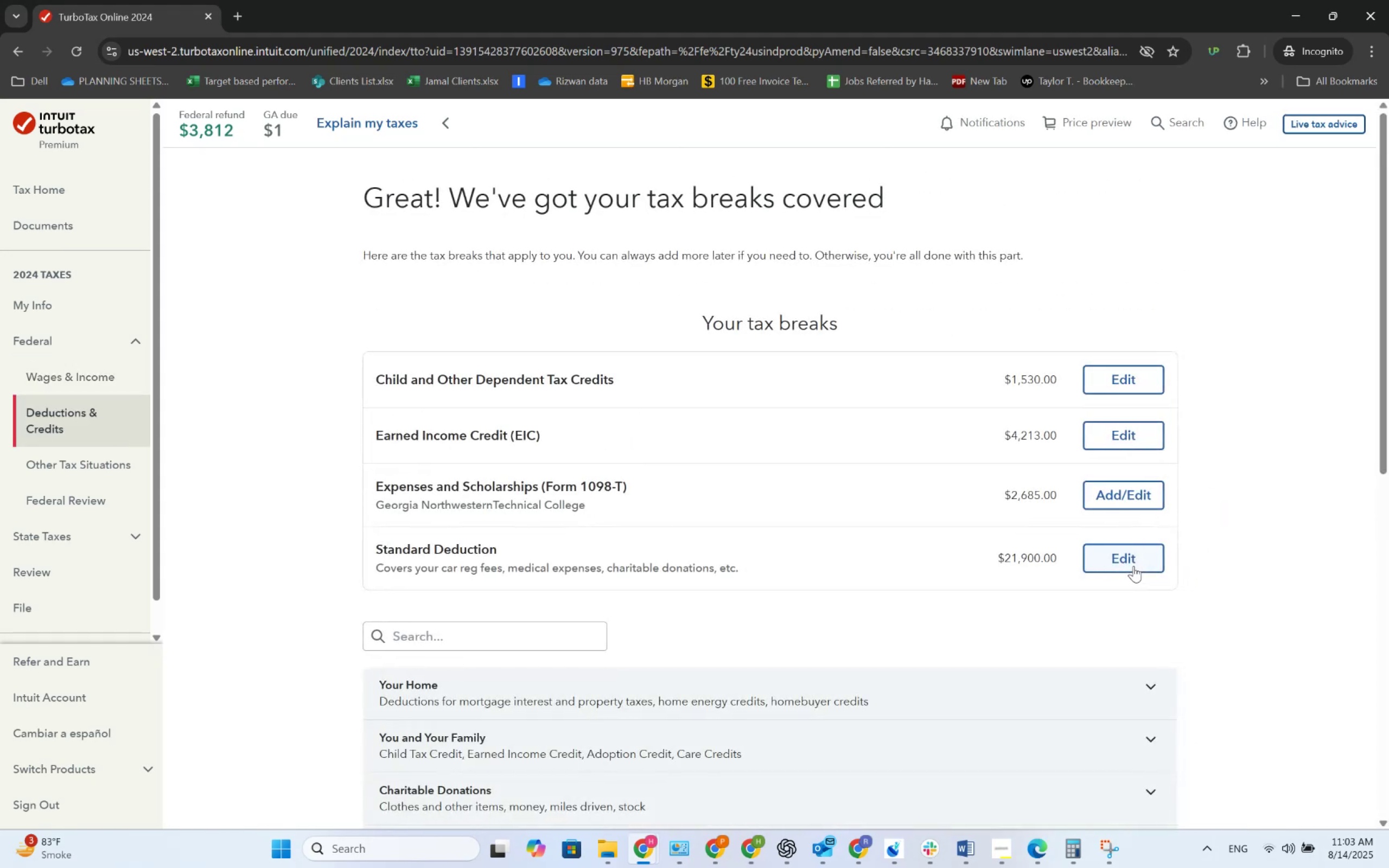 
scroll: coordinate [986, 521], scroll_direction: down, amount: 12.0
 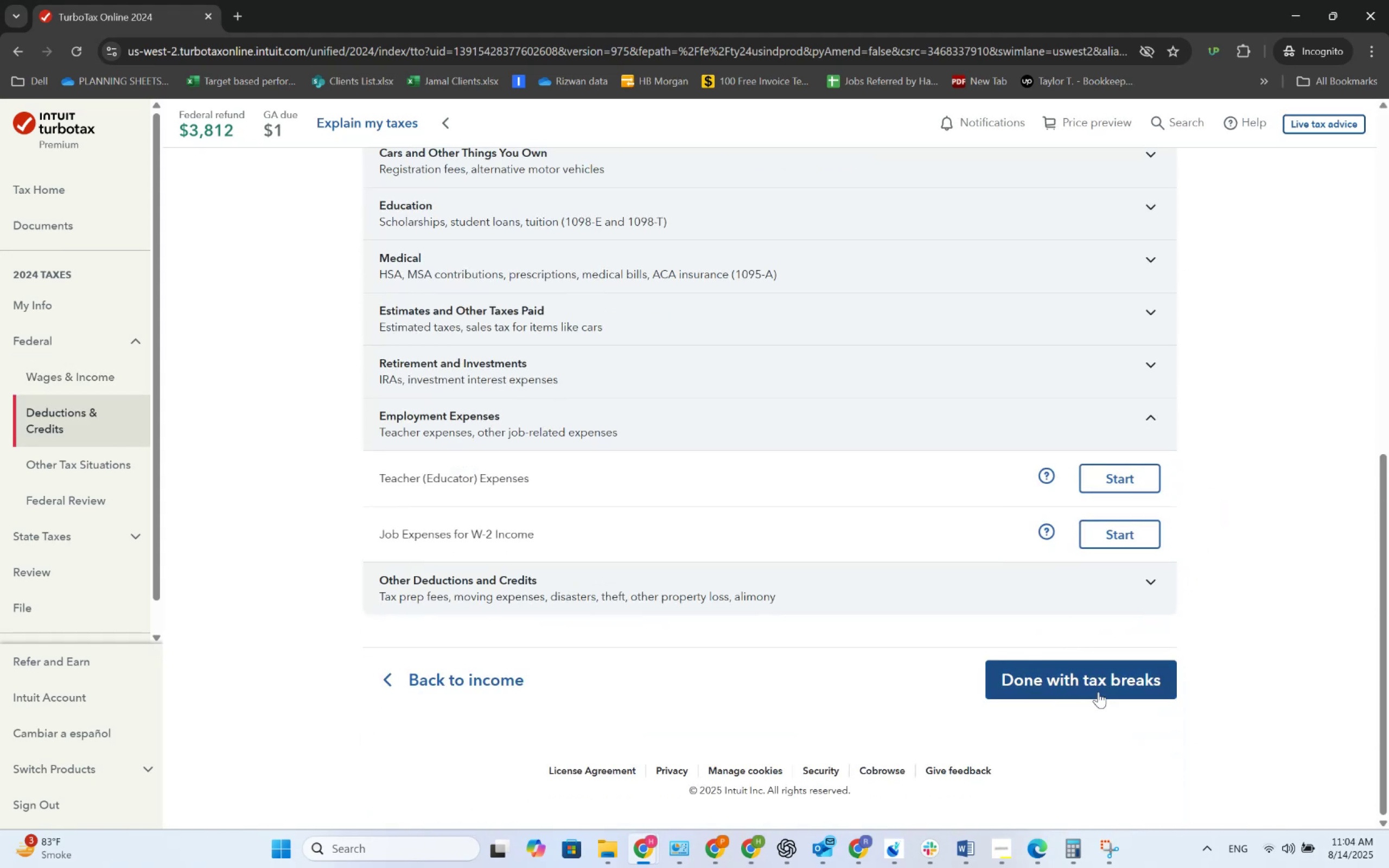 
left_click([1098, 692])
 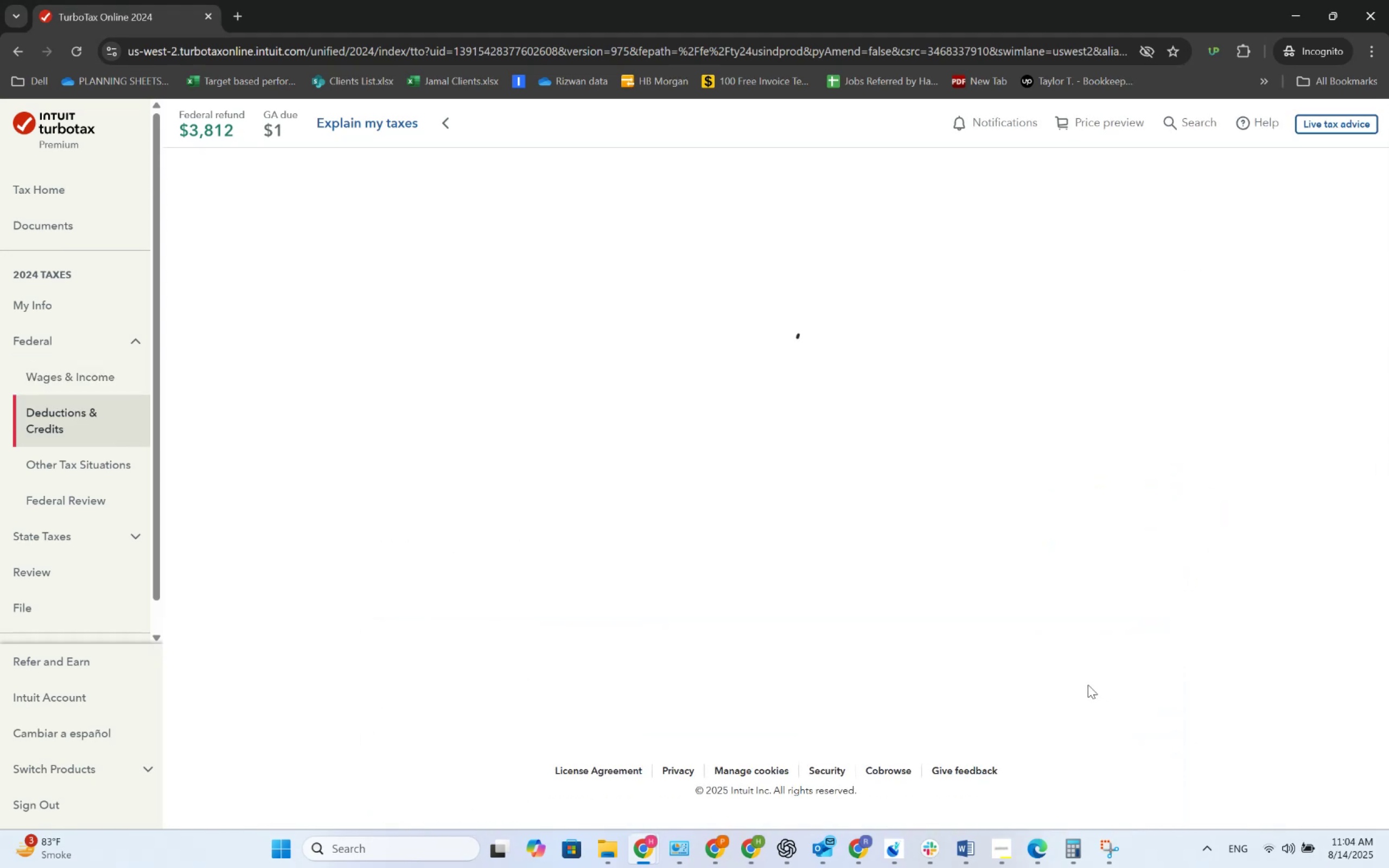 
mouse_move([1071, 687])
 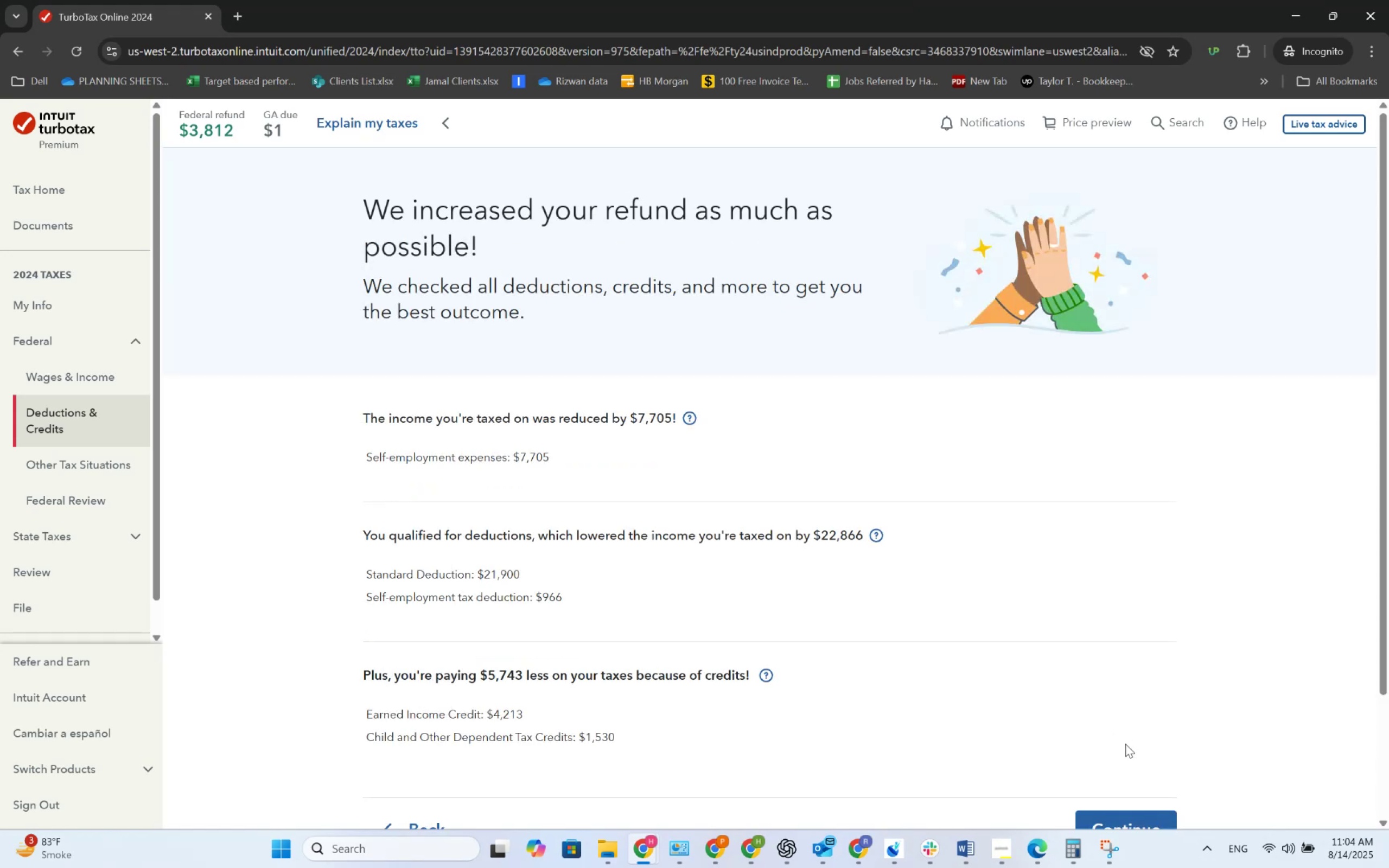 
scroll: coordinate [1118, 739], scroll_direction: down, amount: 4.0
 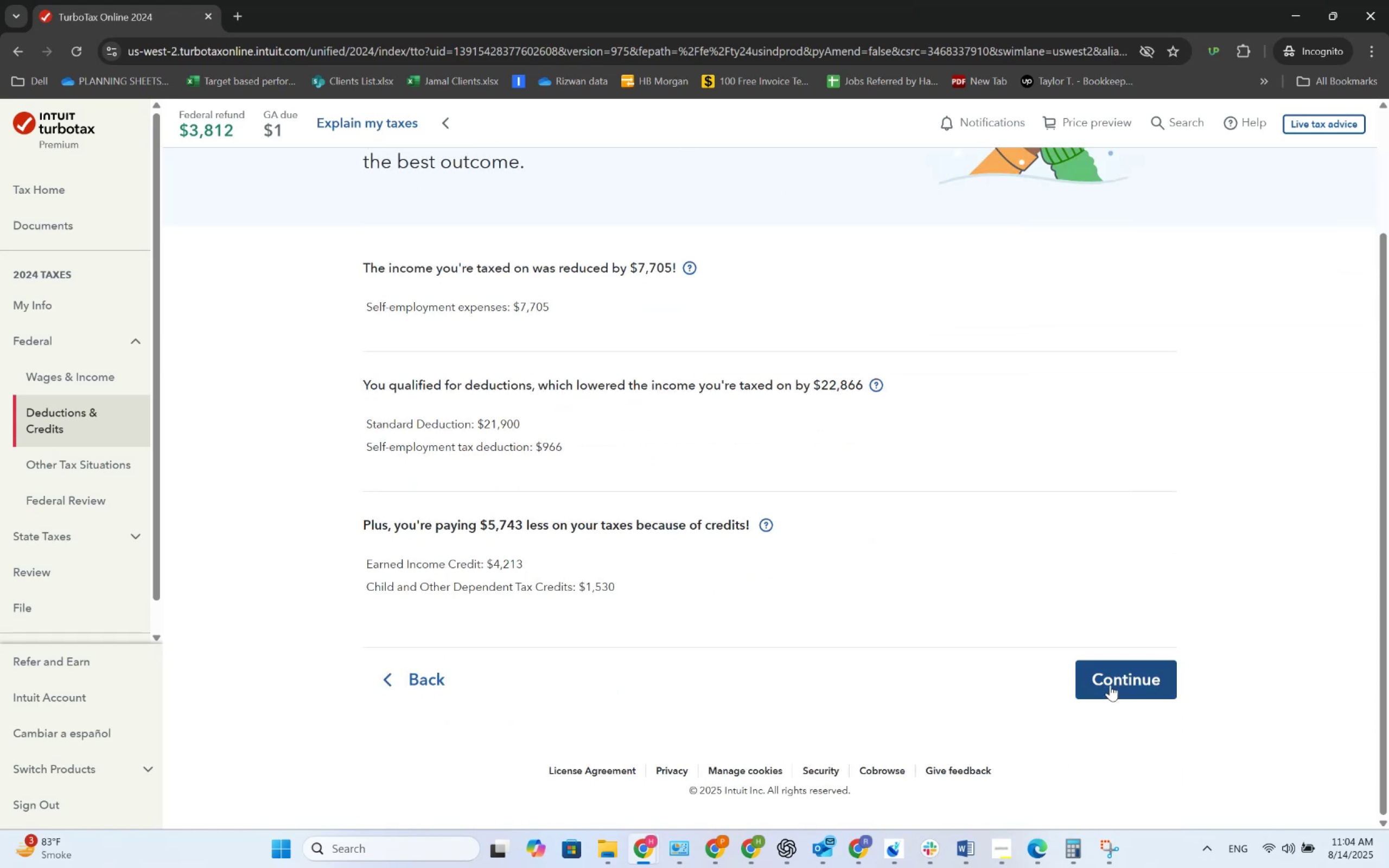 
left_click([1110, 685])
 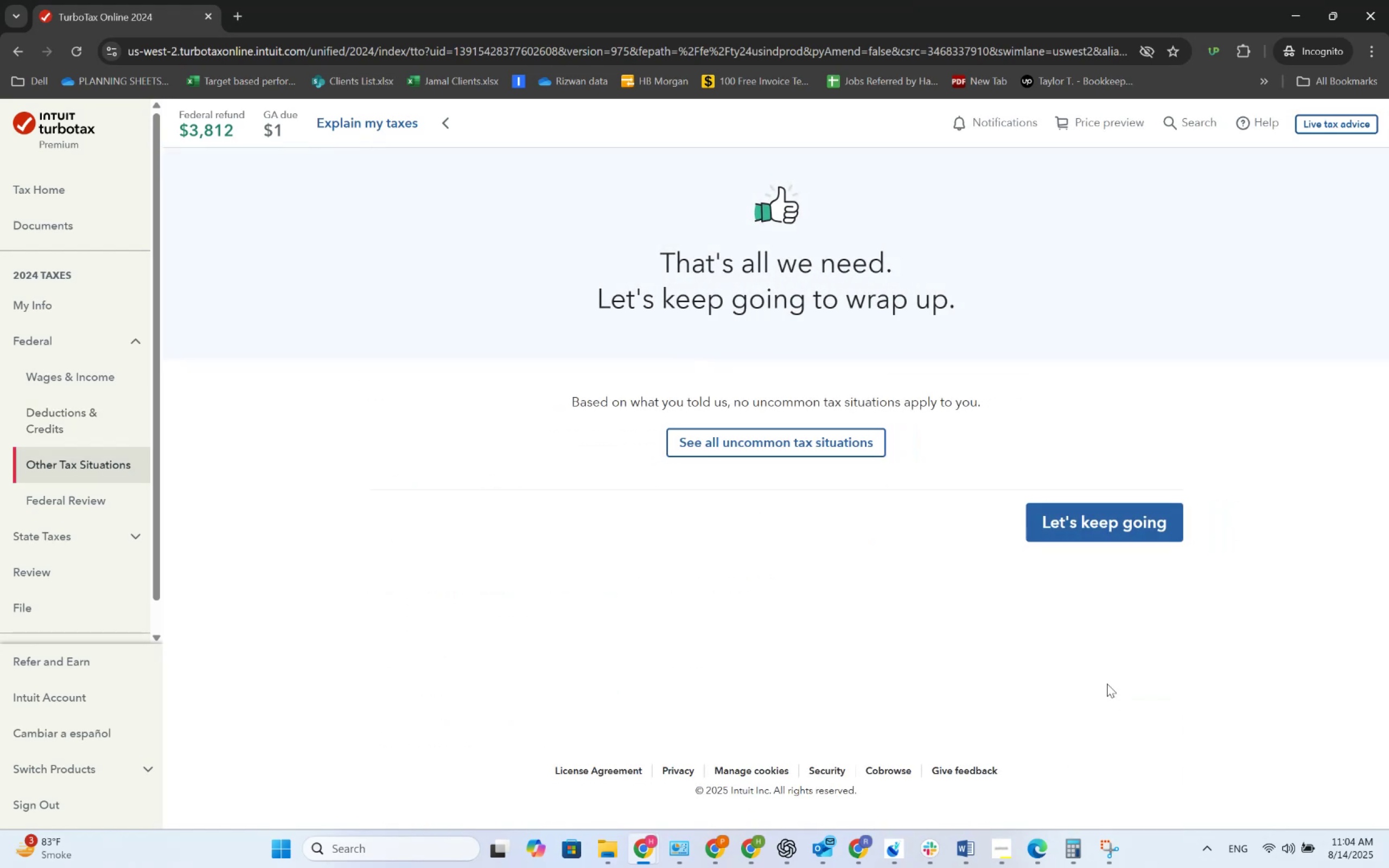 
left_click([1105, 524])
 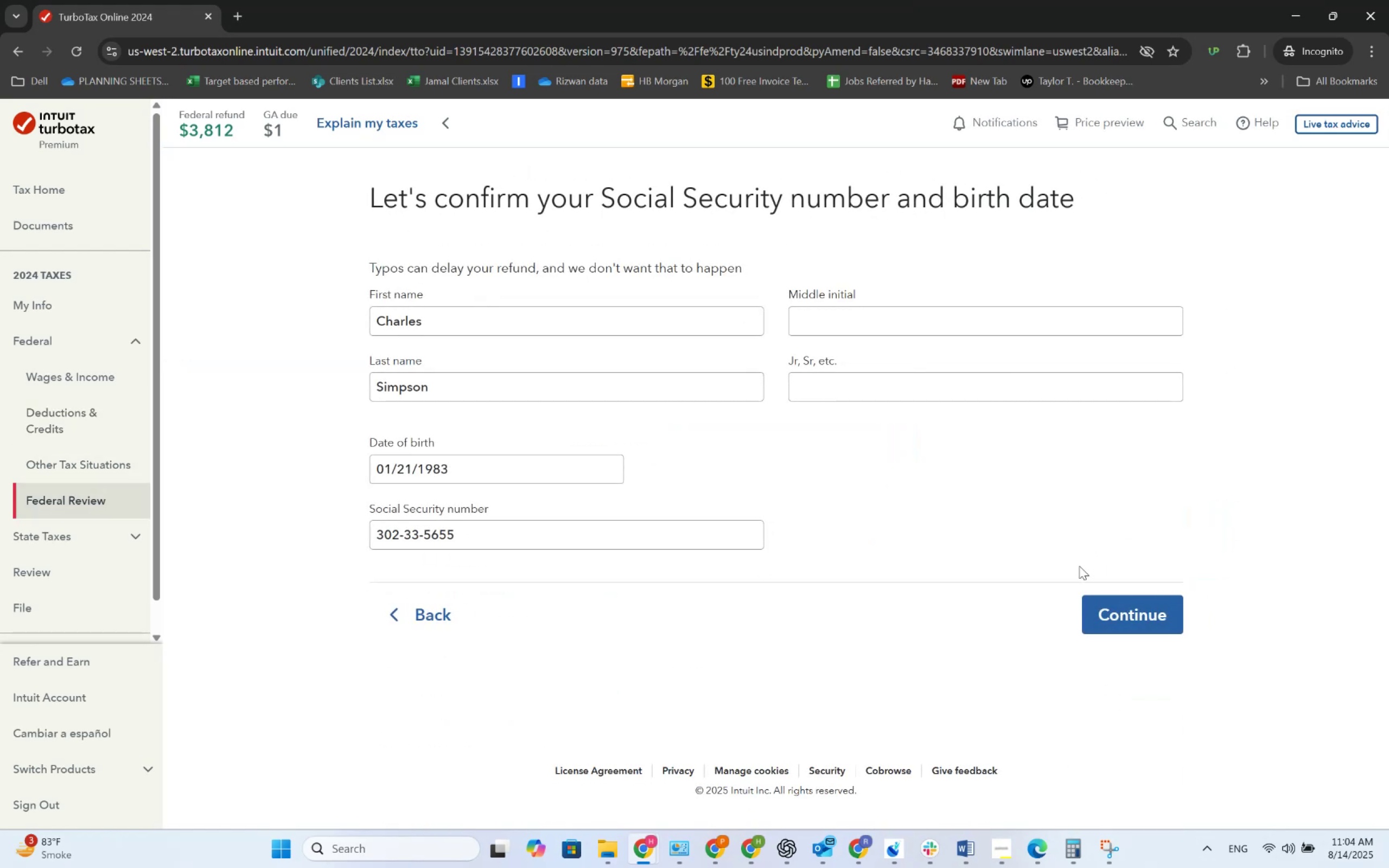 
left_click([1128, 618])
 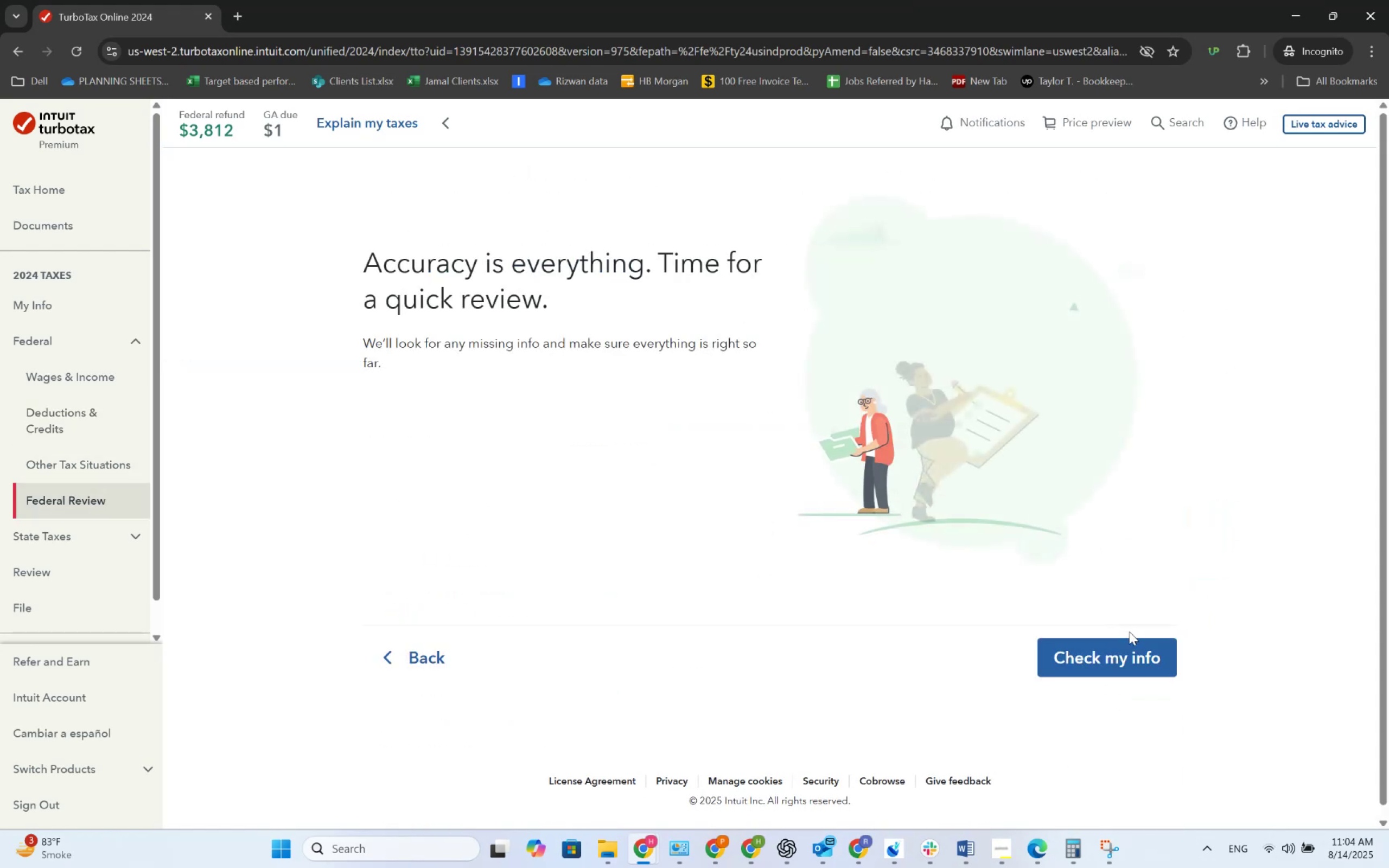 
double_click([1127, 644])
 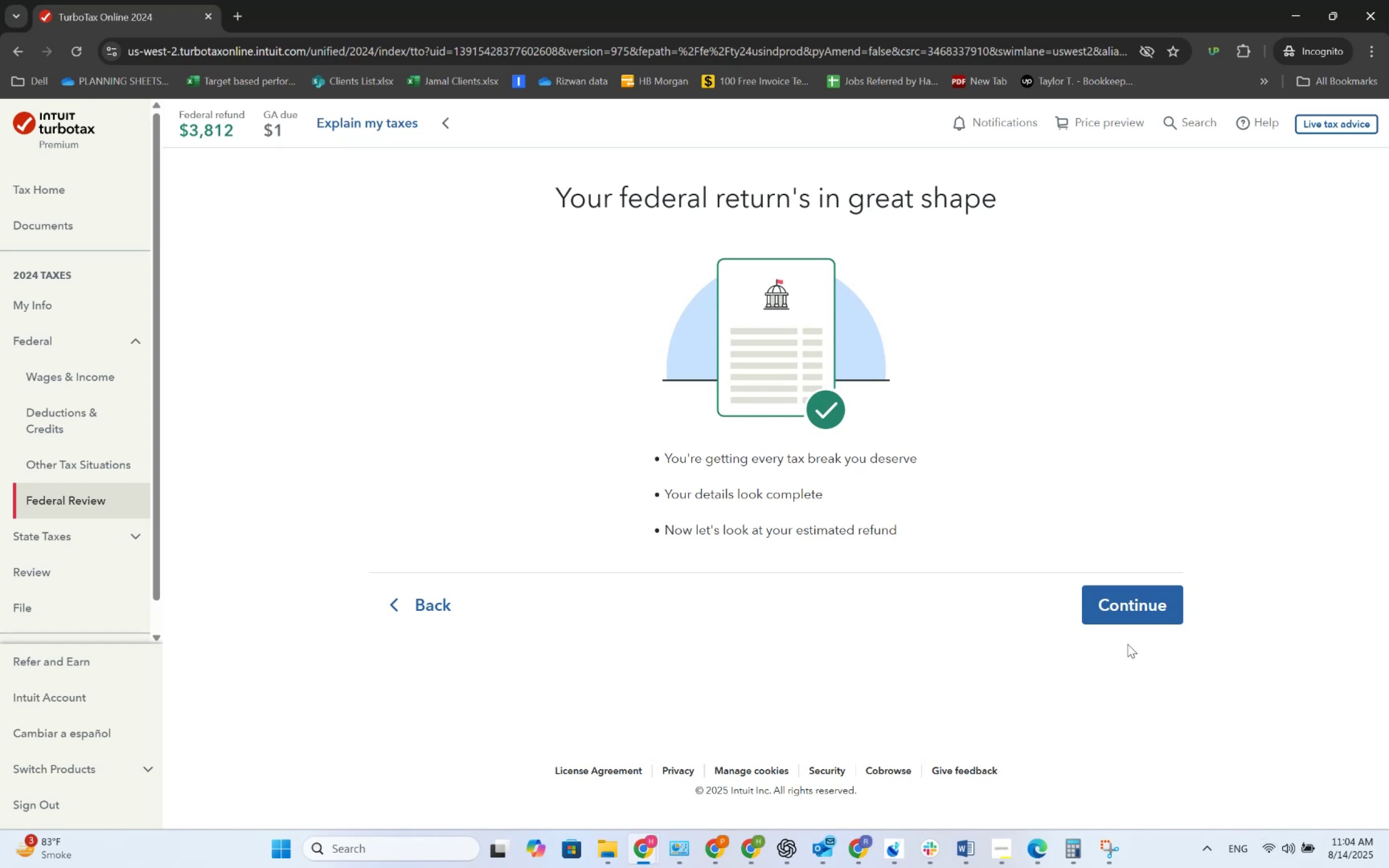 
wait(20.54)
 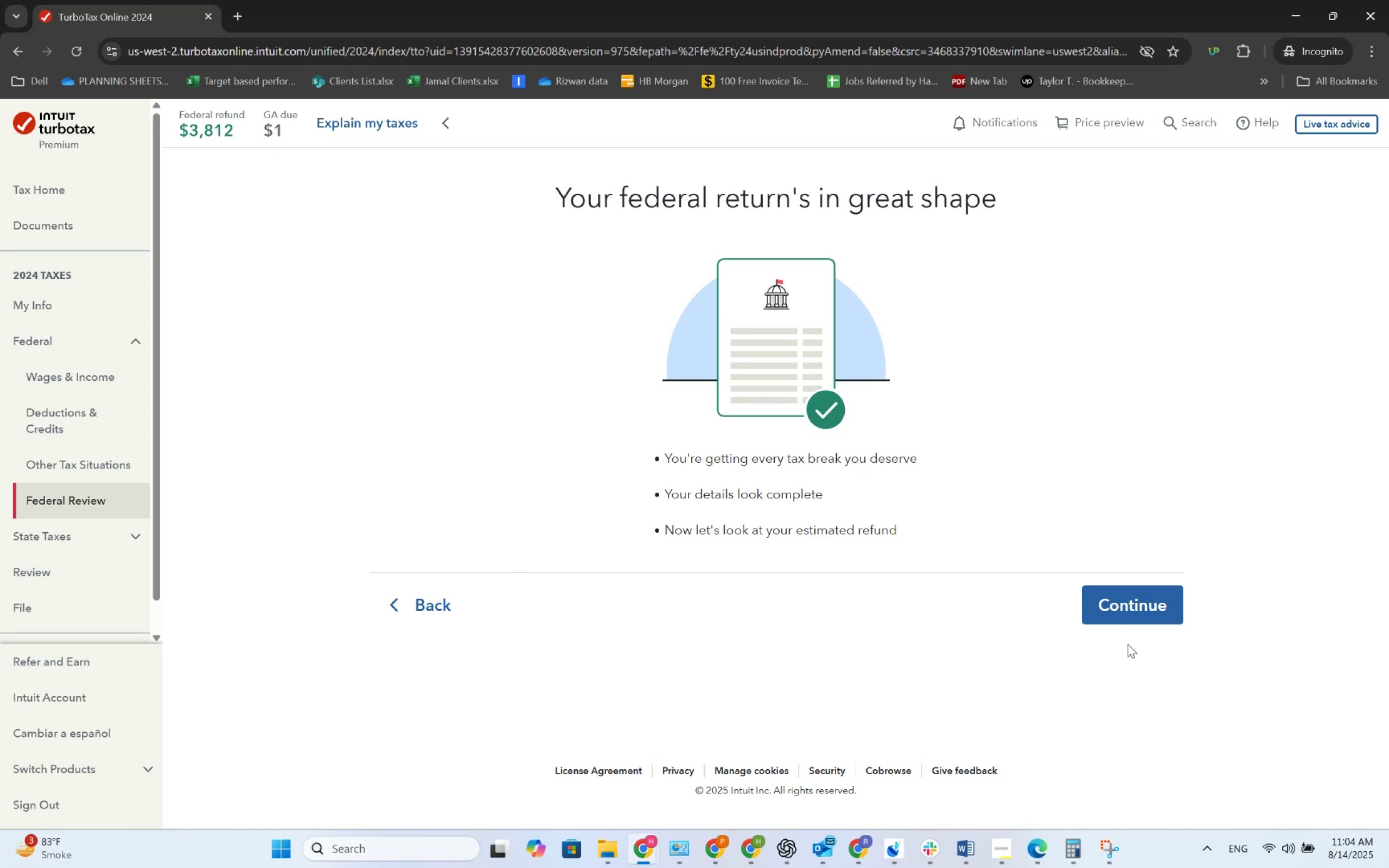 
left_click([1127, 608])
 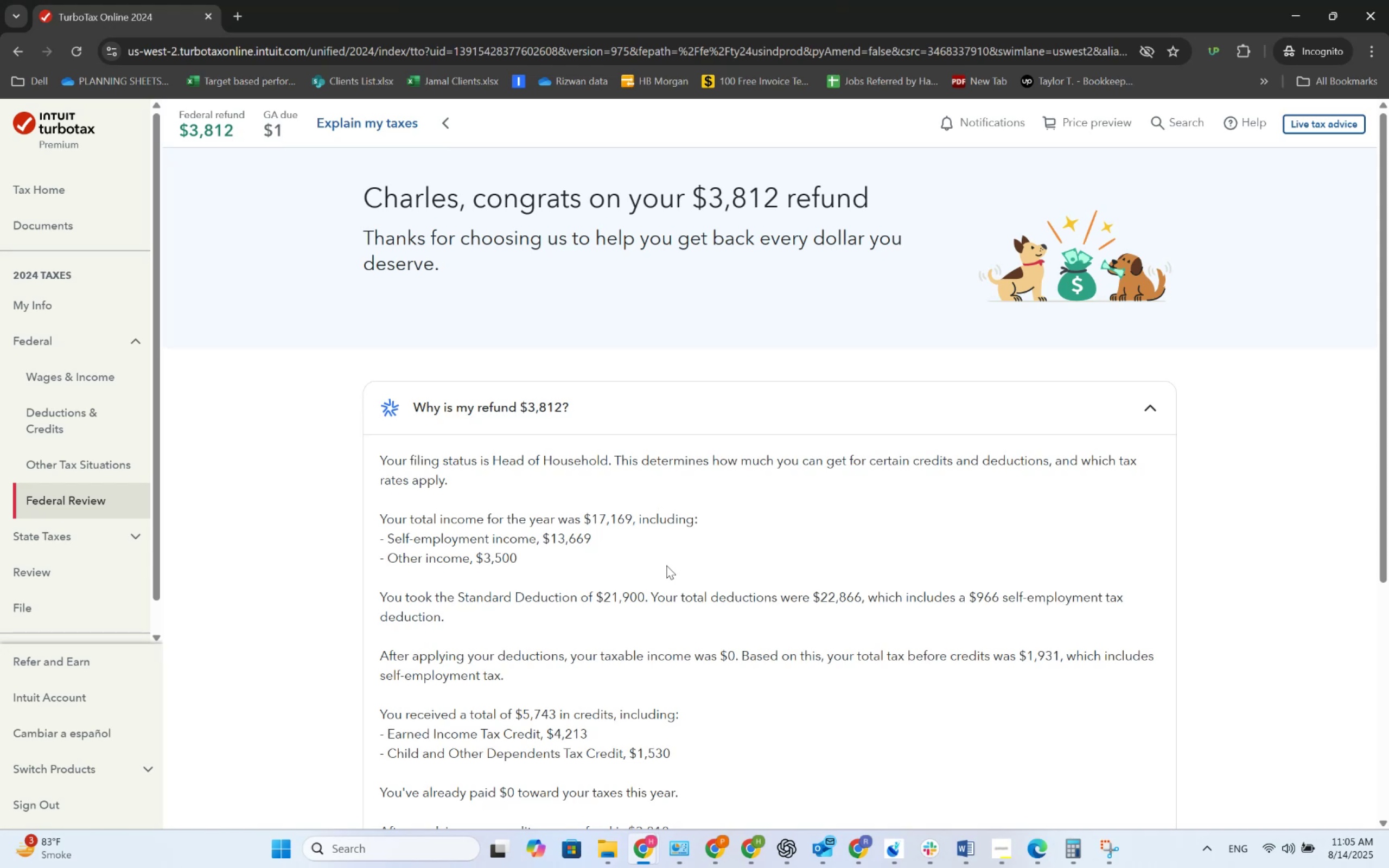 
wait(37.08)
 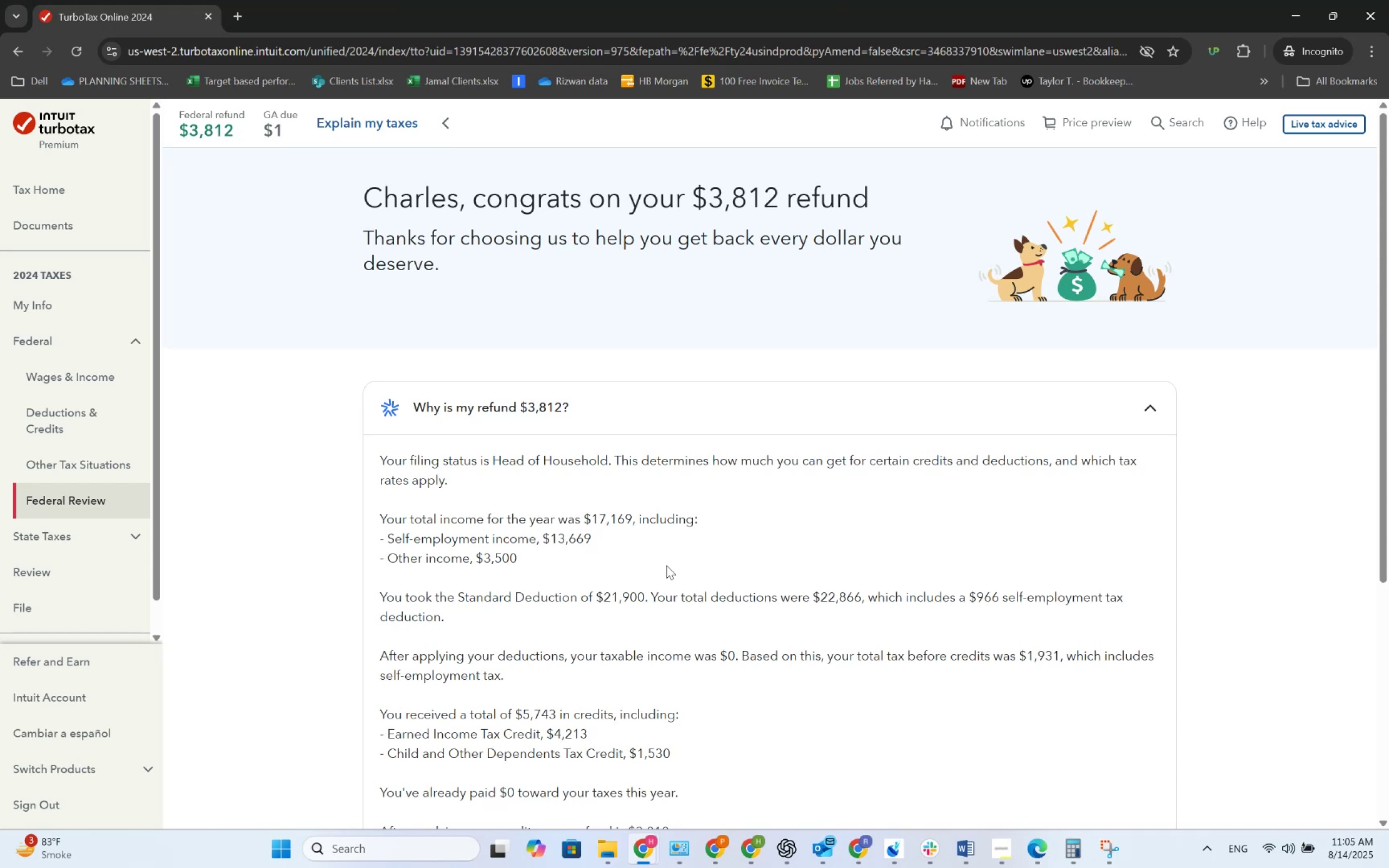 
key(Alt+Tab)
 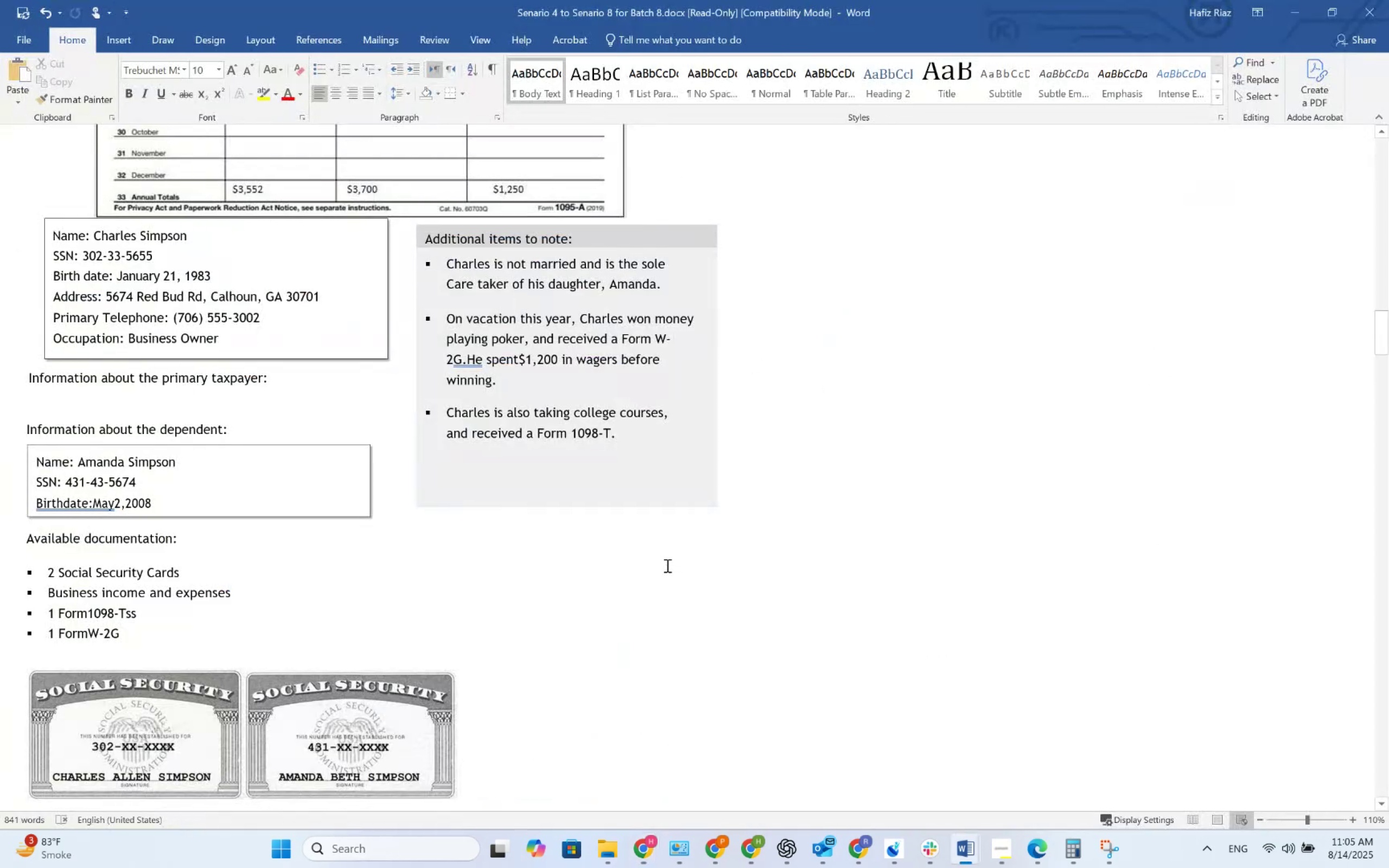 
key(Alt+AltLeft)
 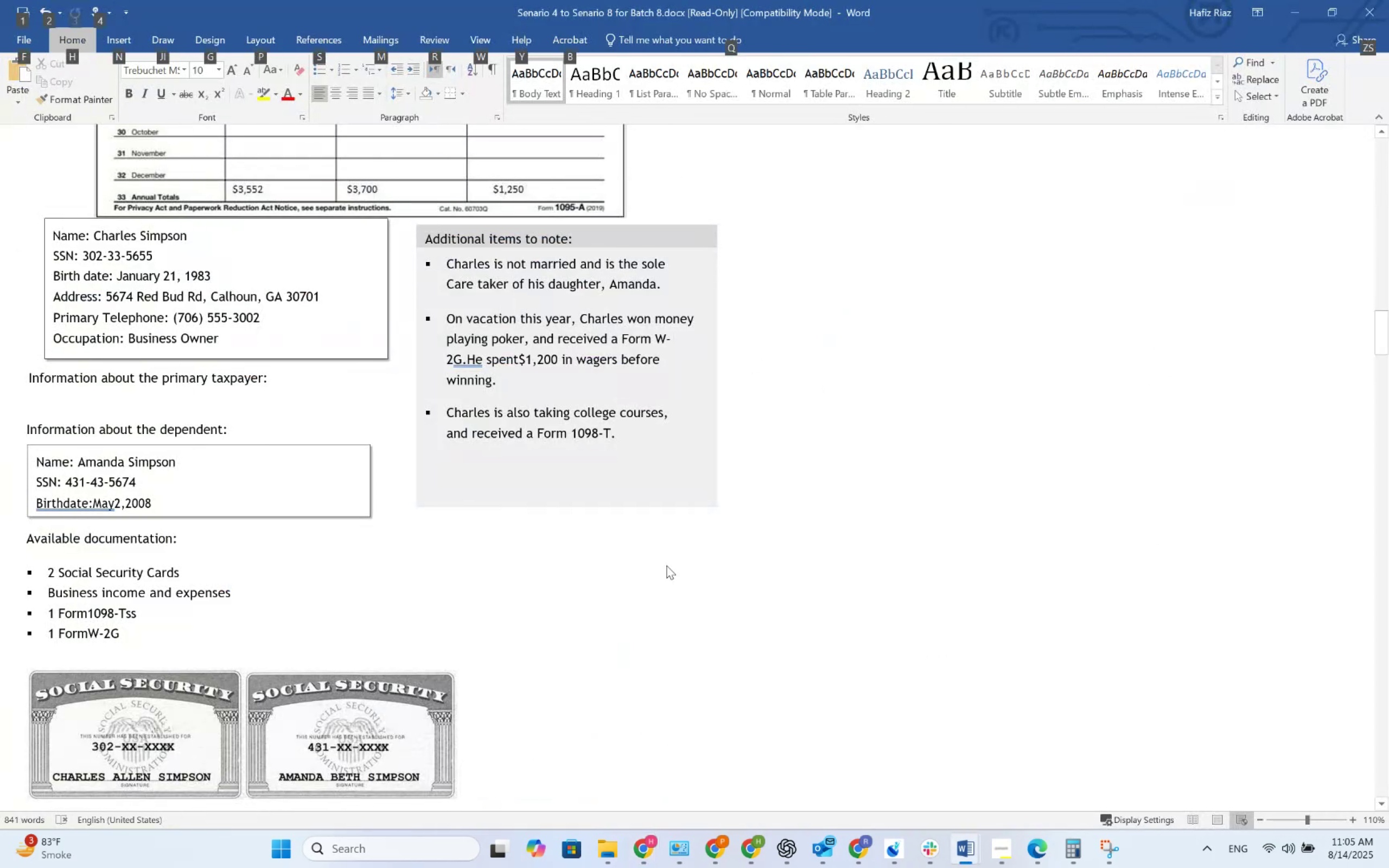 
key(Alt+AltLeft)
 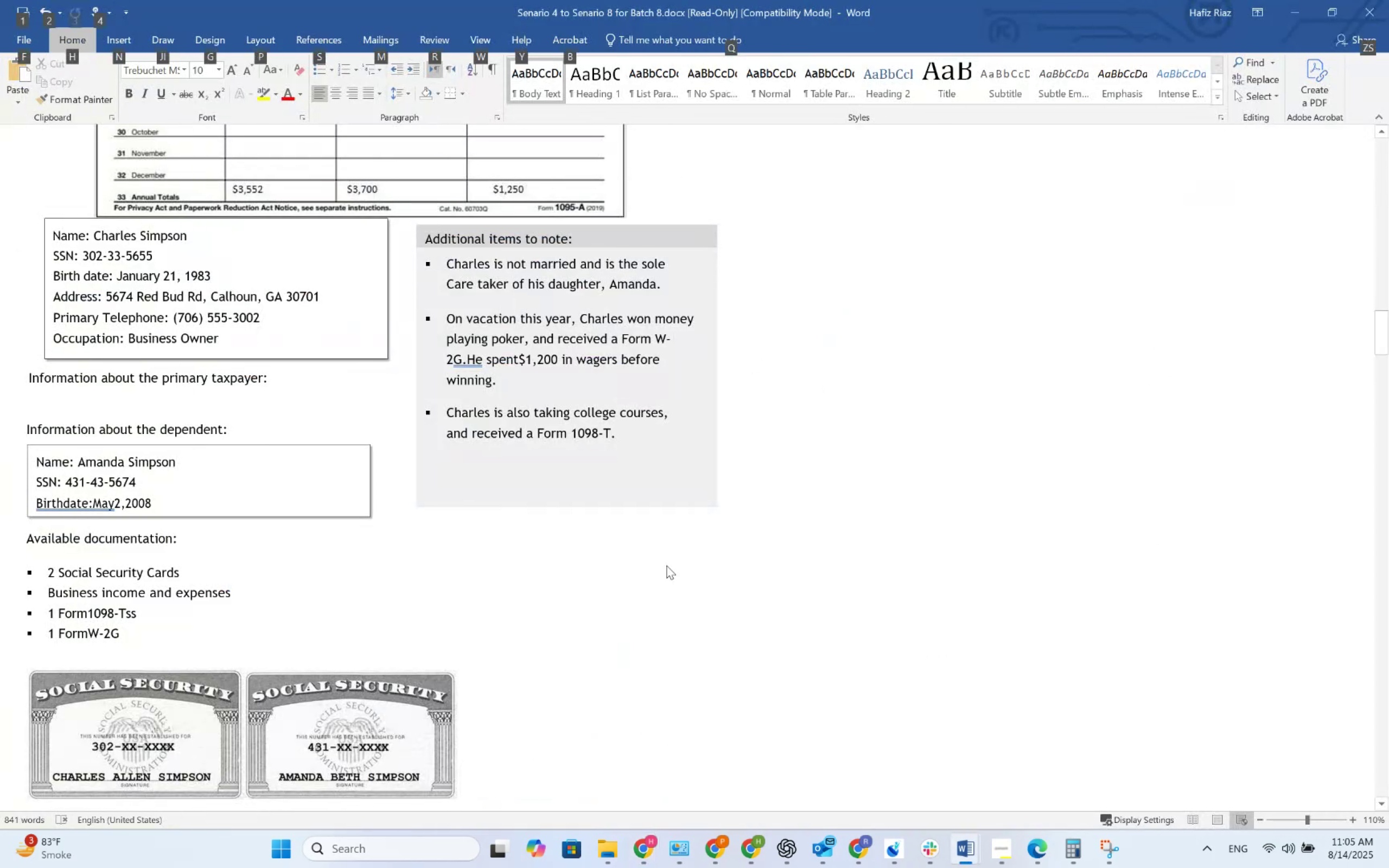 
key(Alt+Tab)
 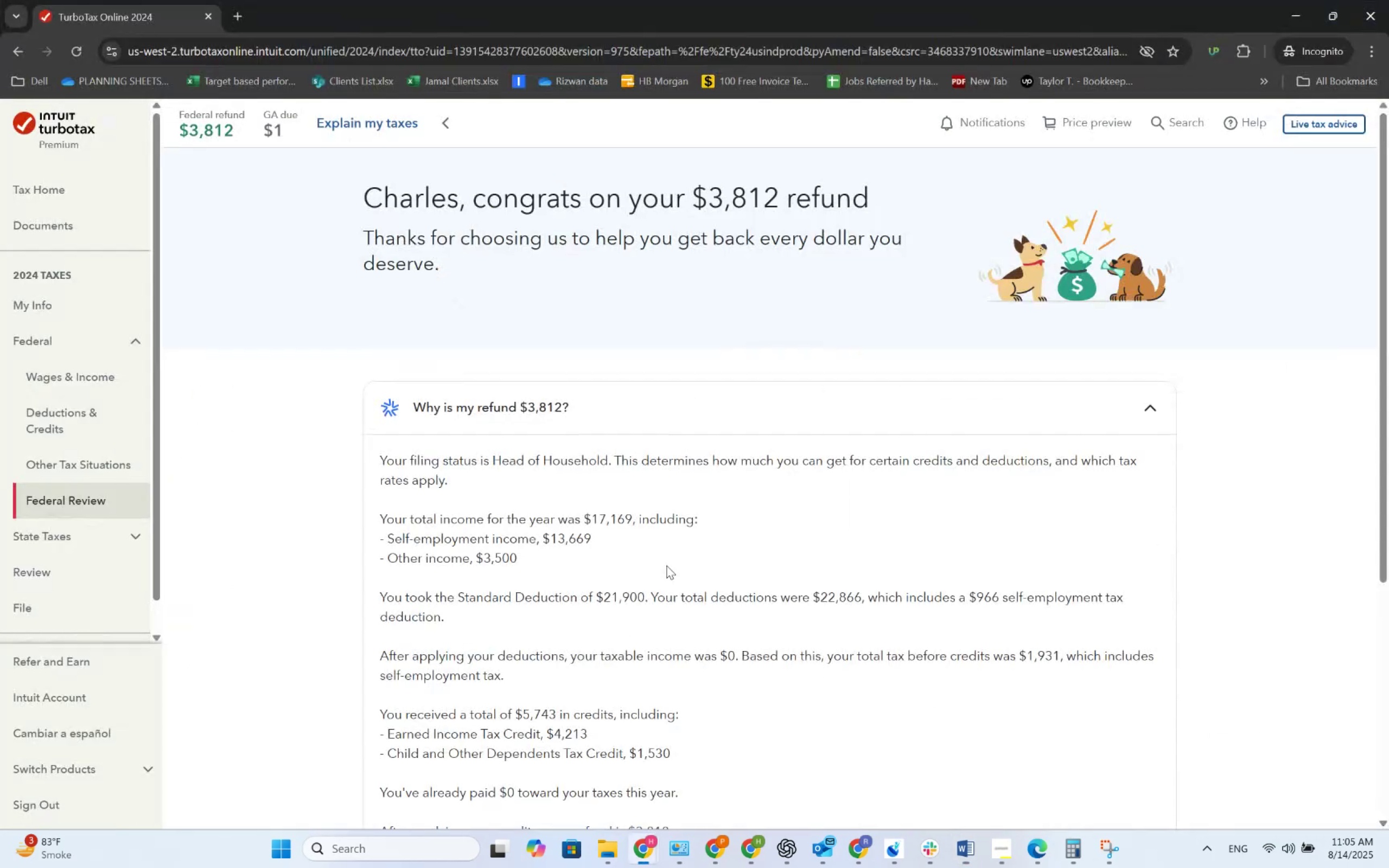 
key(Alt+Tab)
 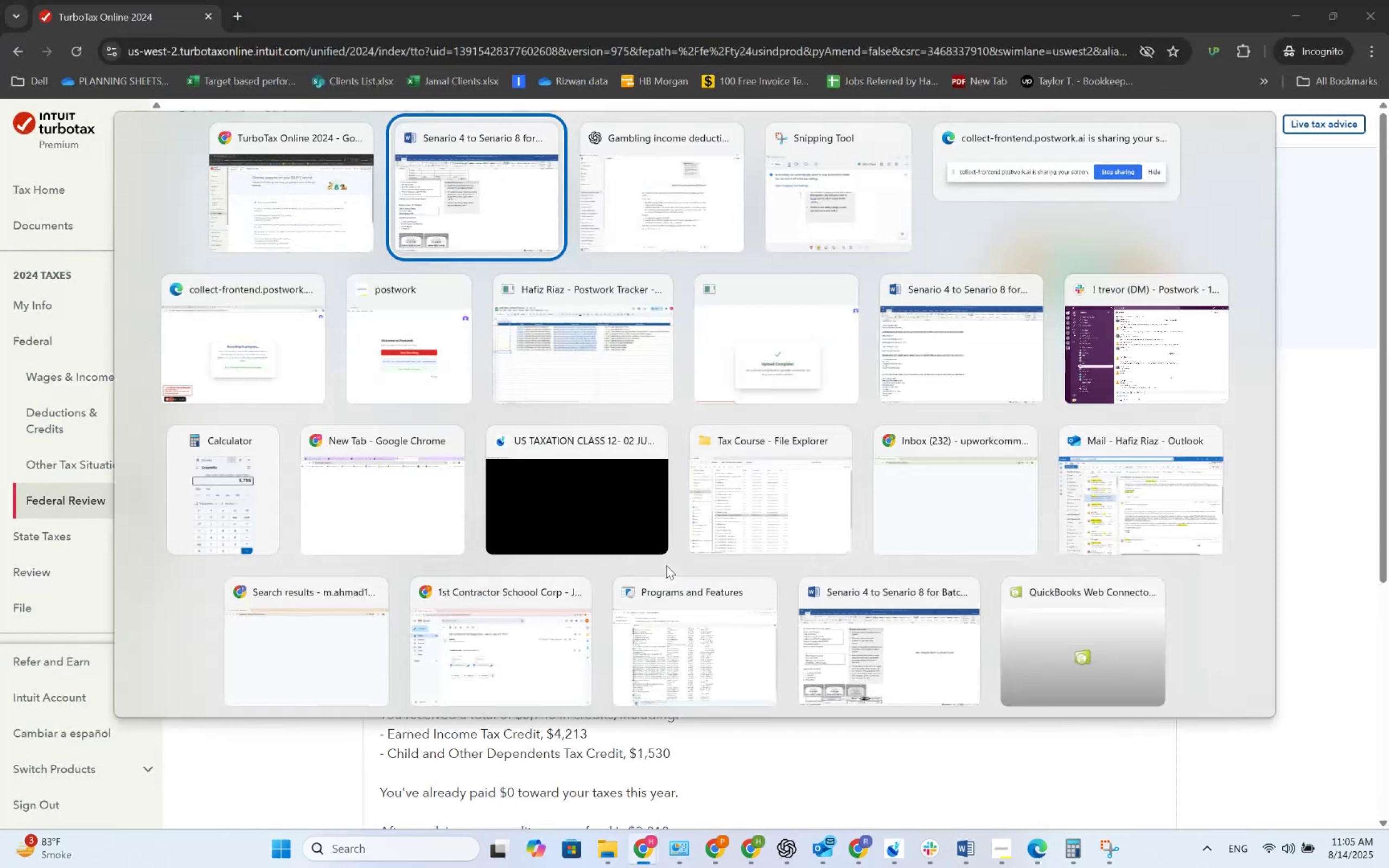 
key(Alt+Tab)
 